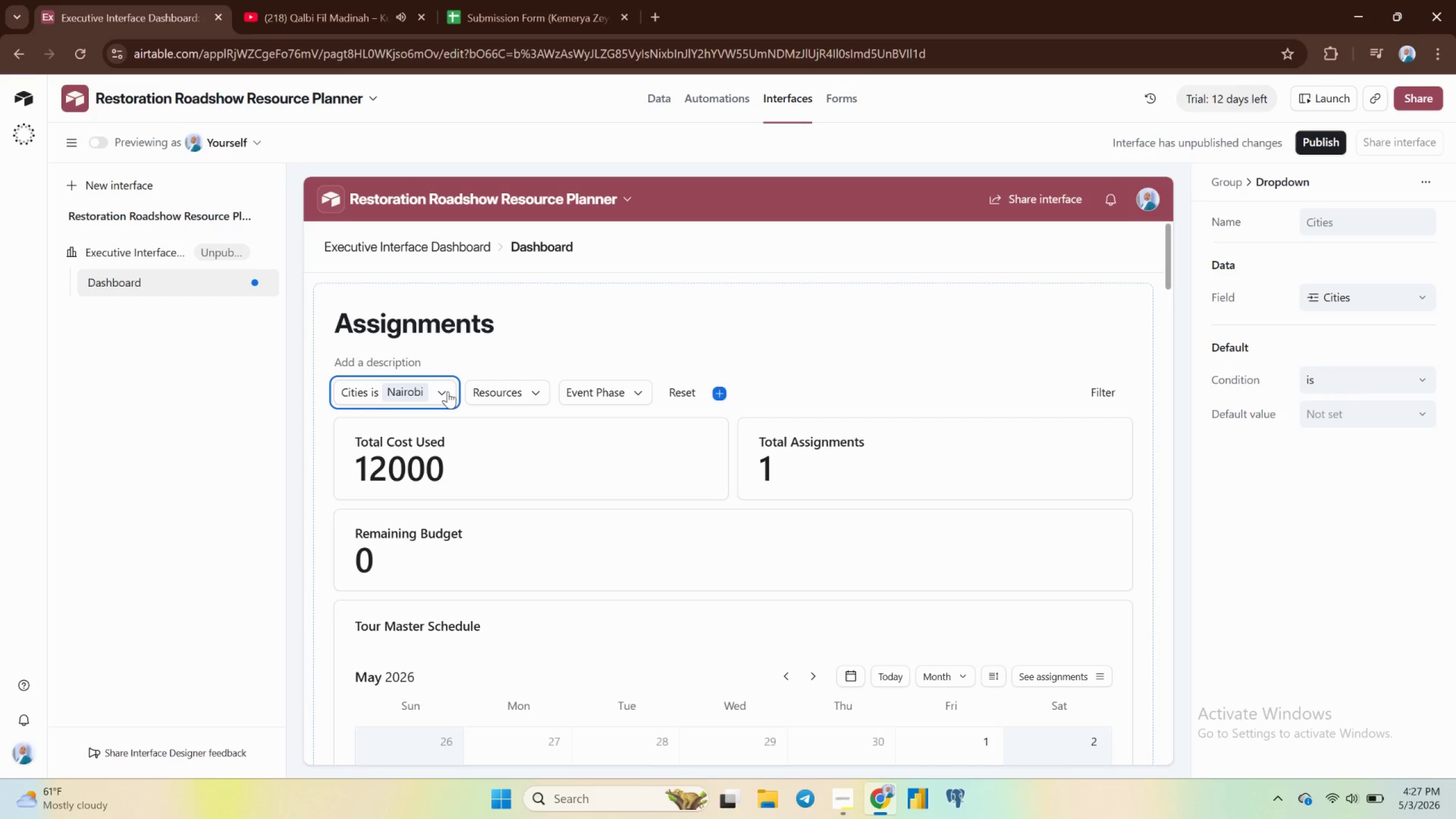 
left_click([448, 391])
 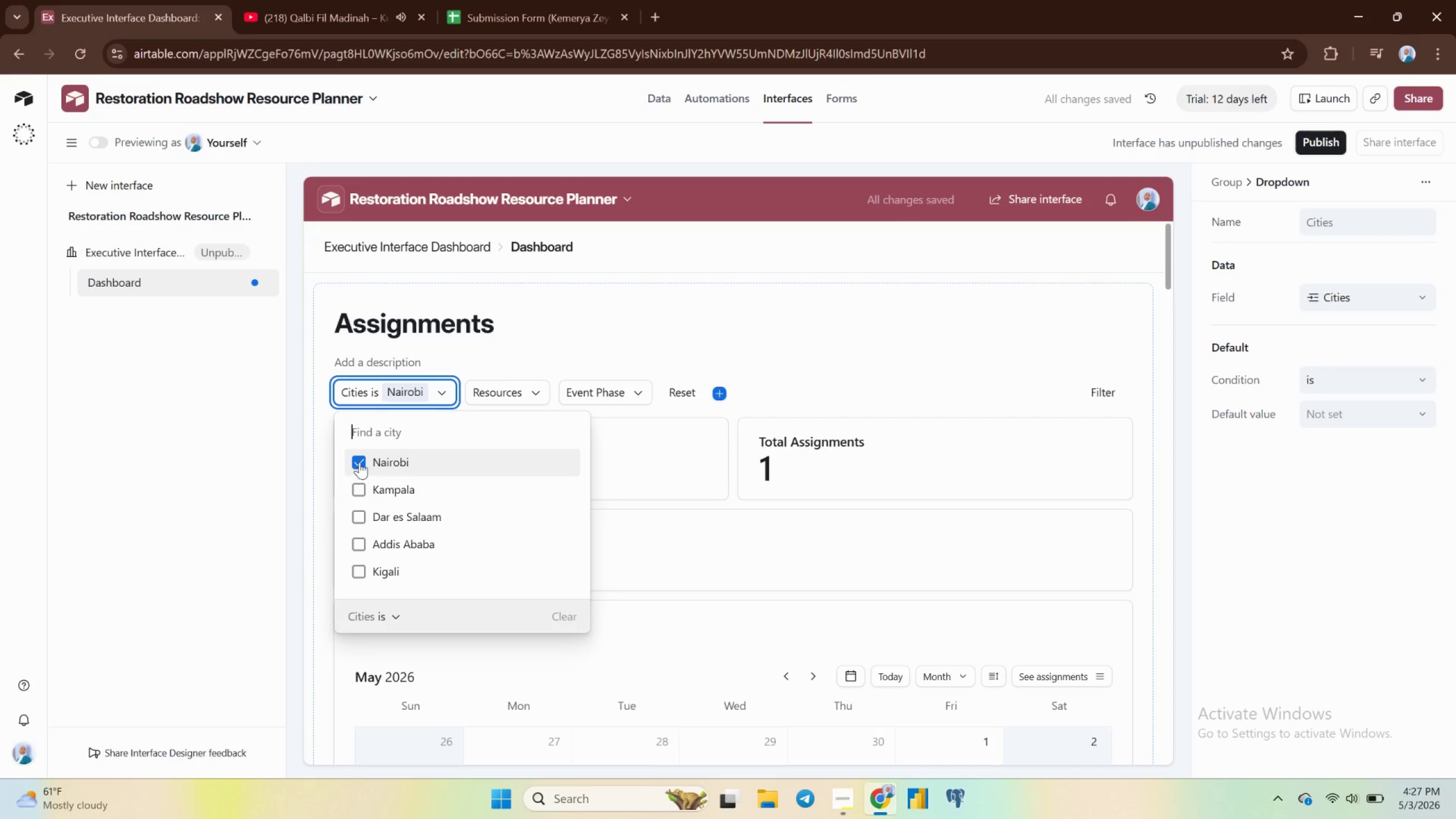 
left_click([359, 462])
 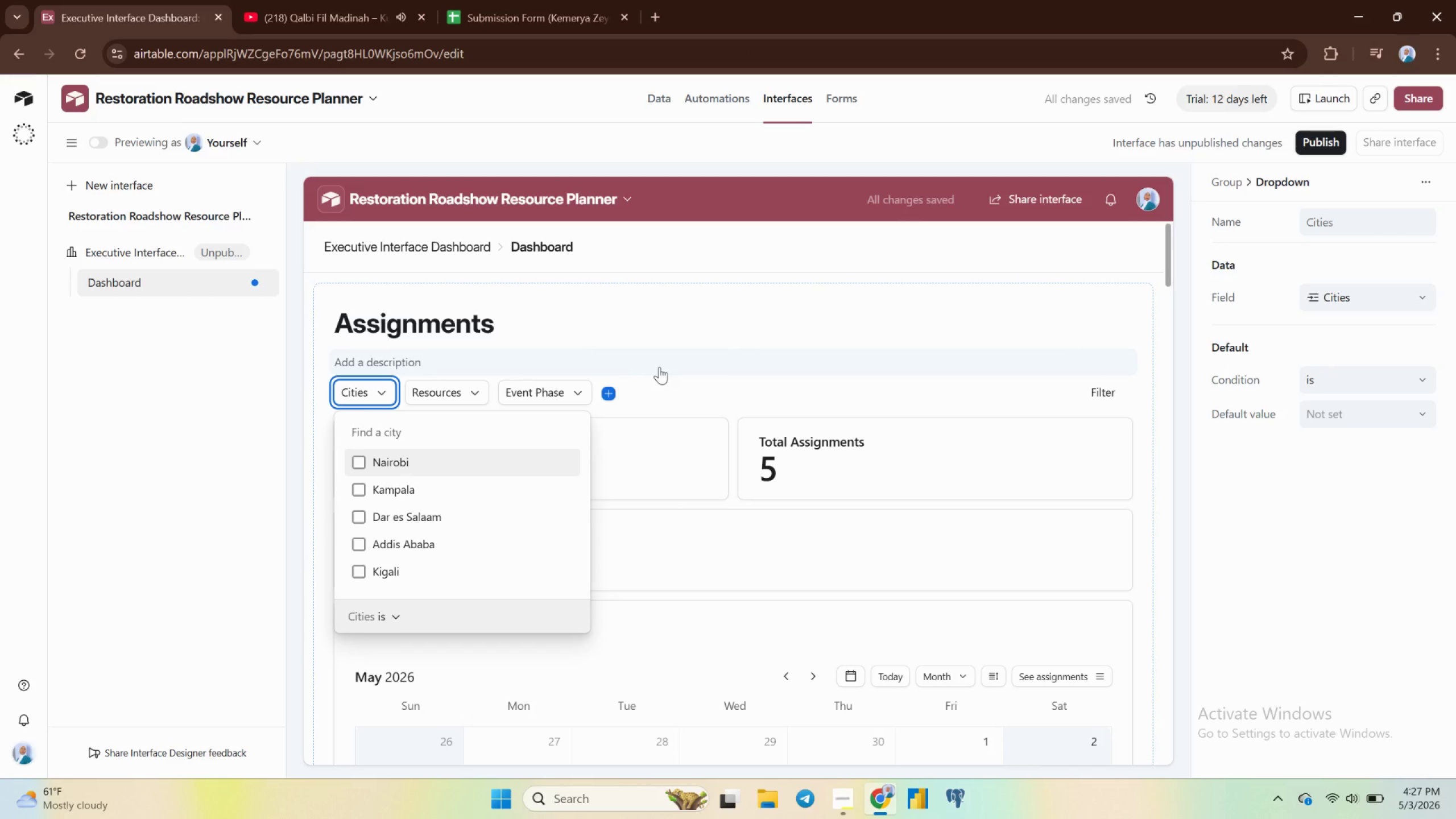 
left_click([660, 327])
 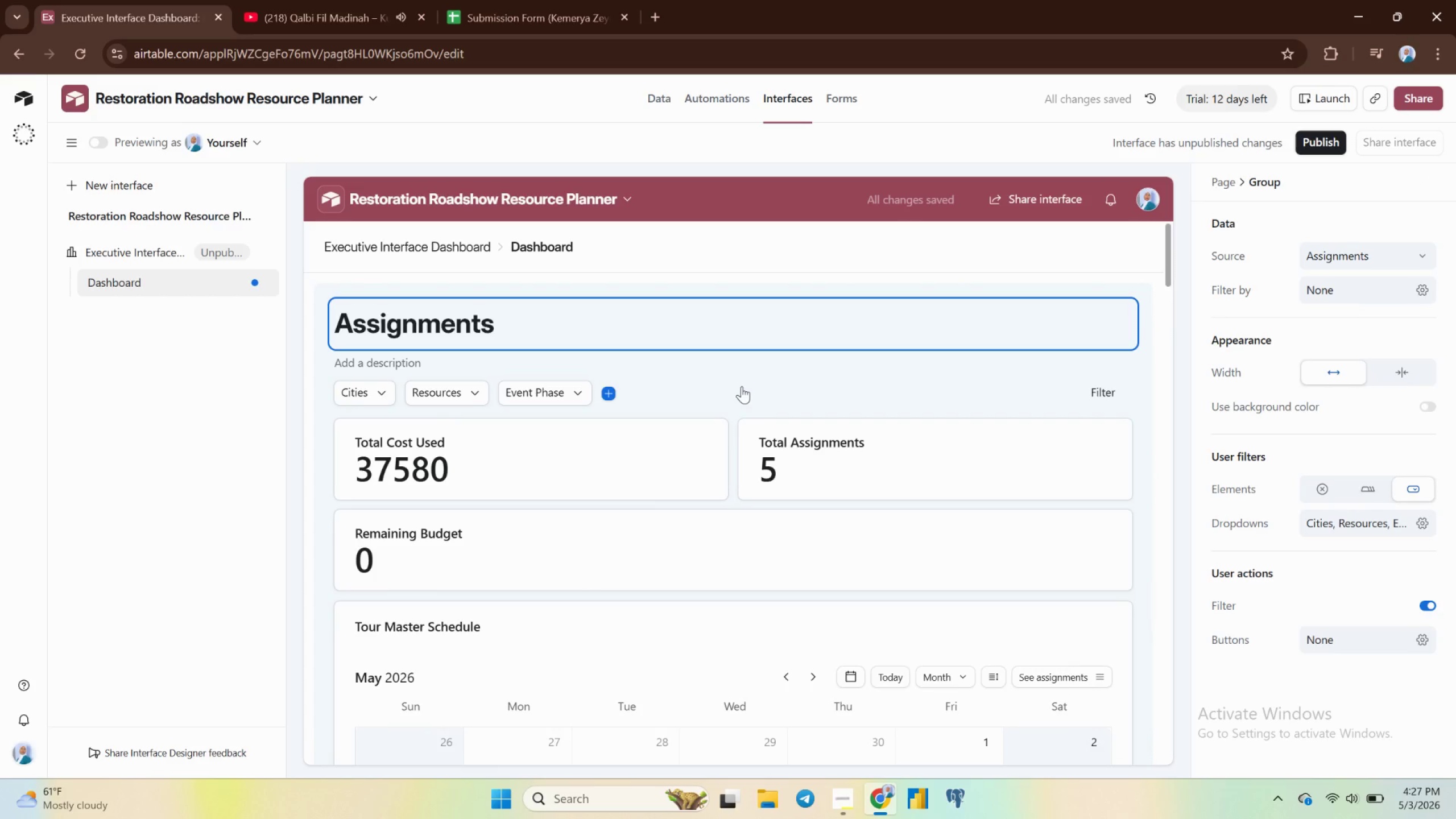 
left_click([742, 386])
 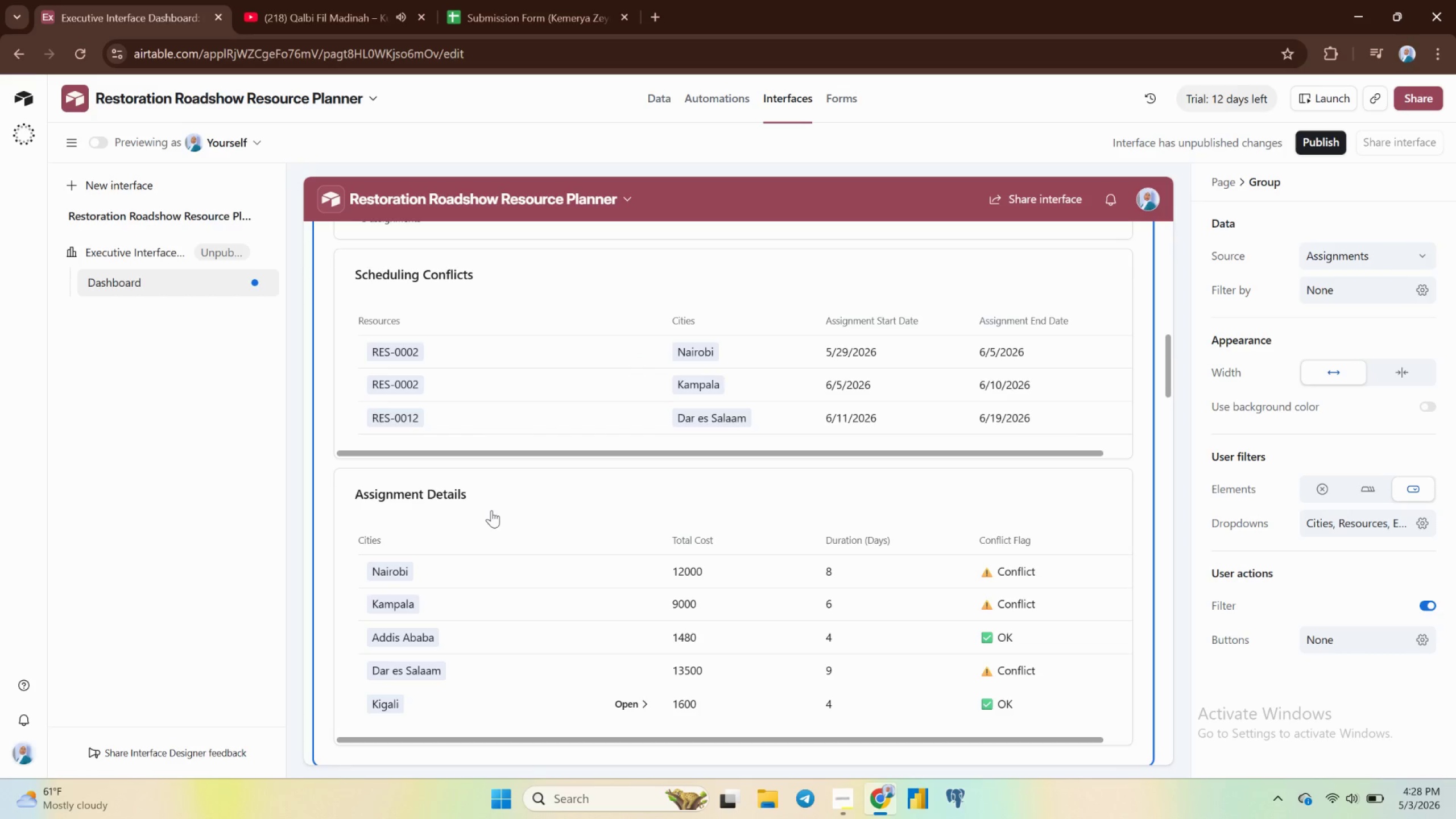 
wait(52.61)
 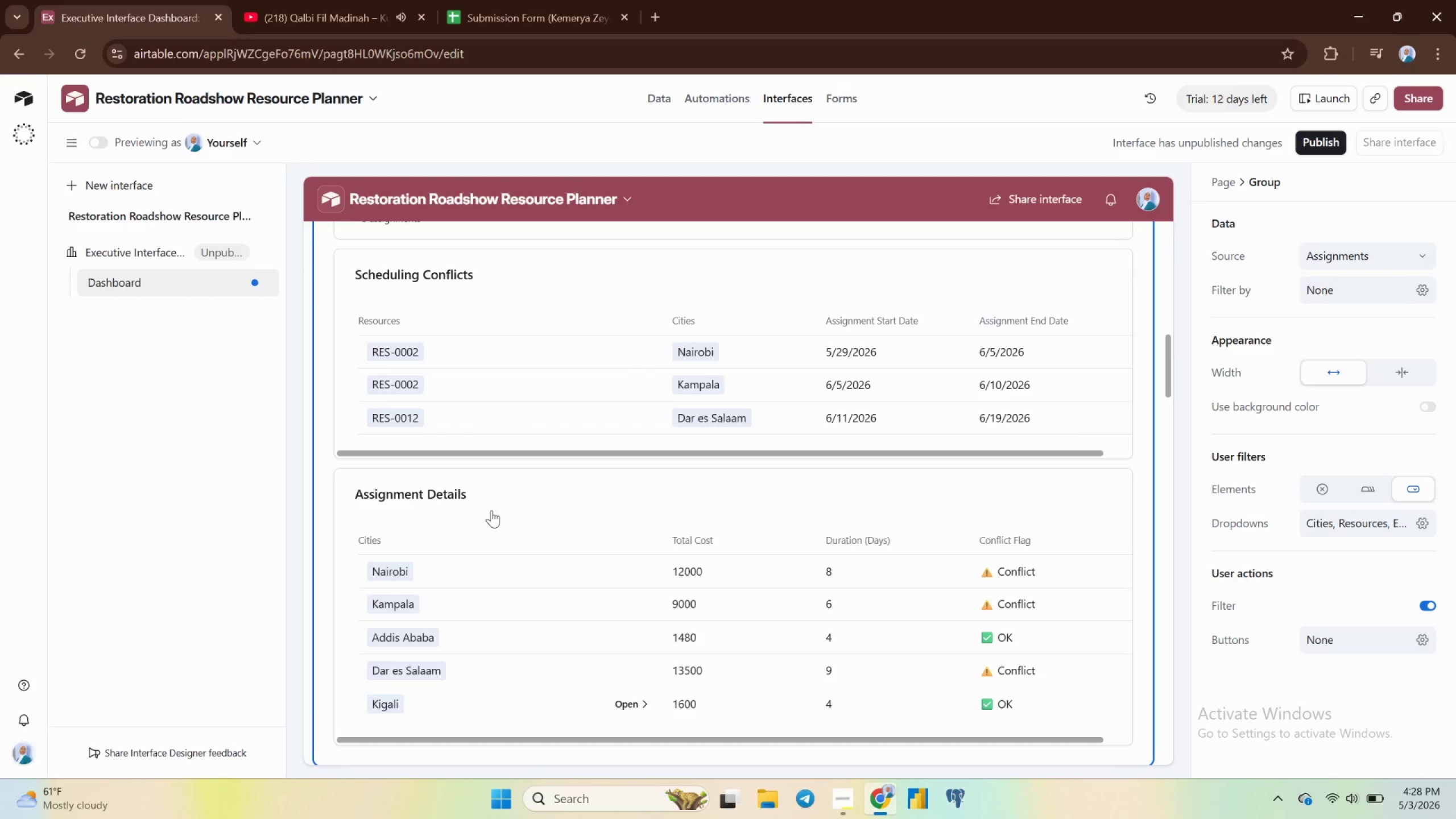 
mouse_move([508, 374])
 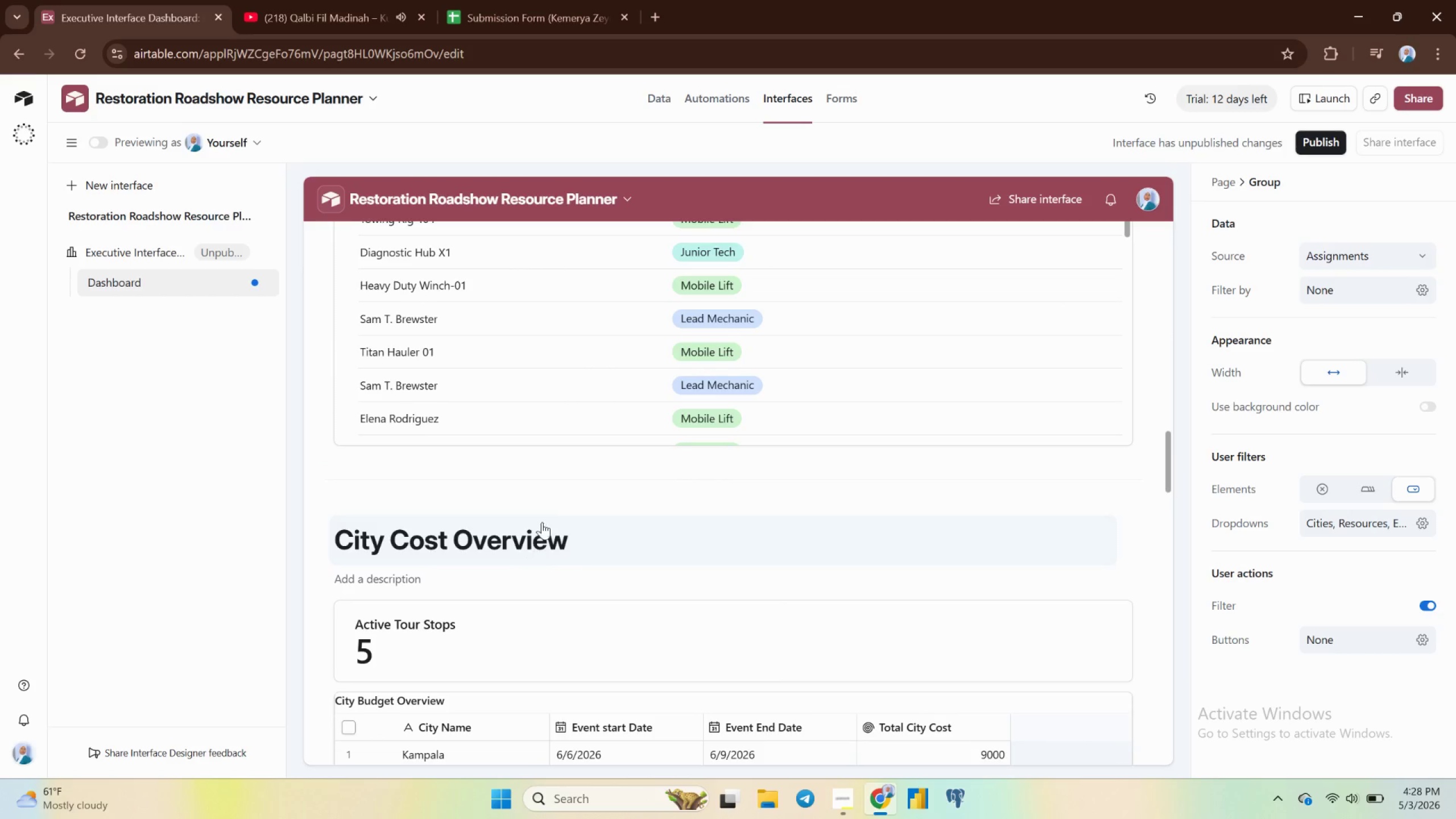 
mouse_move([549, 498])
 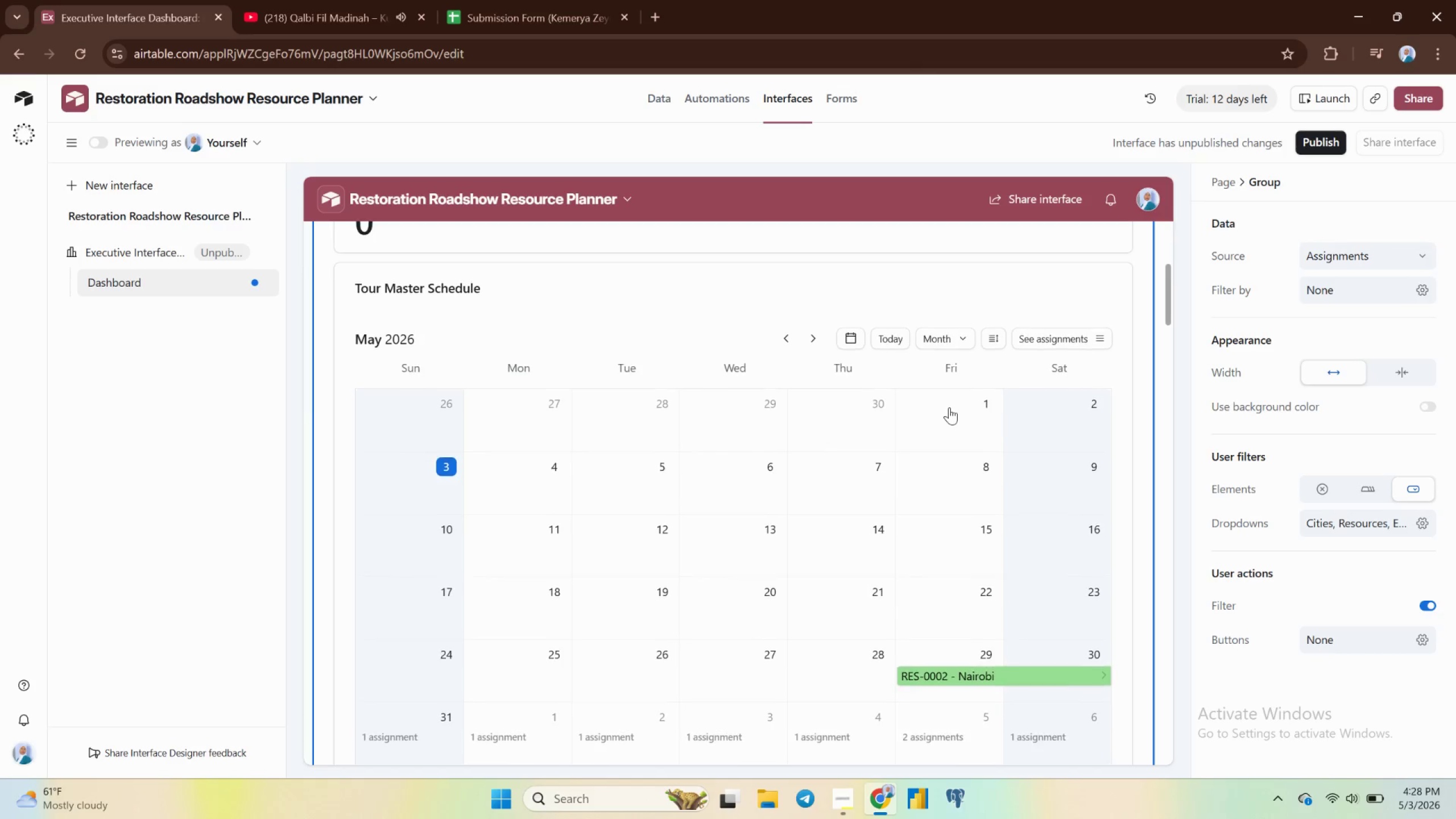 
wait(33.52)
 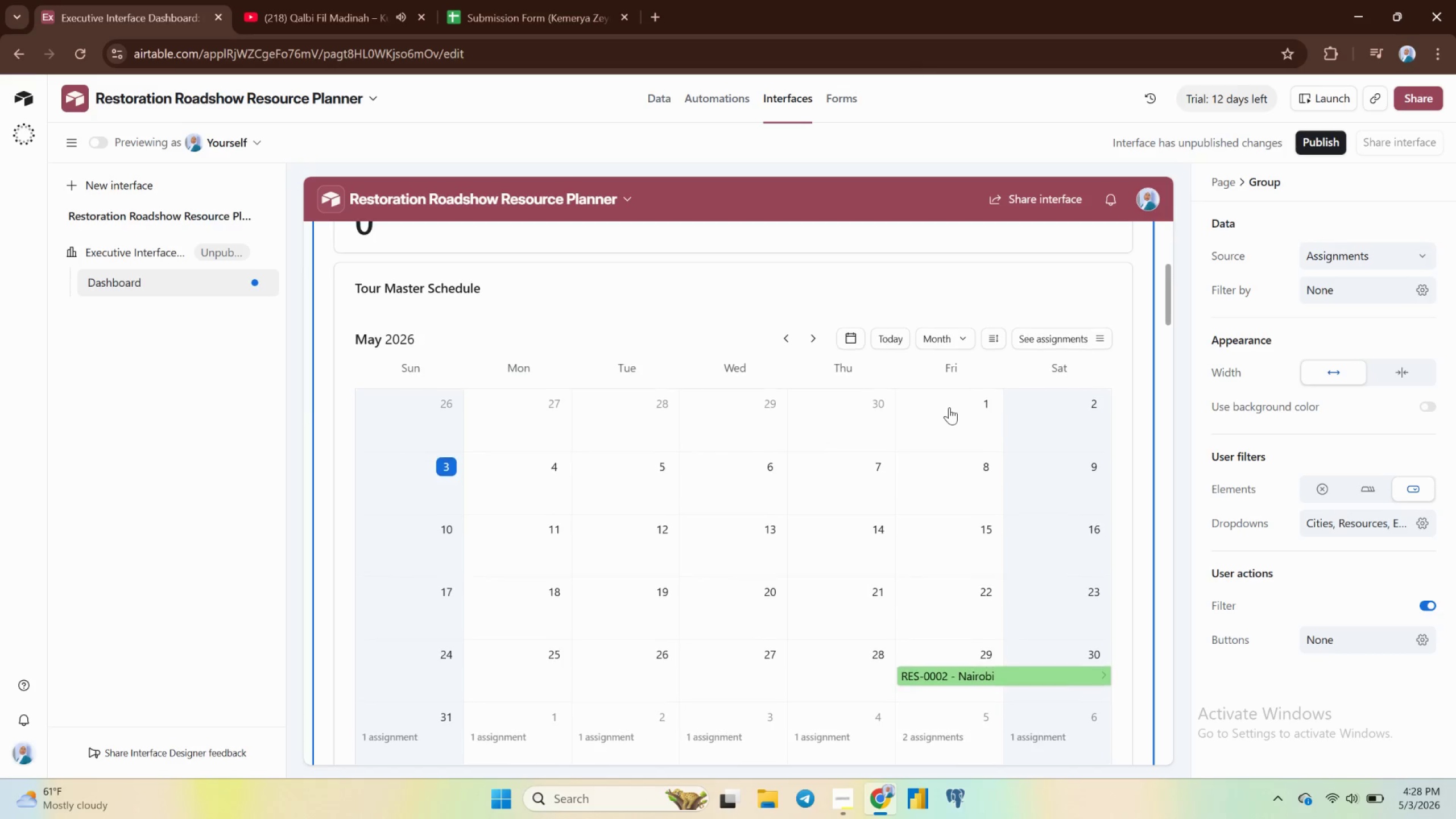 
left_click([883, 674])
 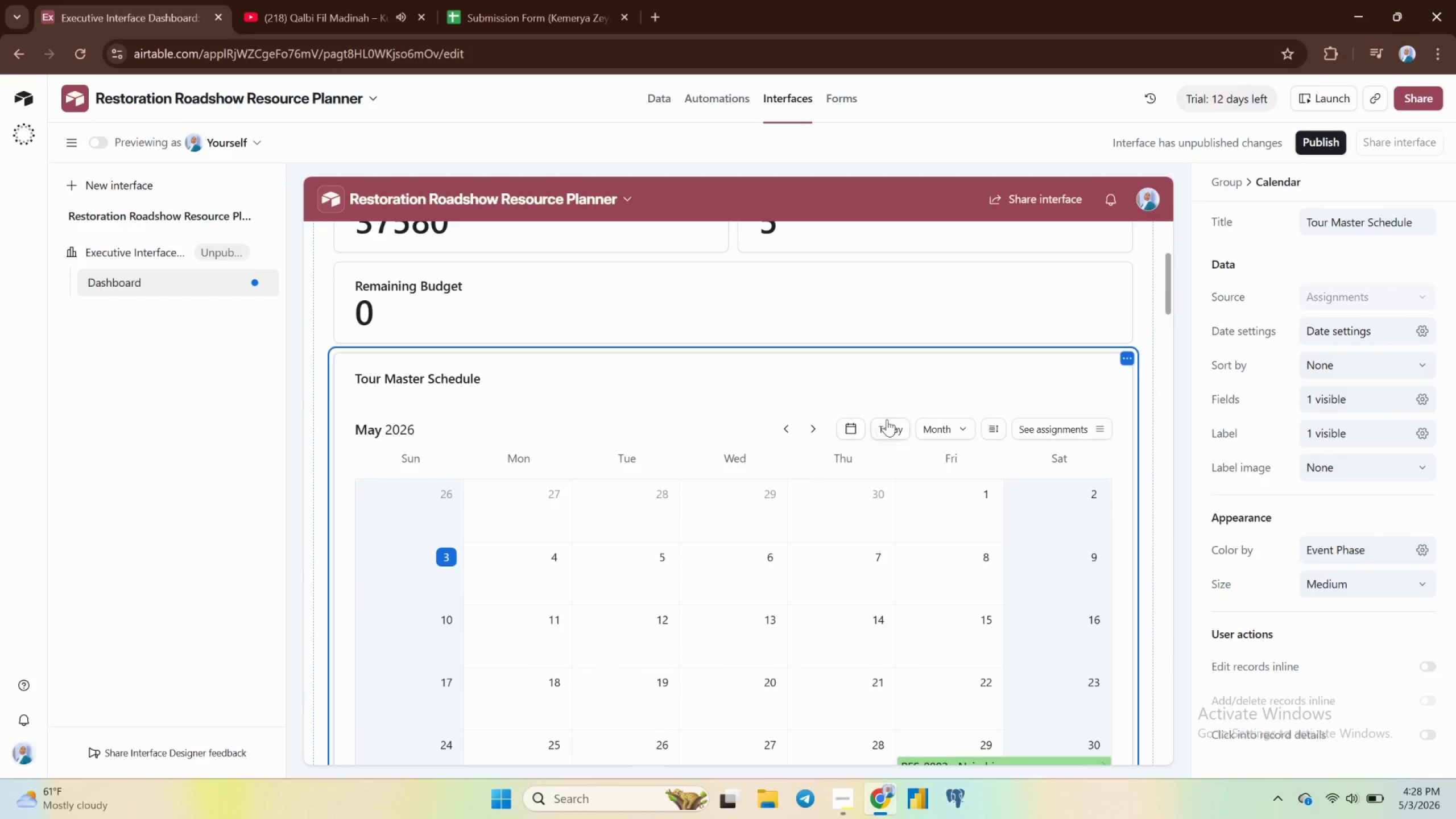 
left_click([937, 432])
 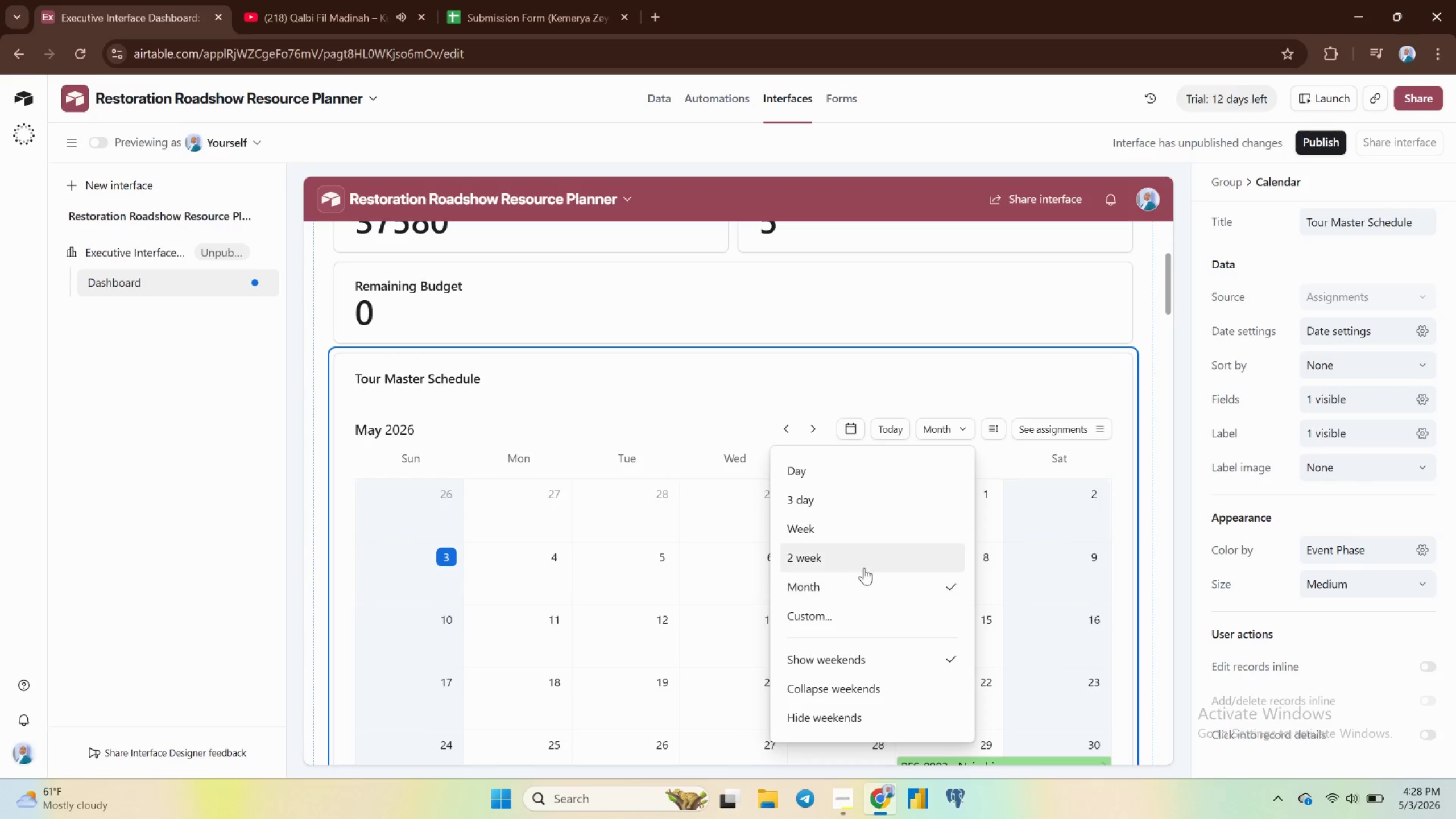 
left_click([961, 428])
 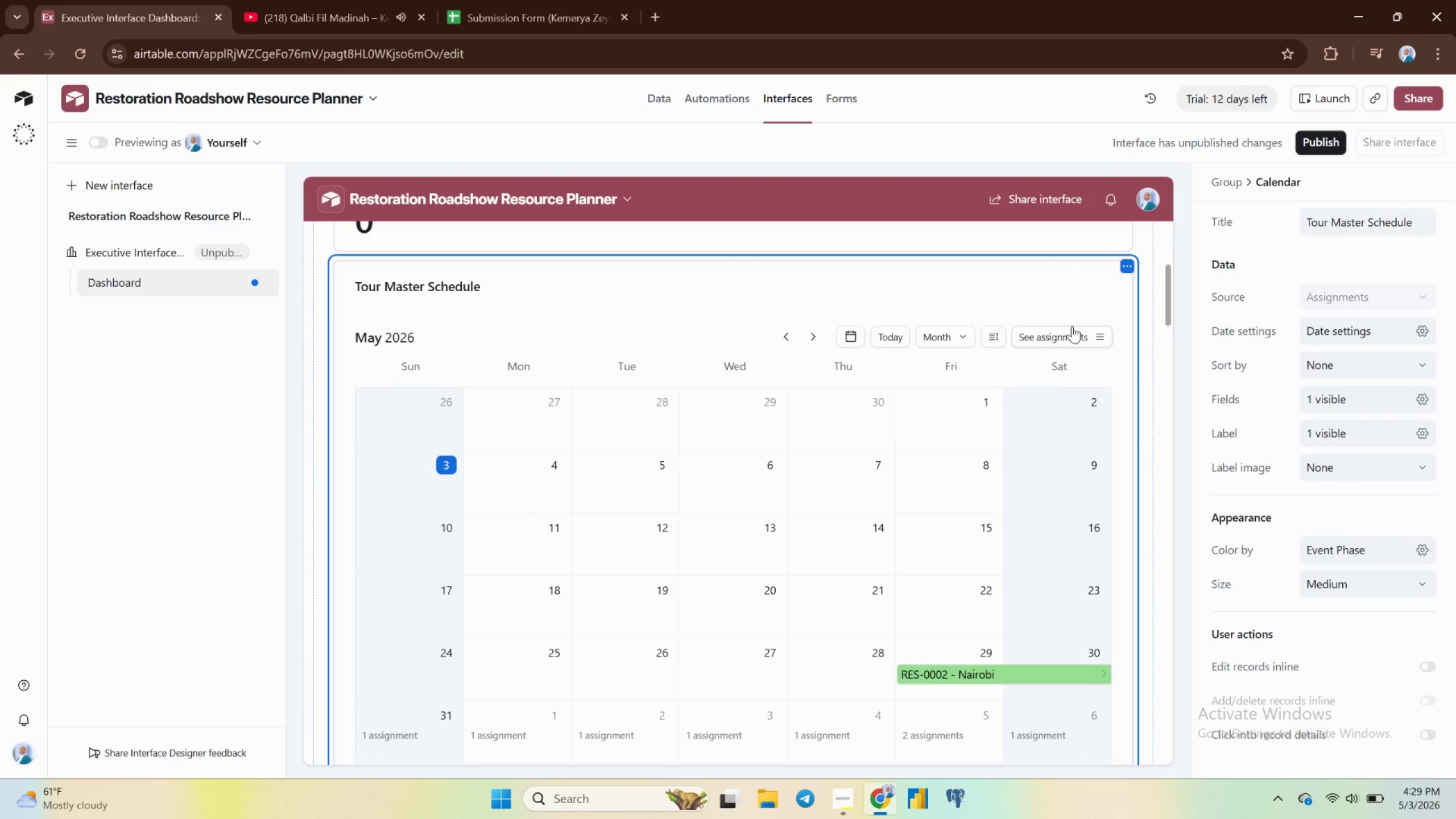 
left_click([1097, 335])
 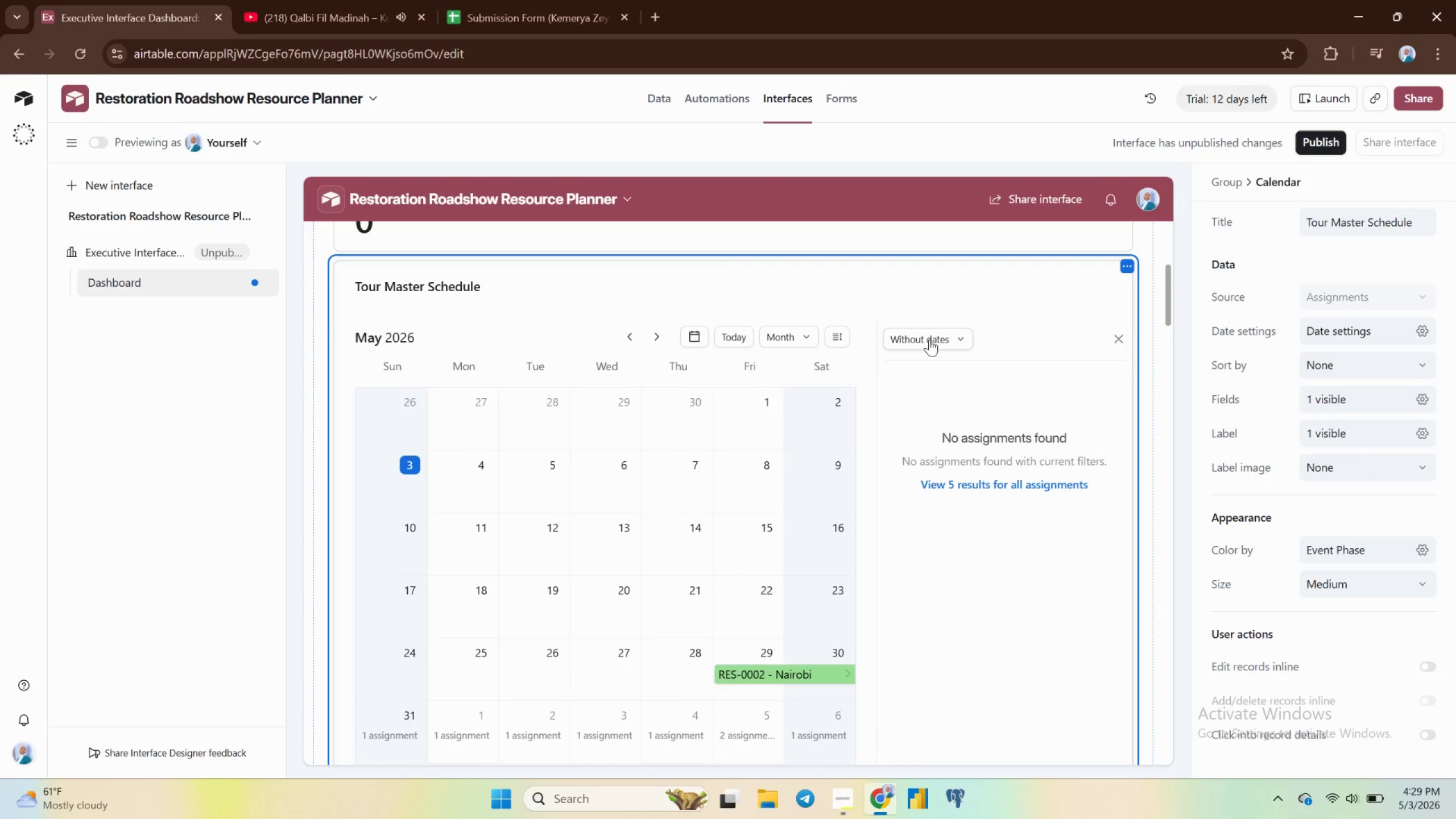 
left_click([929, 339])
 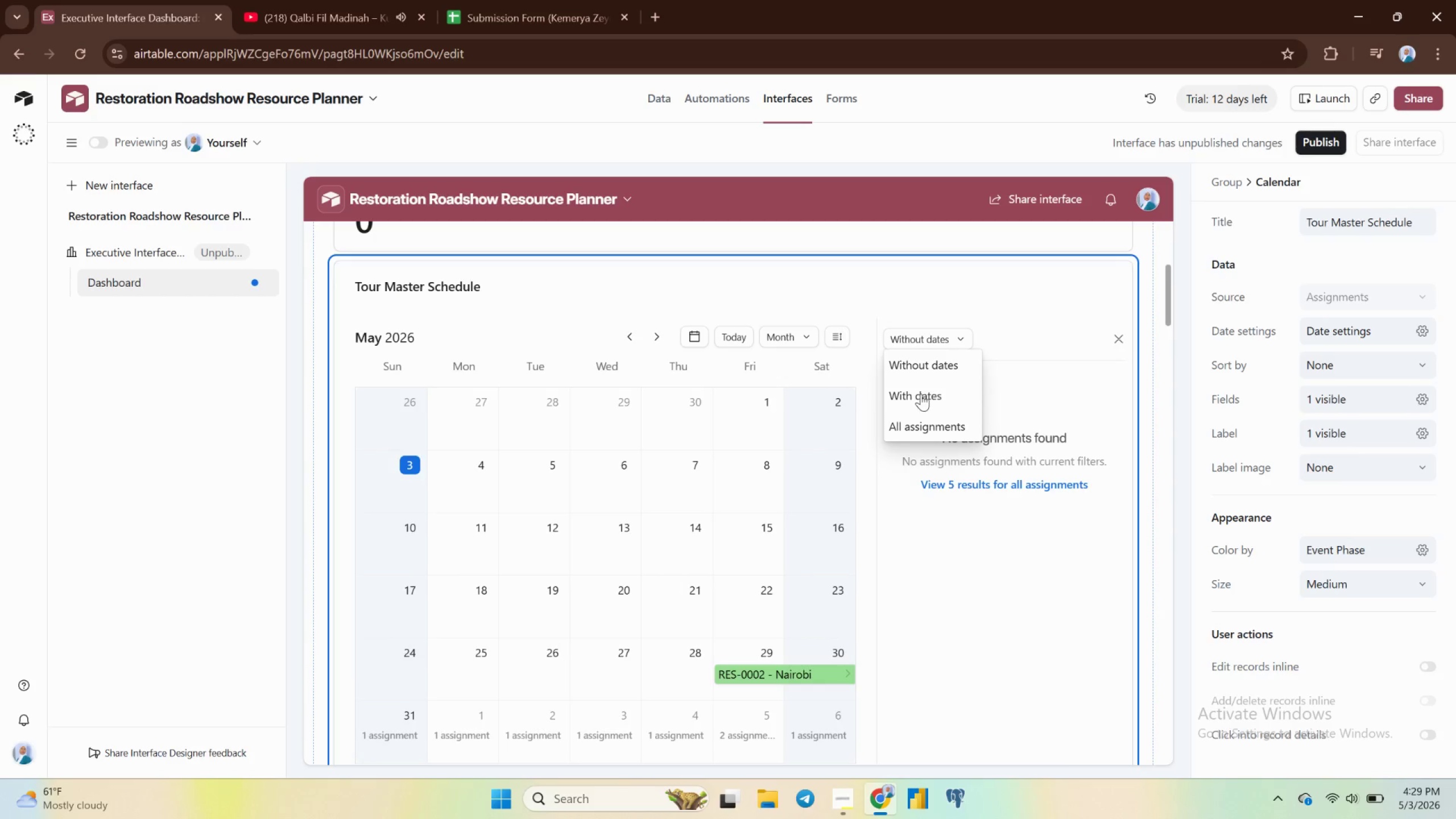 
left_click([909, 392])
 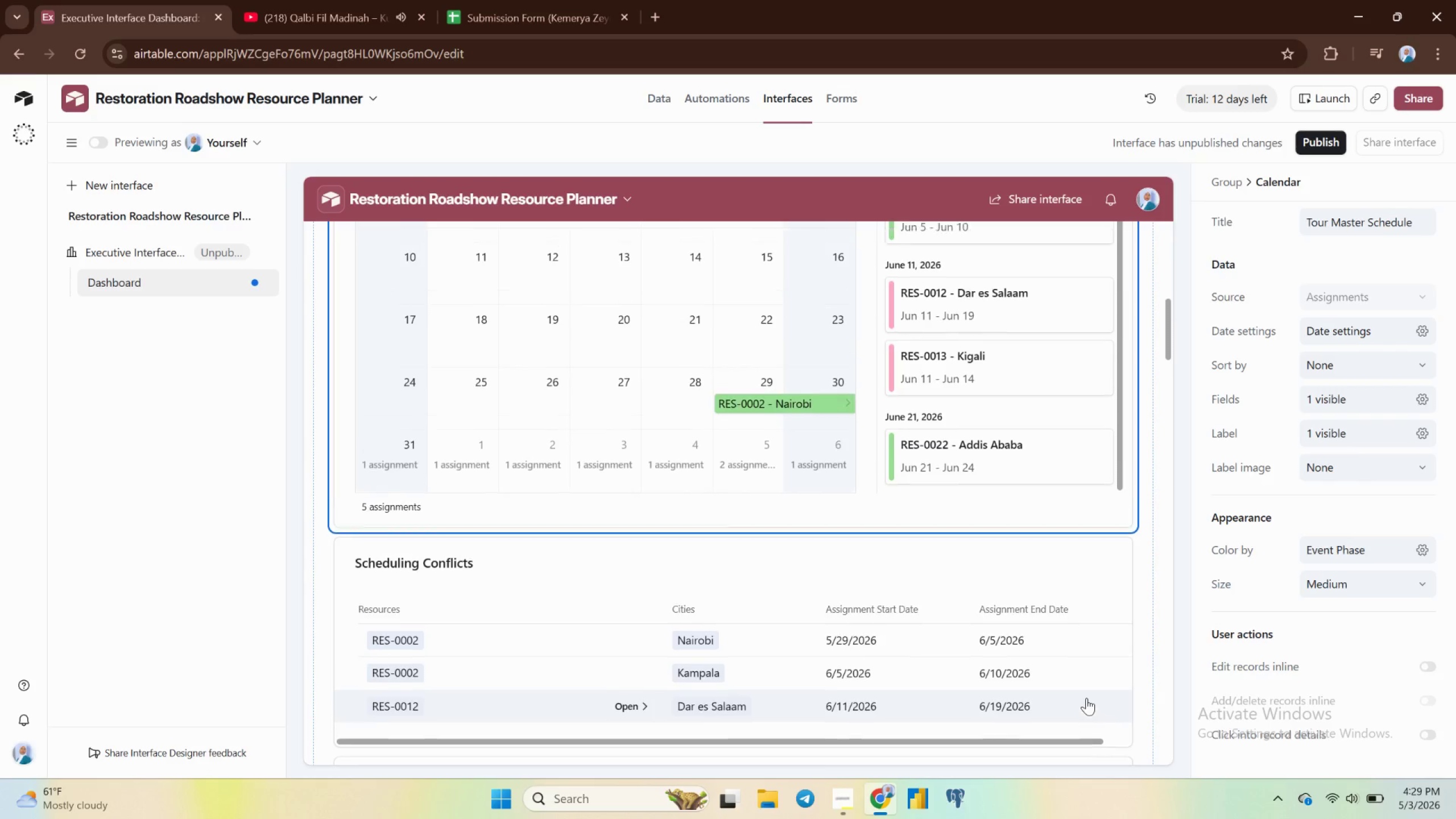 
wait(9.61)
 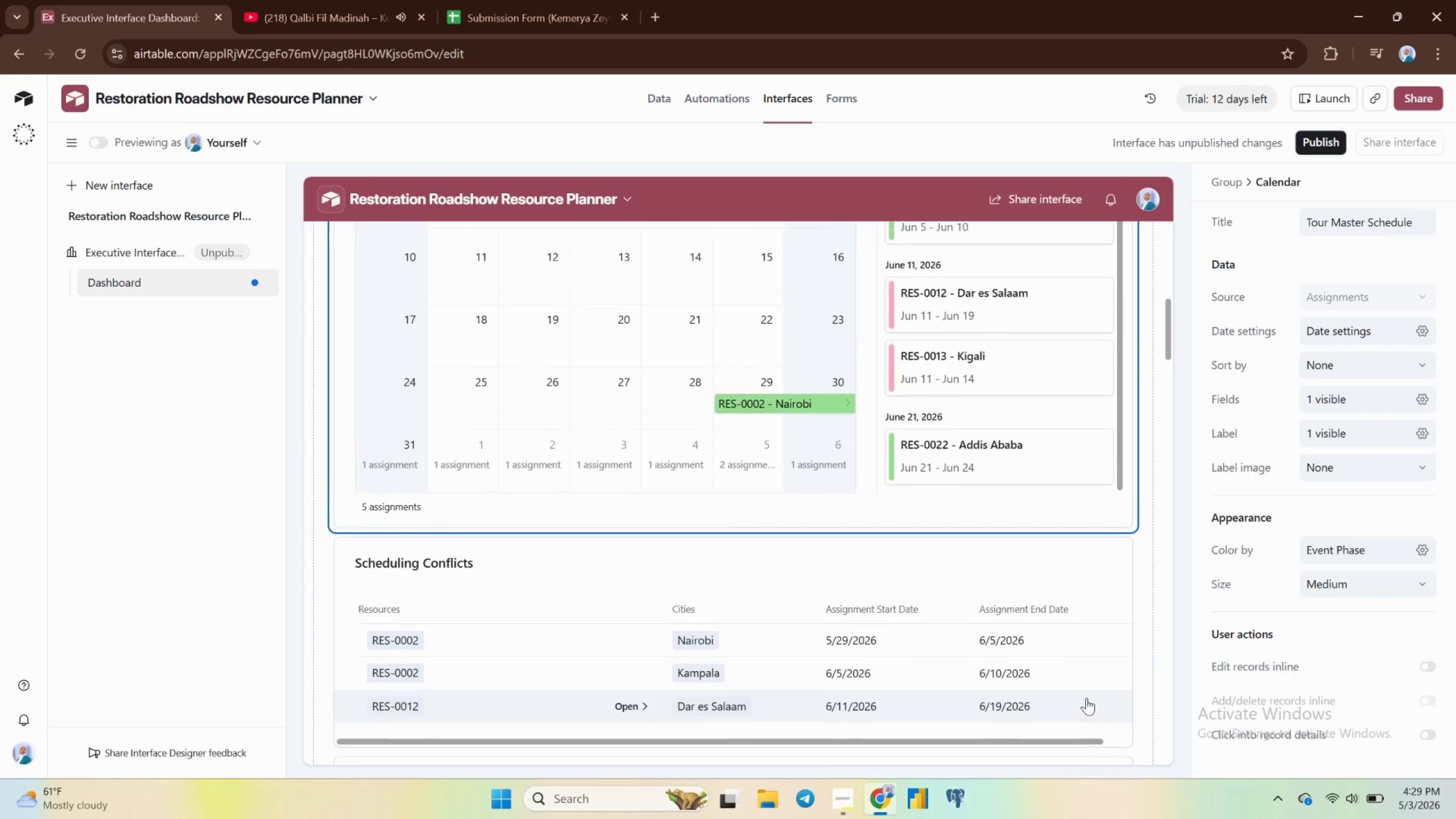 
left_click([933, 590])
 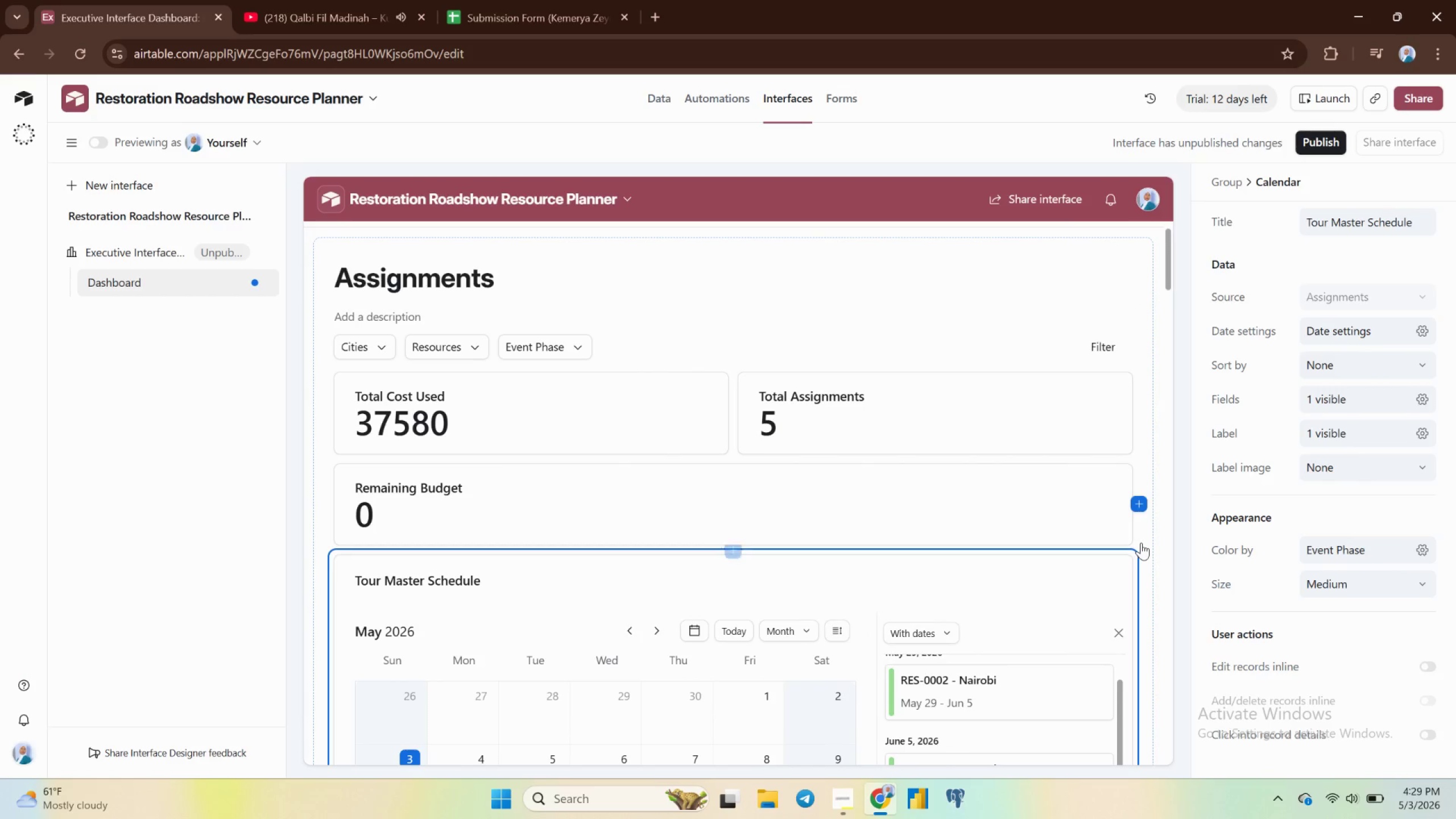 
left_click([1146, 537])
 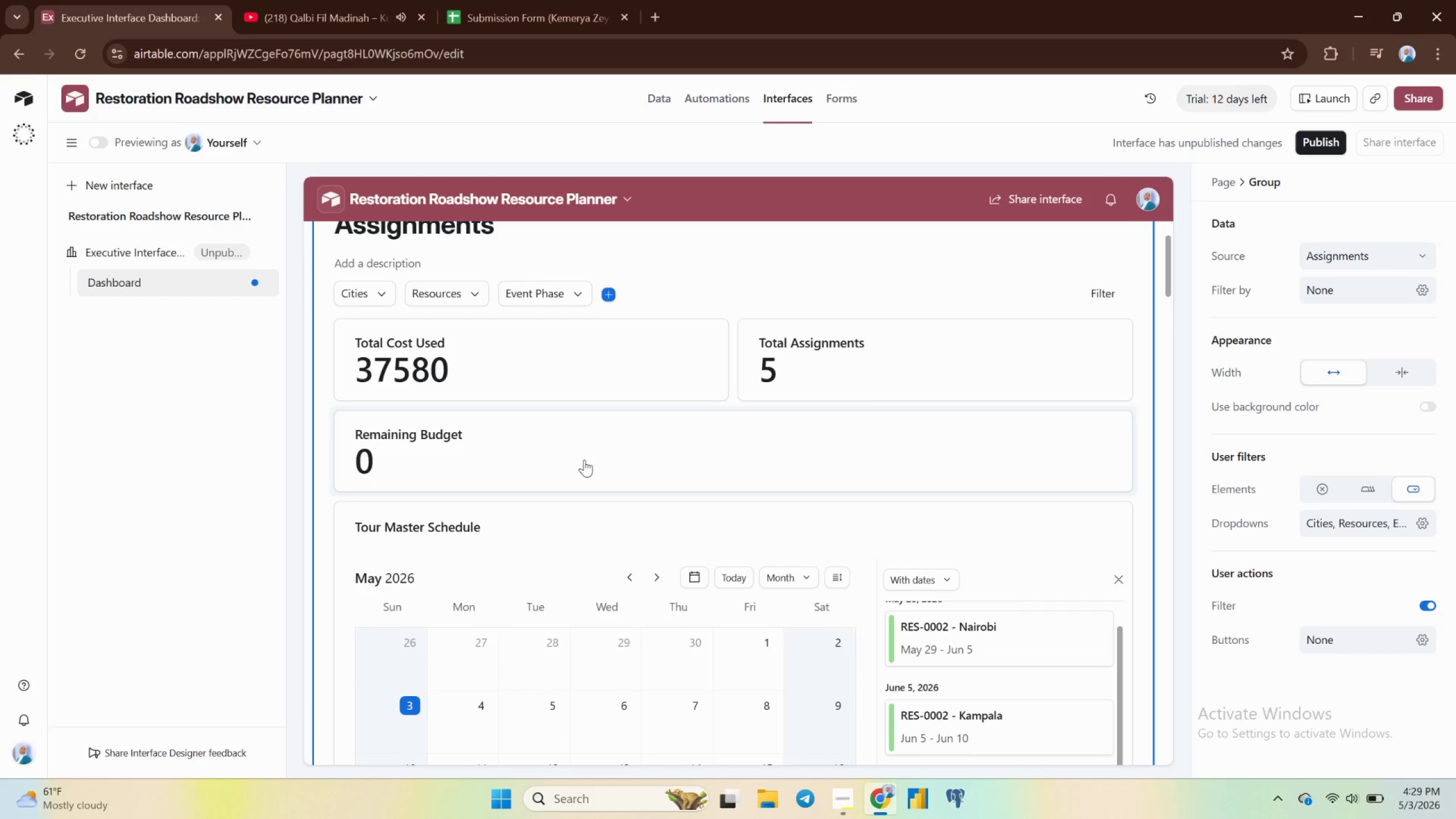 
wait(21.39)
 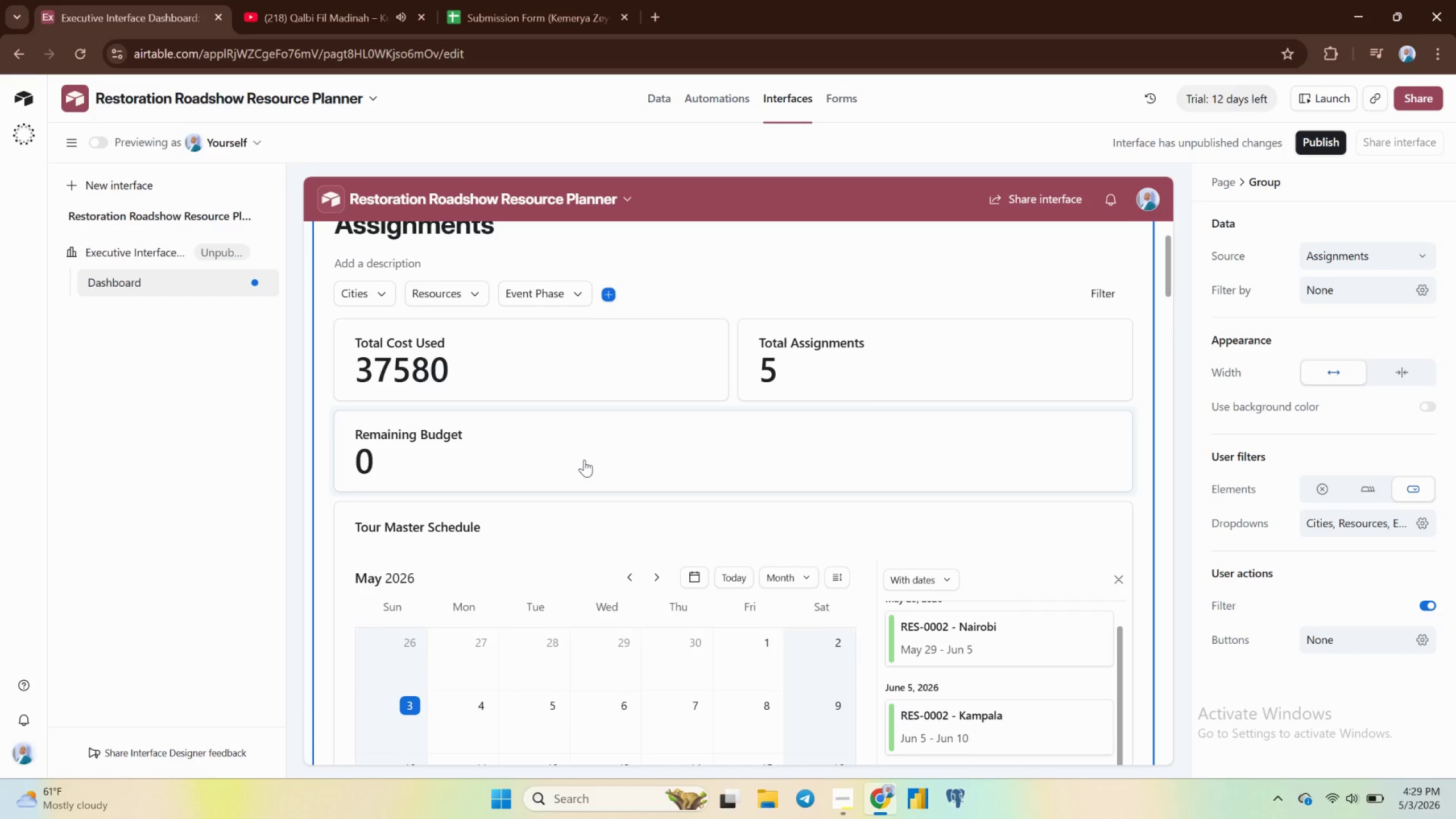 
left_click([733, 404])
 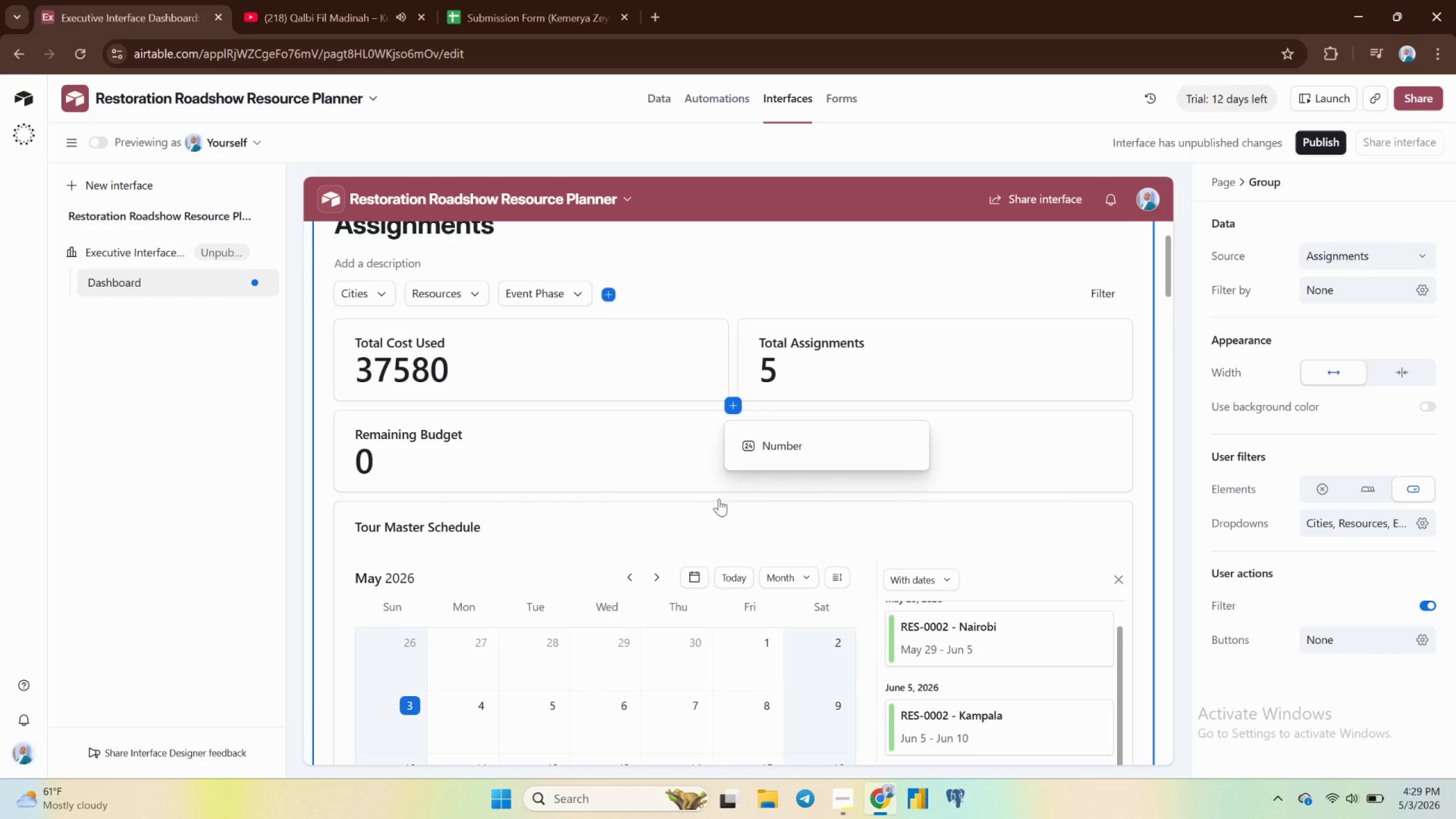 
left_click([726, 495])
 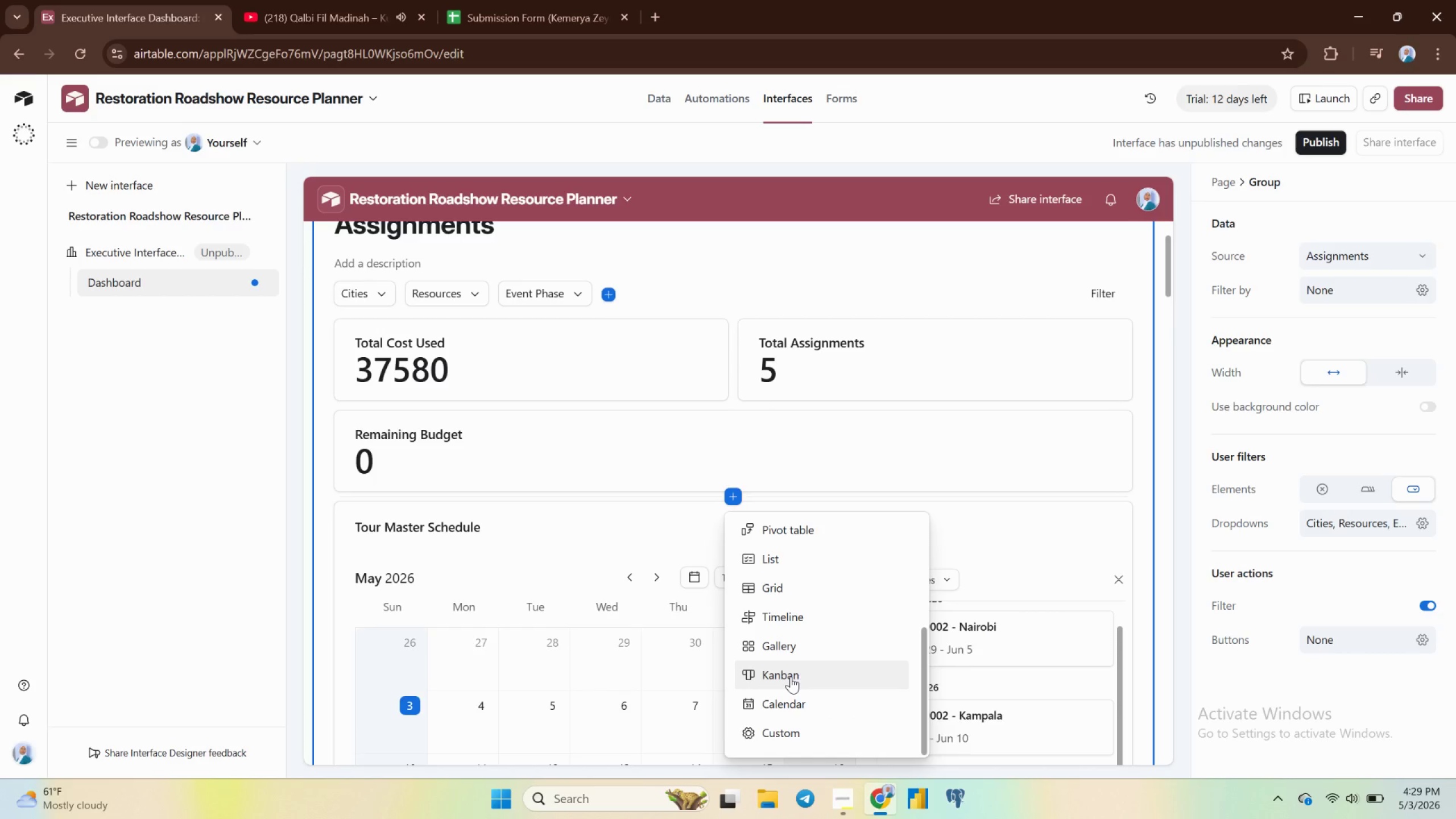 
wait(11.17)
 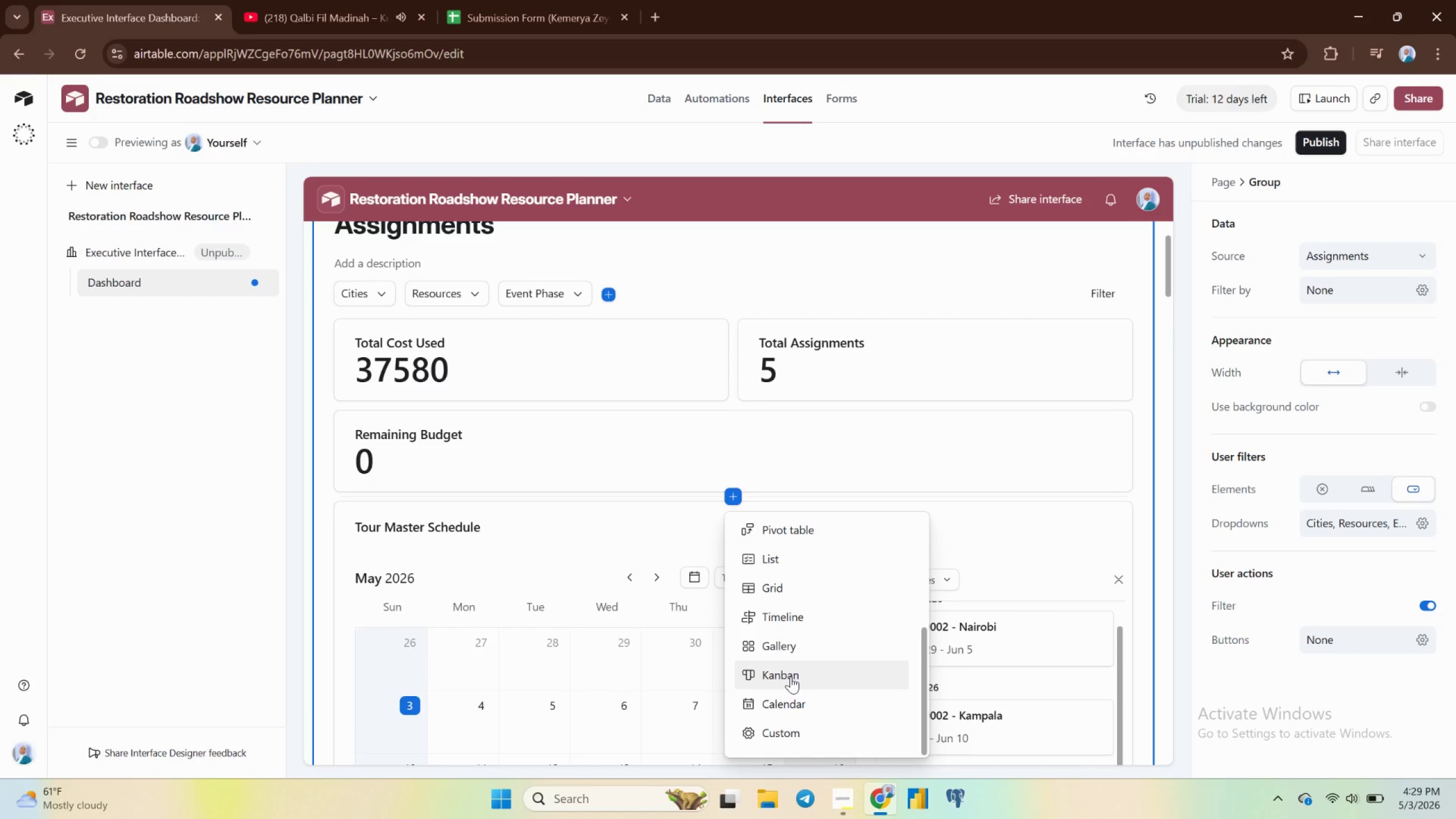 
left_click([571, 444])
 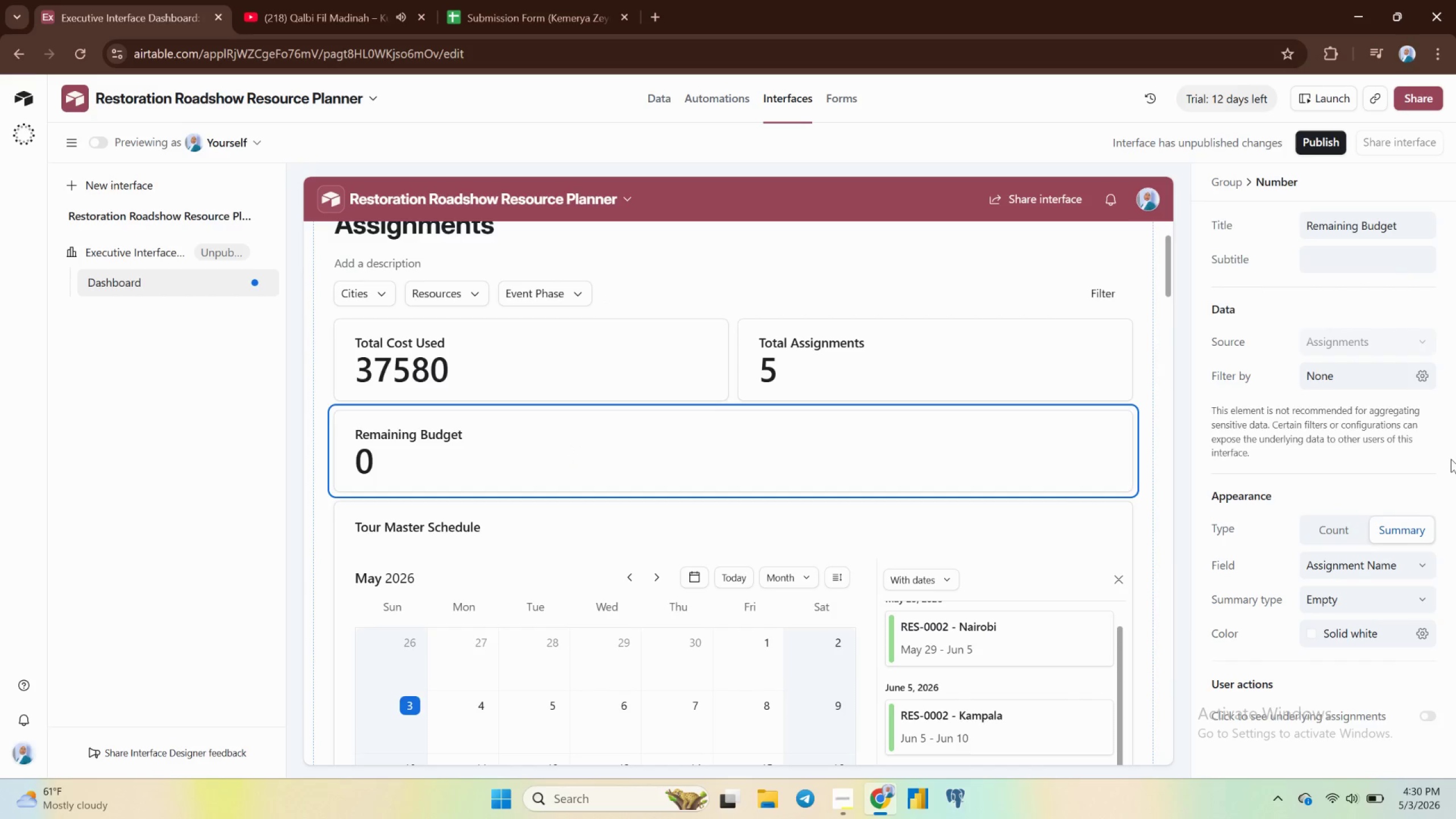 
left_click([1392, 372])
 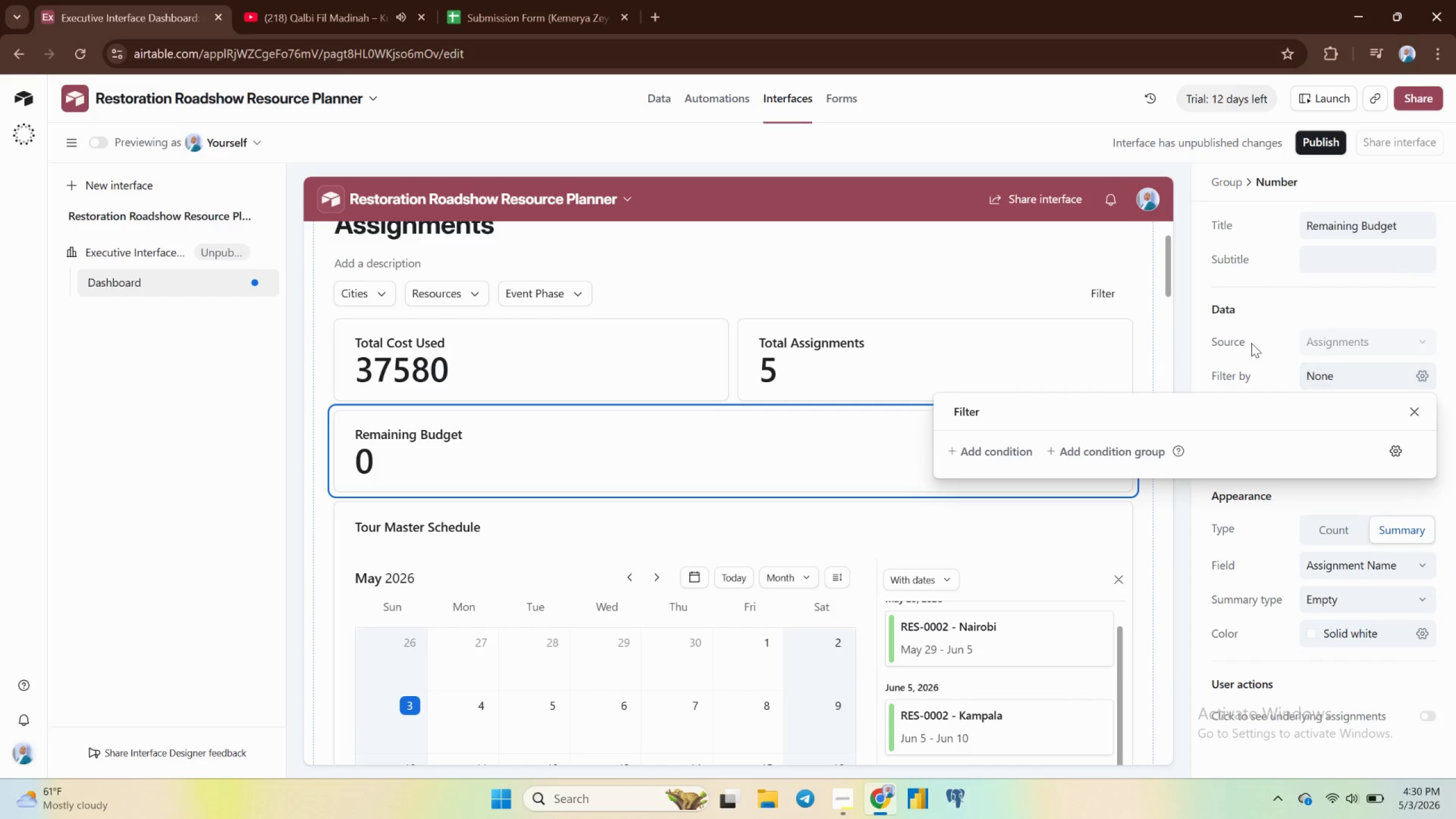 
left_click([1166, 346])
 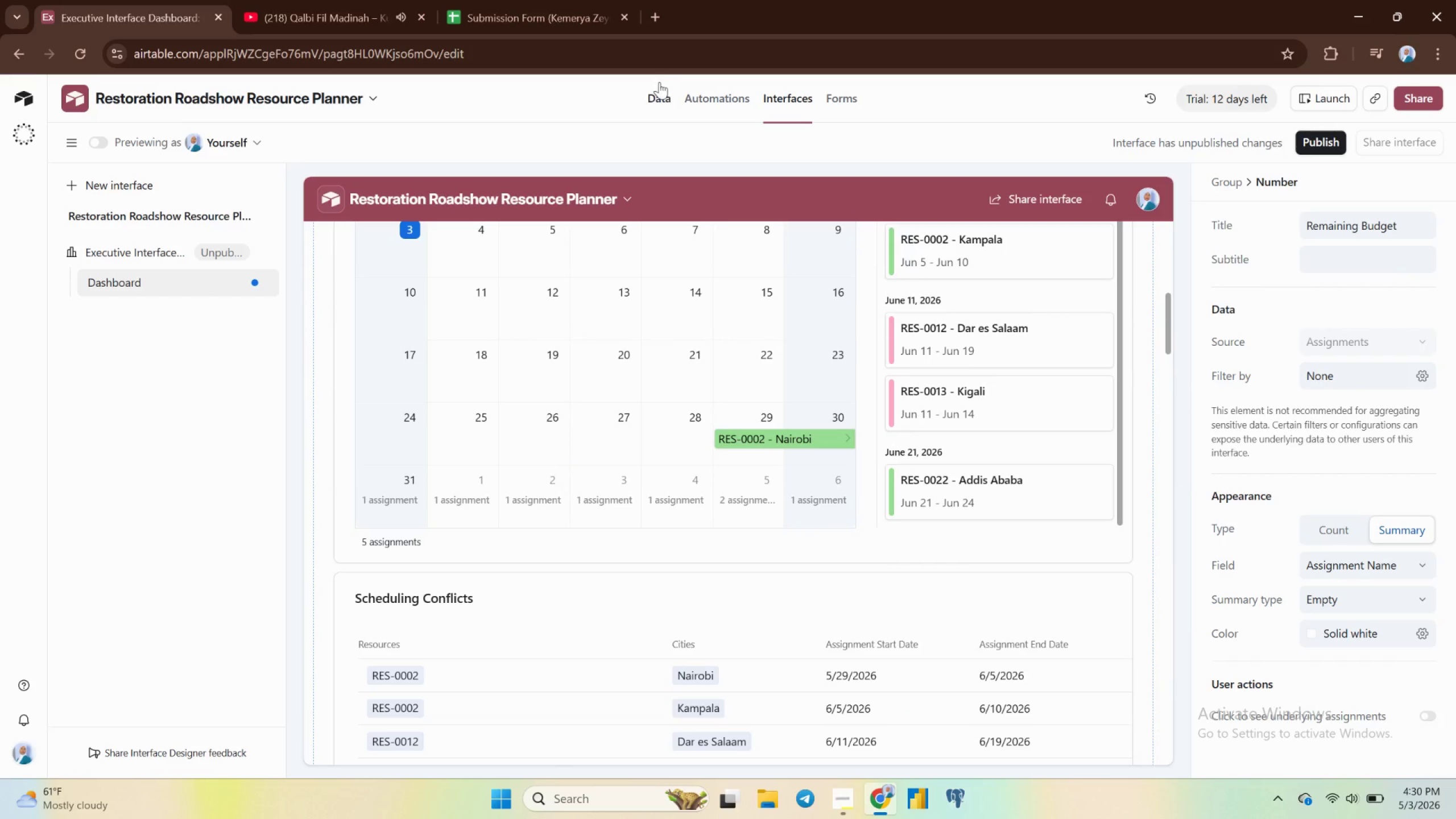 
left_click([657, 100])
 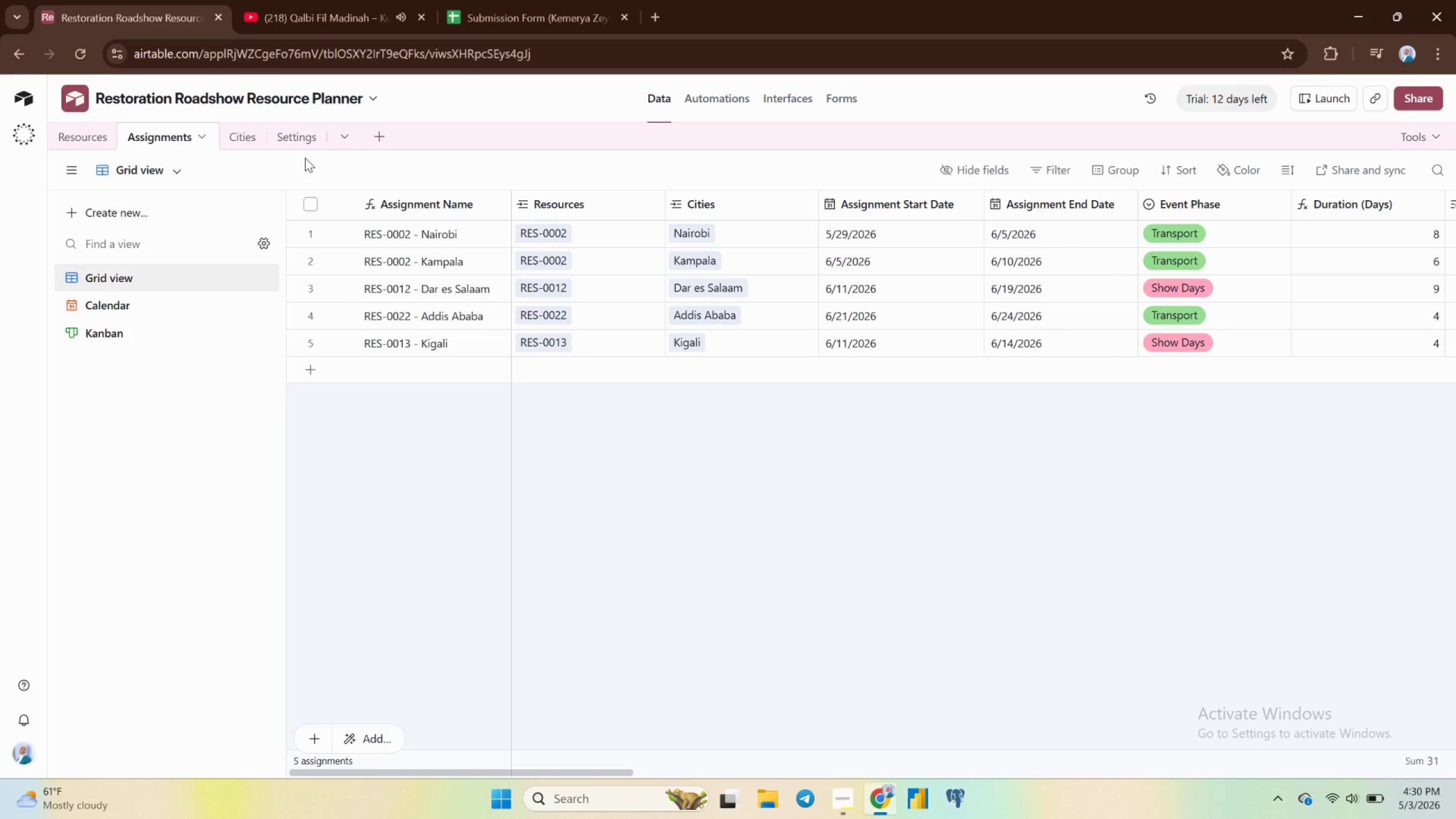 
left_click([295, 141])
 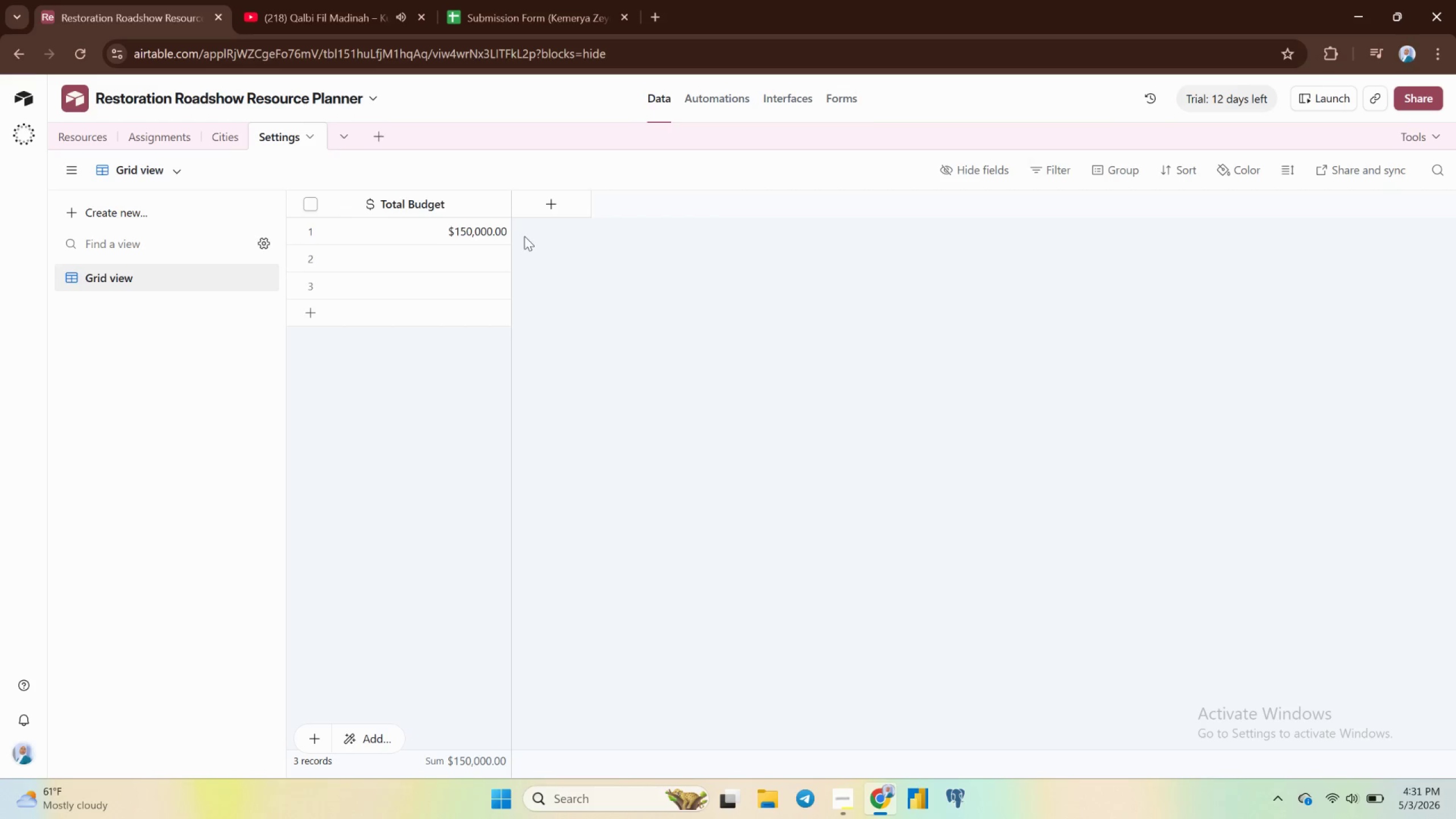 
wait(87.58)
 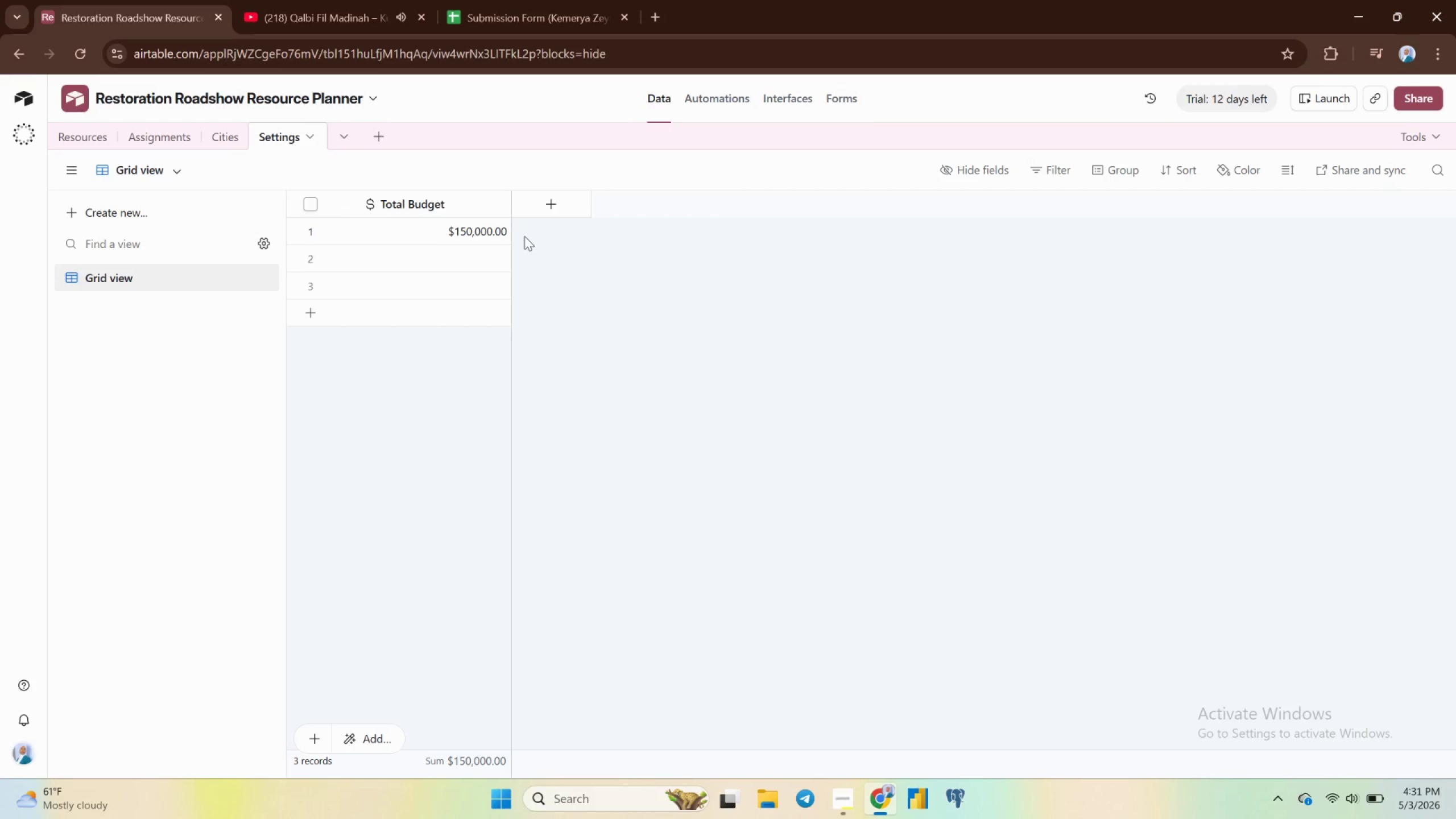 
left_click([543, 205])
 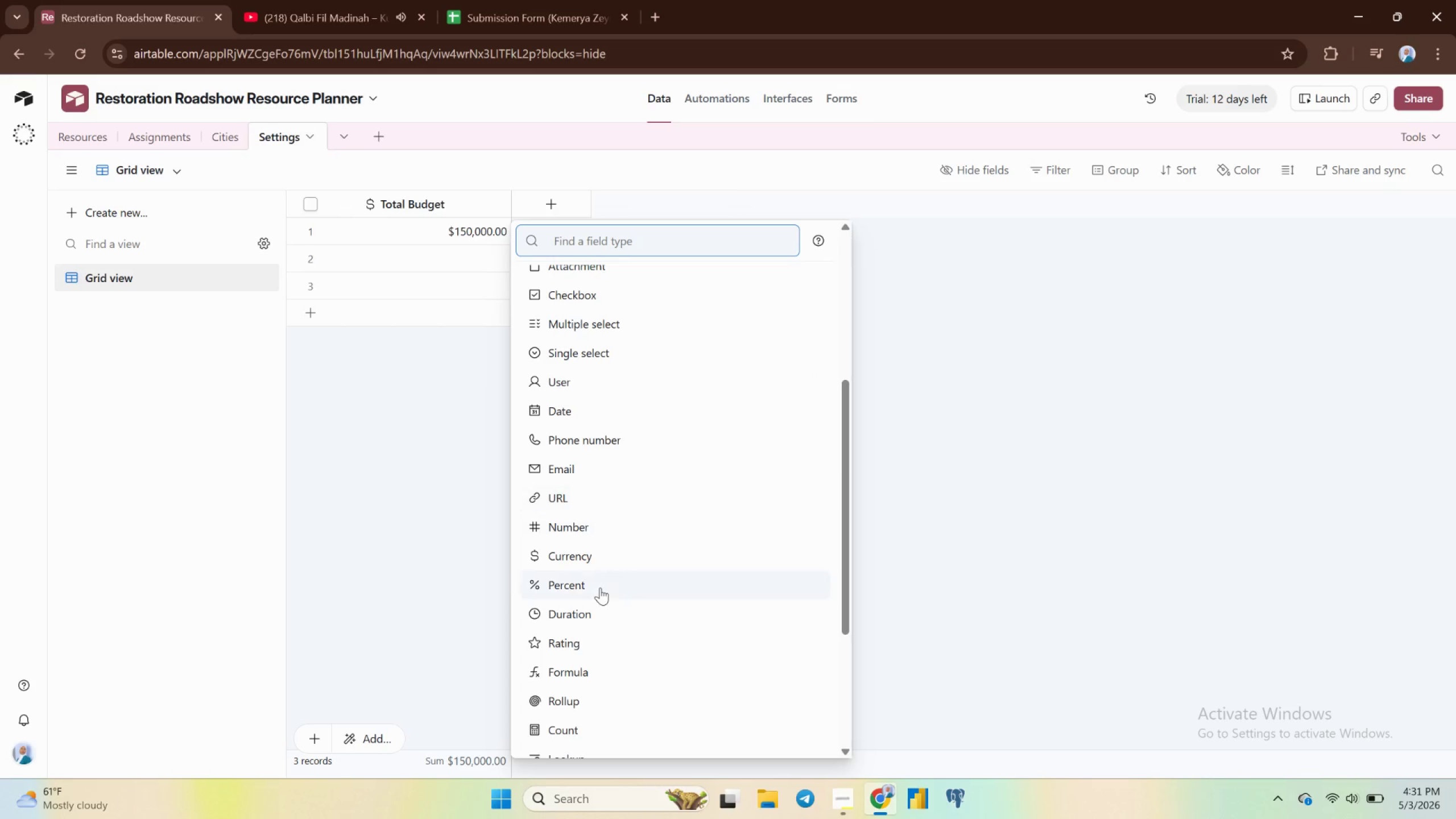 
wait(7.05)
 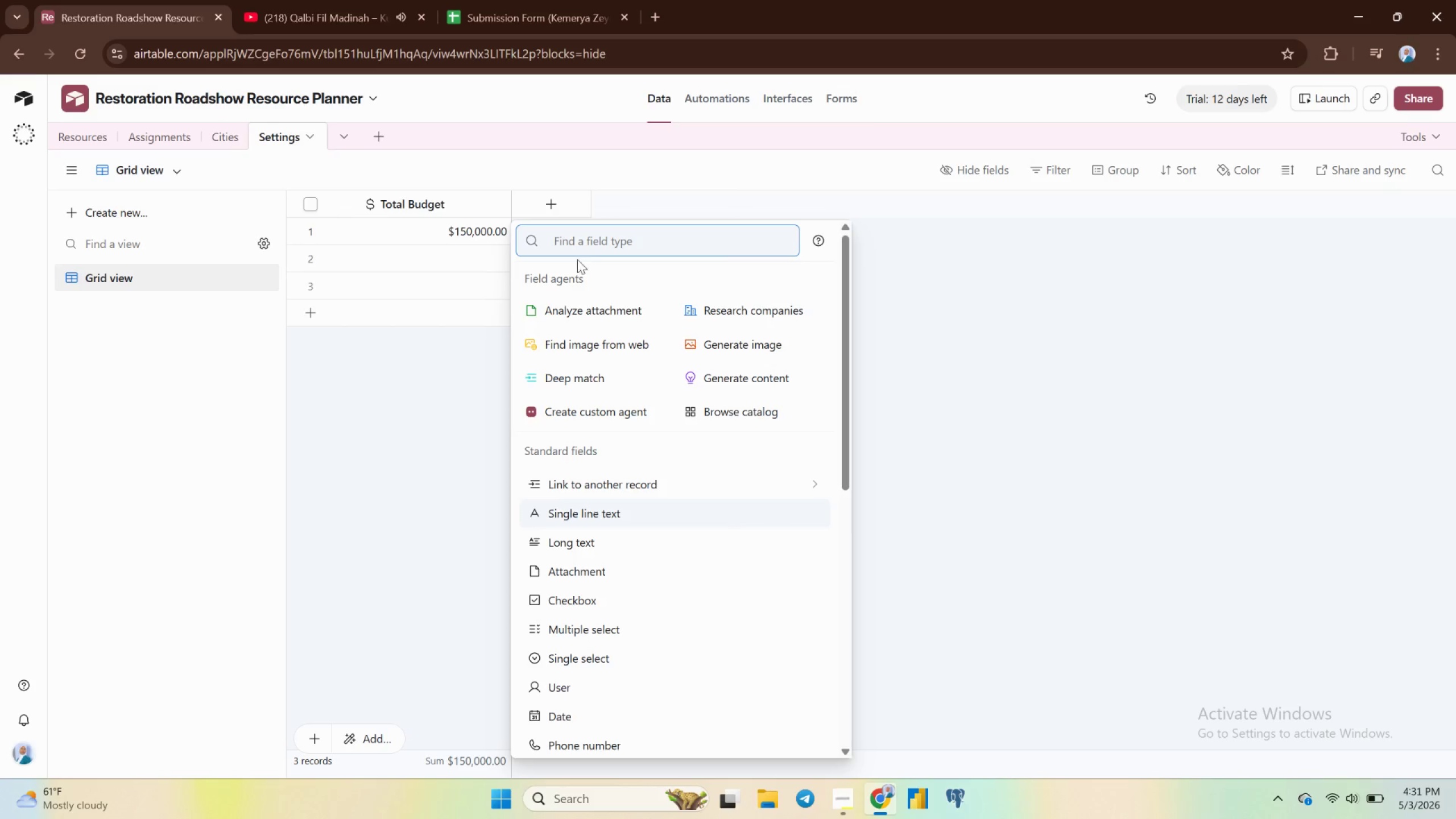 
left_click([555, 626])
 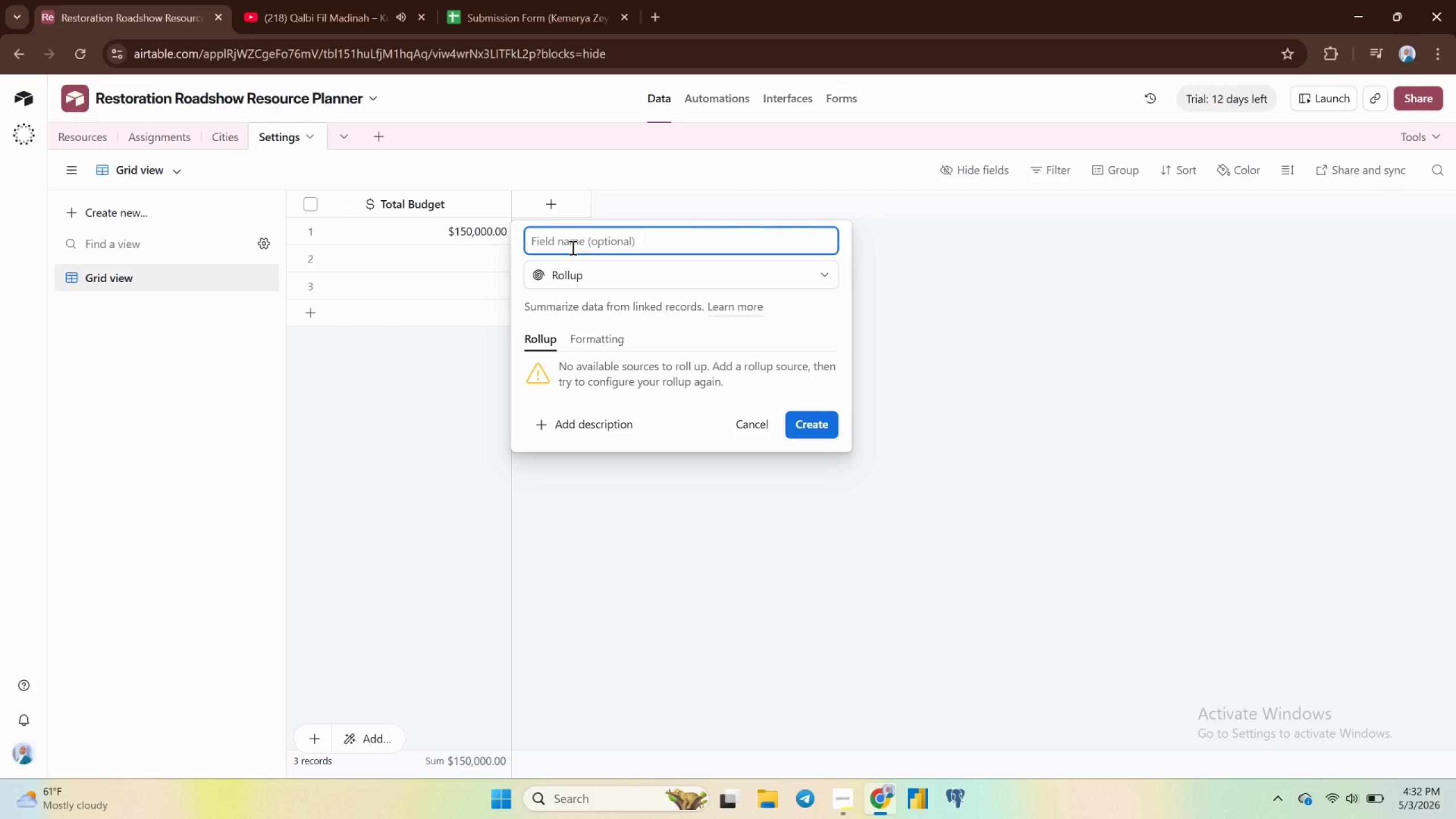 
wait(19.59)
 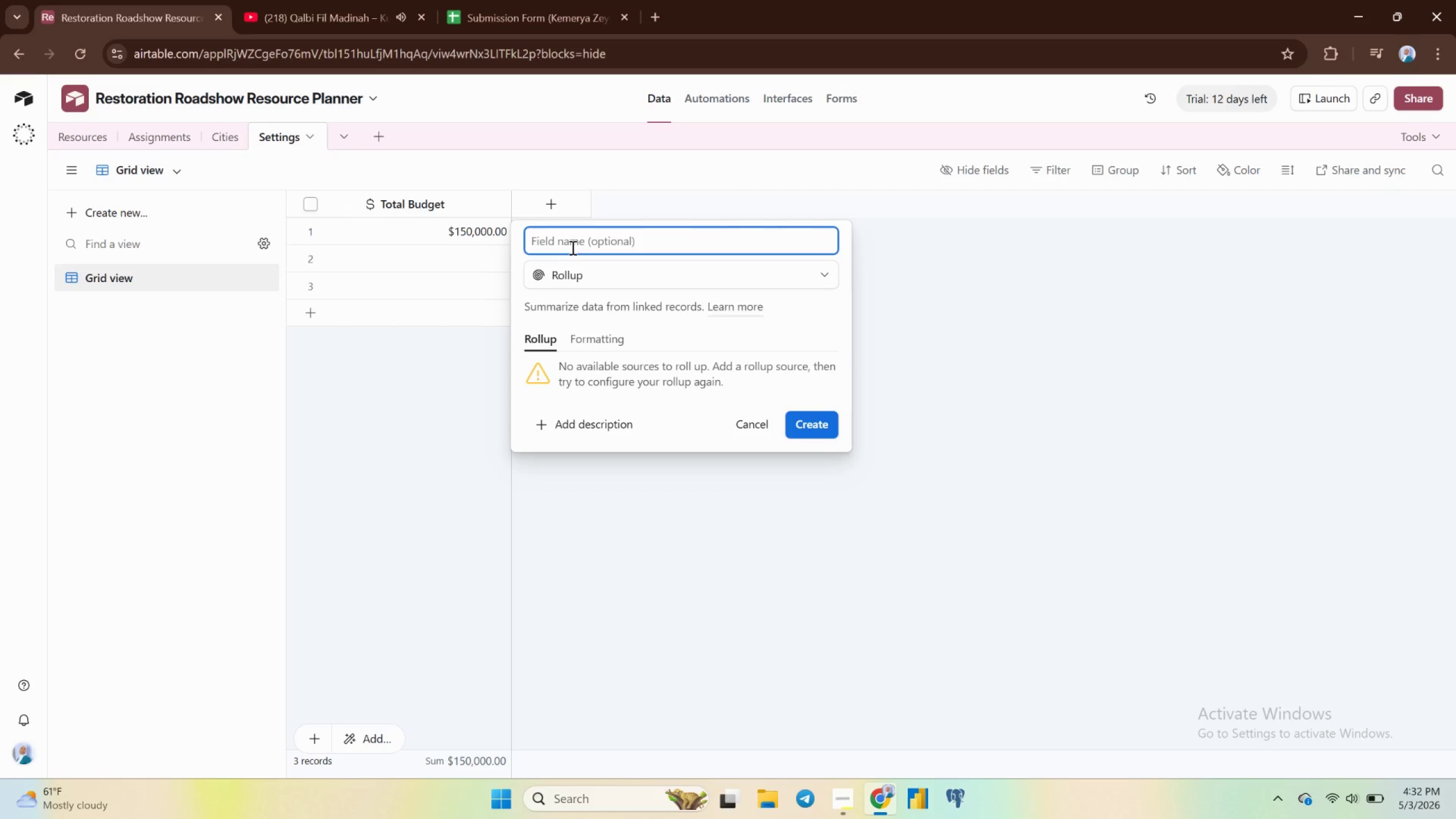 
type(Total Cost Used)
 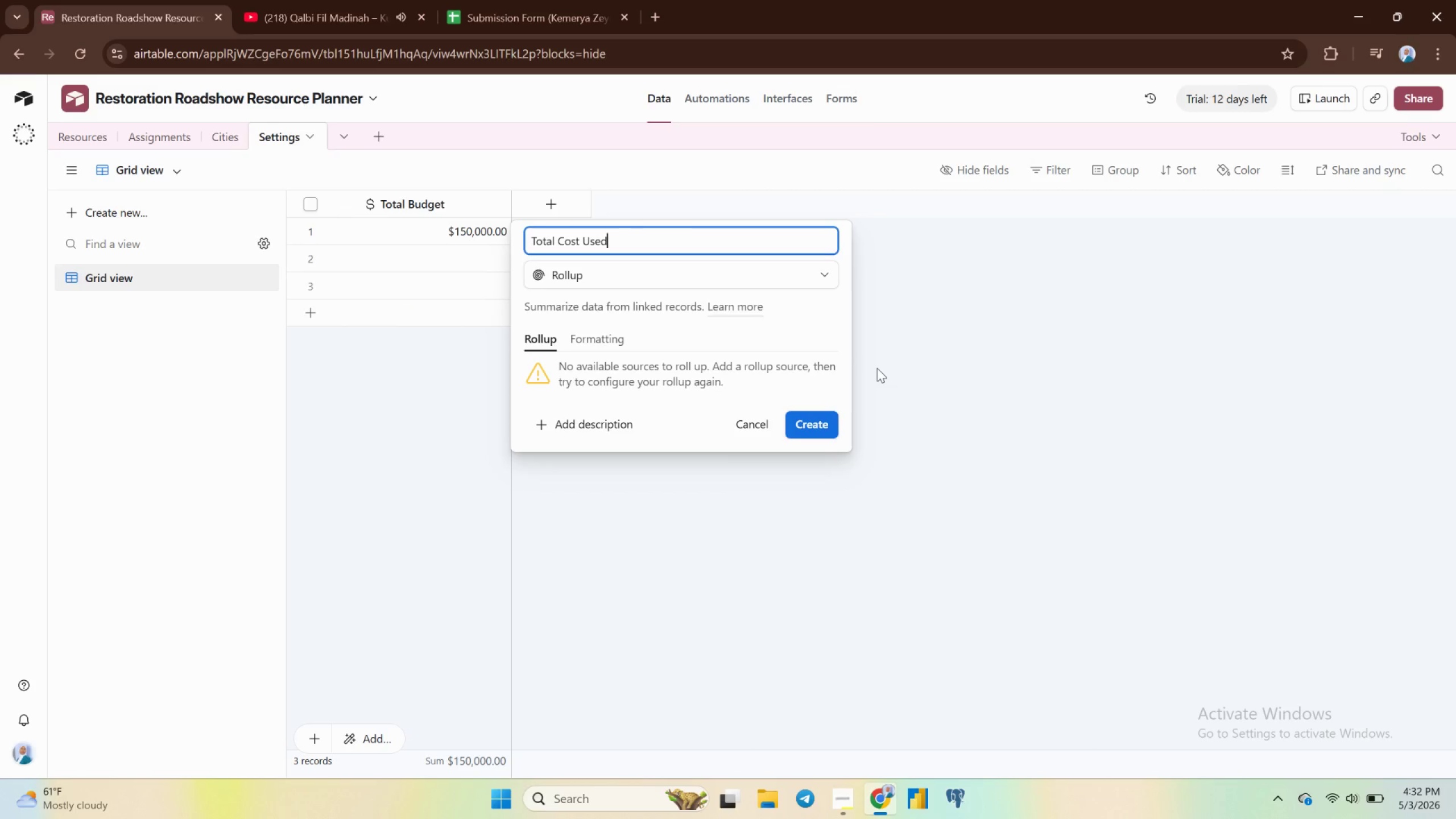 
wait(20.09)
 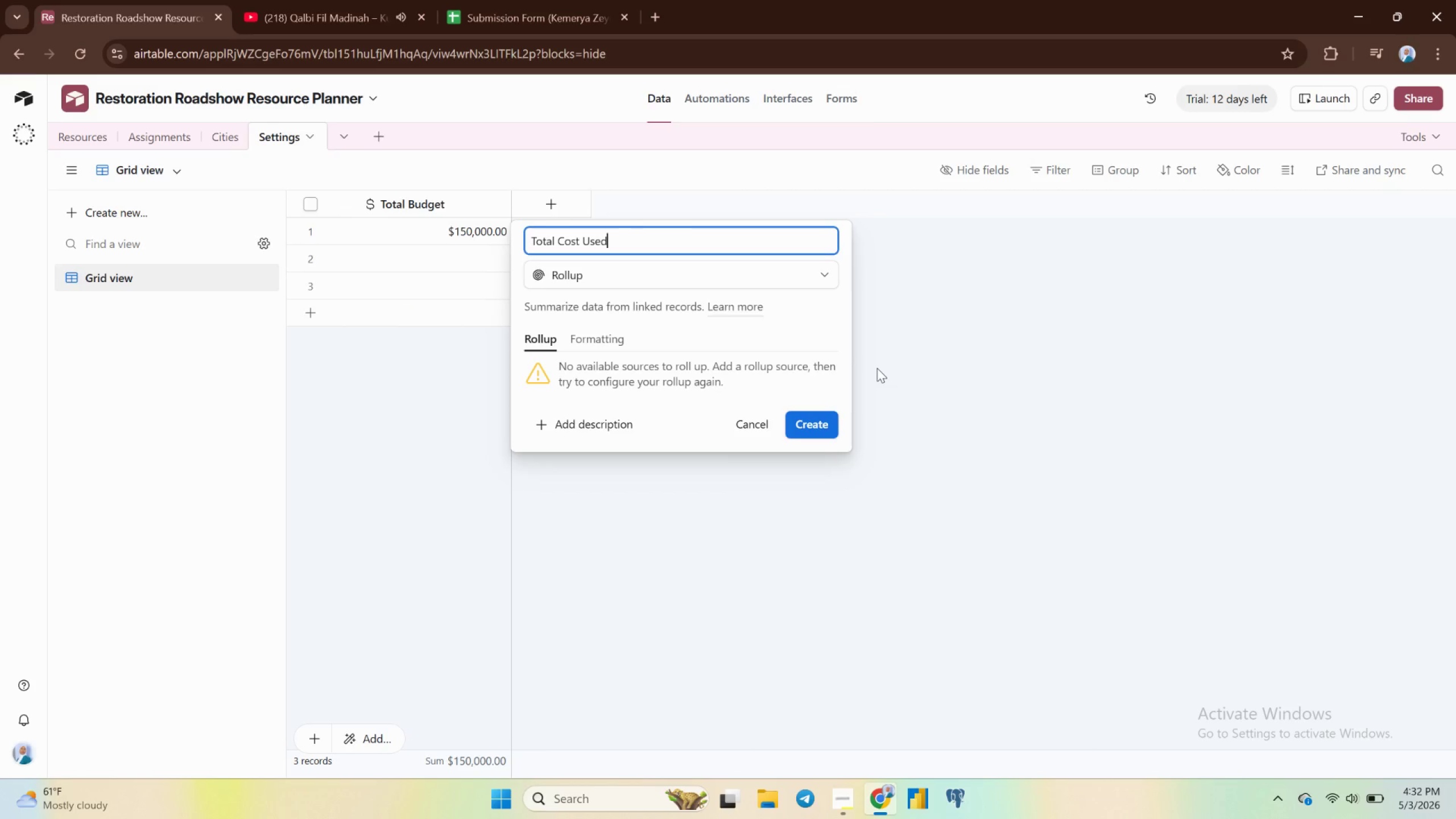 
left_click([638, 379])
 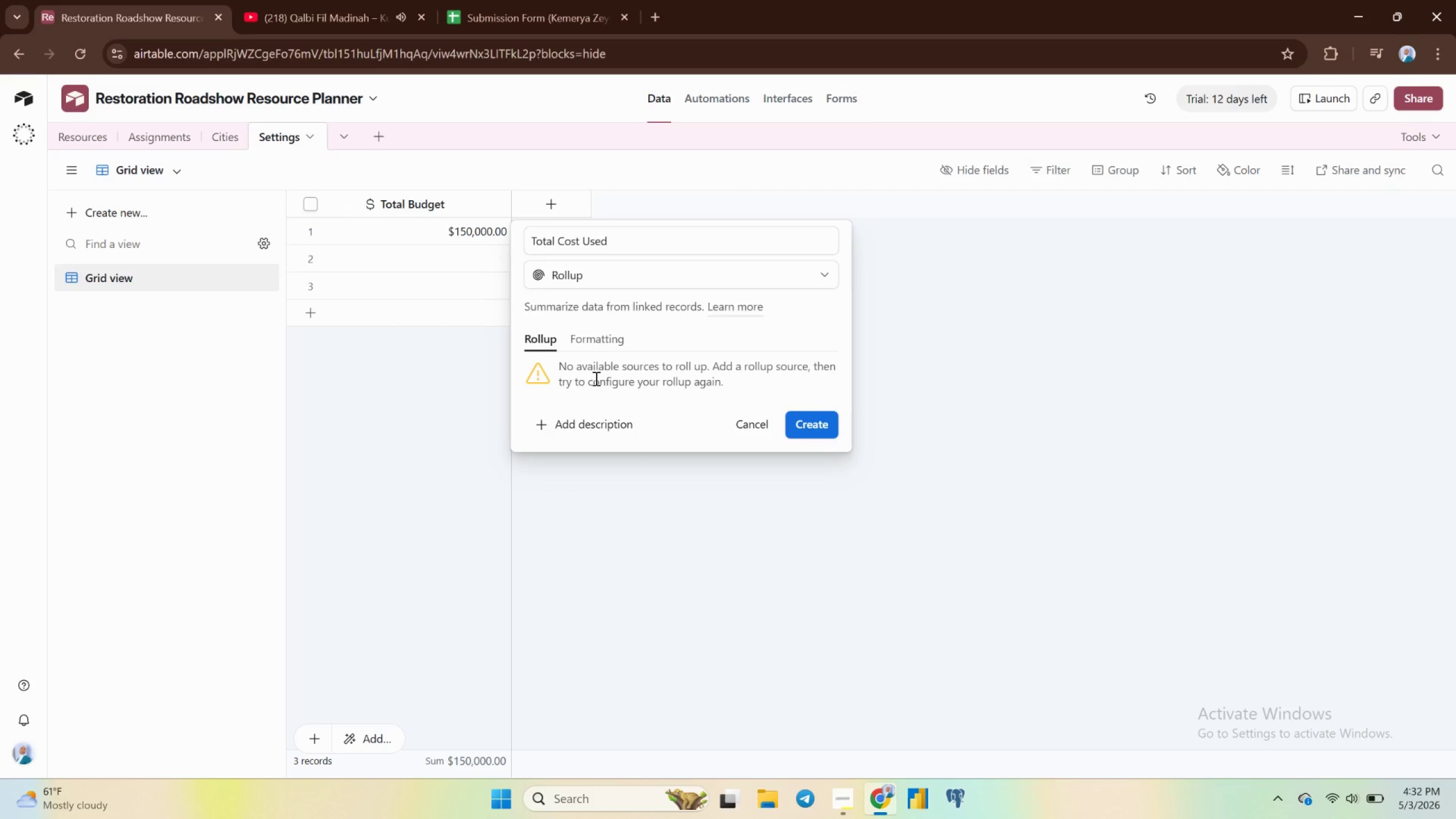 
left_click([595, 378])
 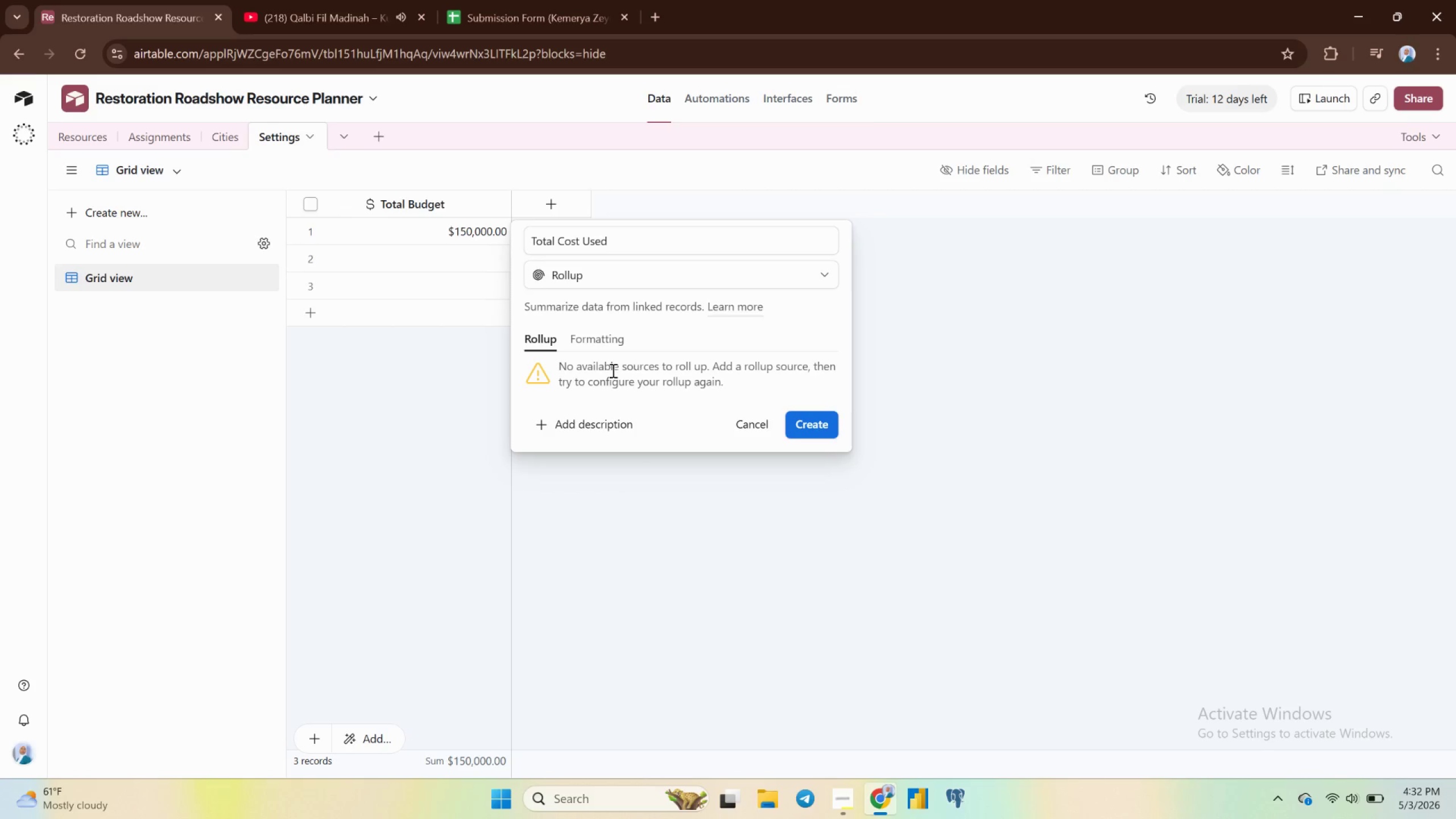 
left_click([658, 279])
 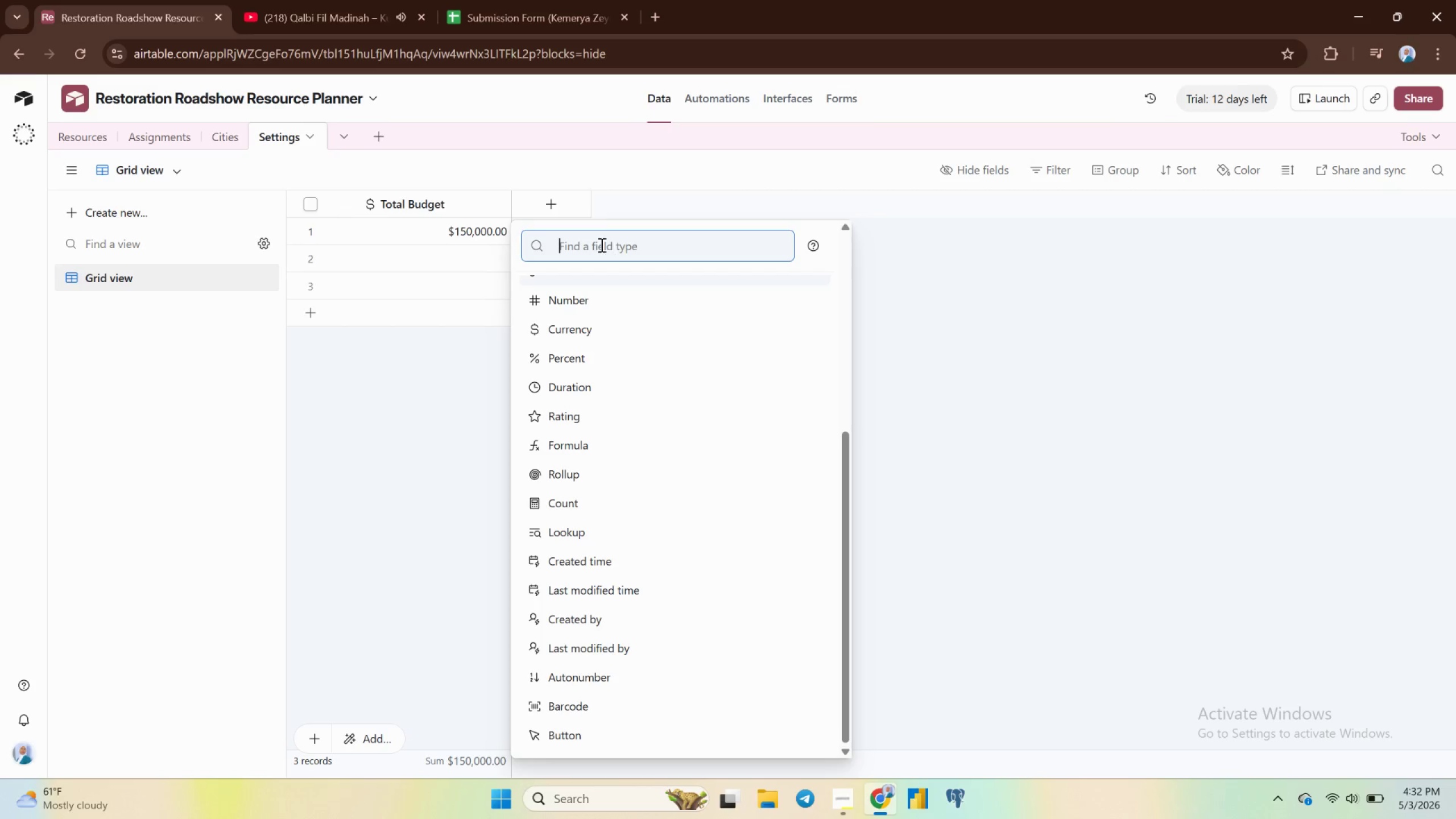 
left_click([598, 245])
 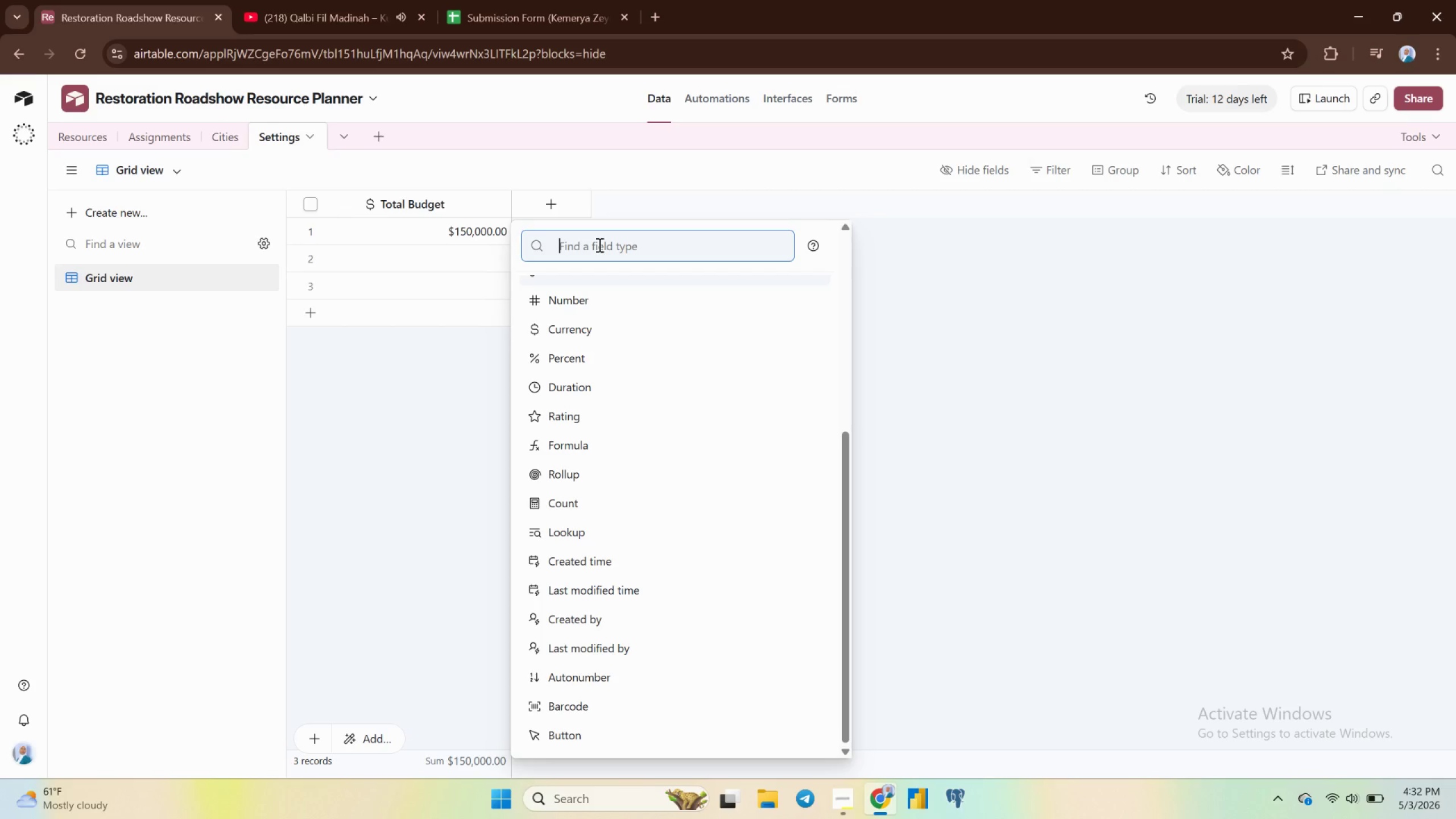 
left_click([933, 329])
 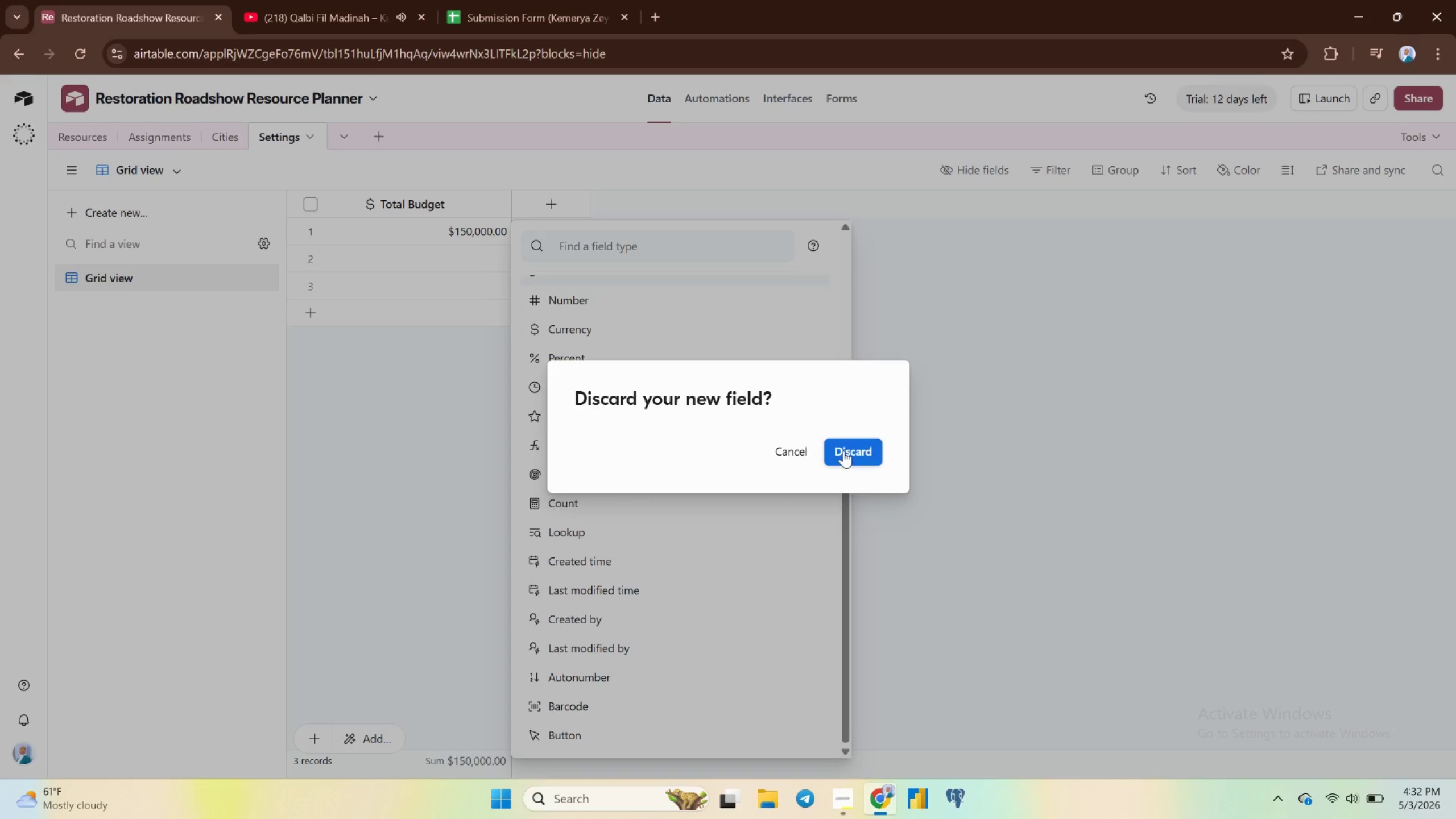 
left_click([844, 450])
 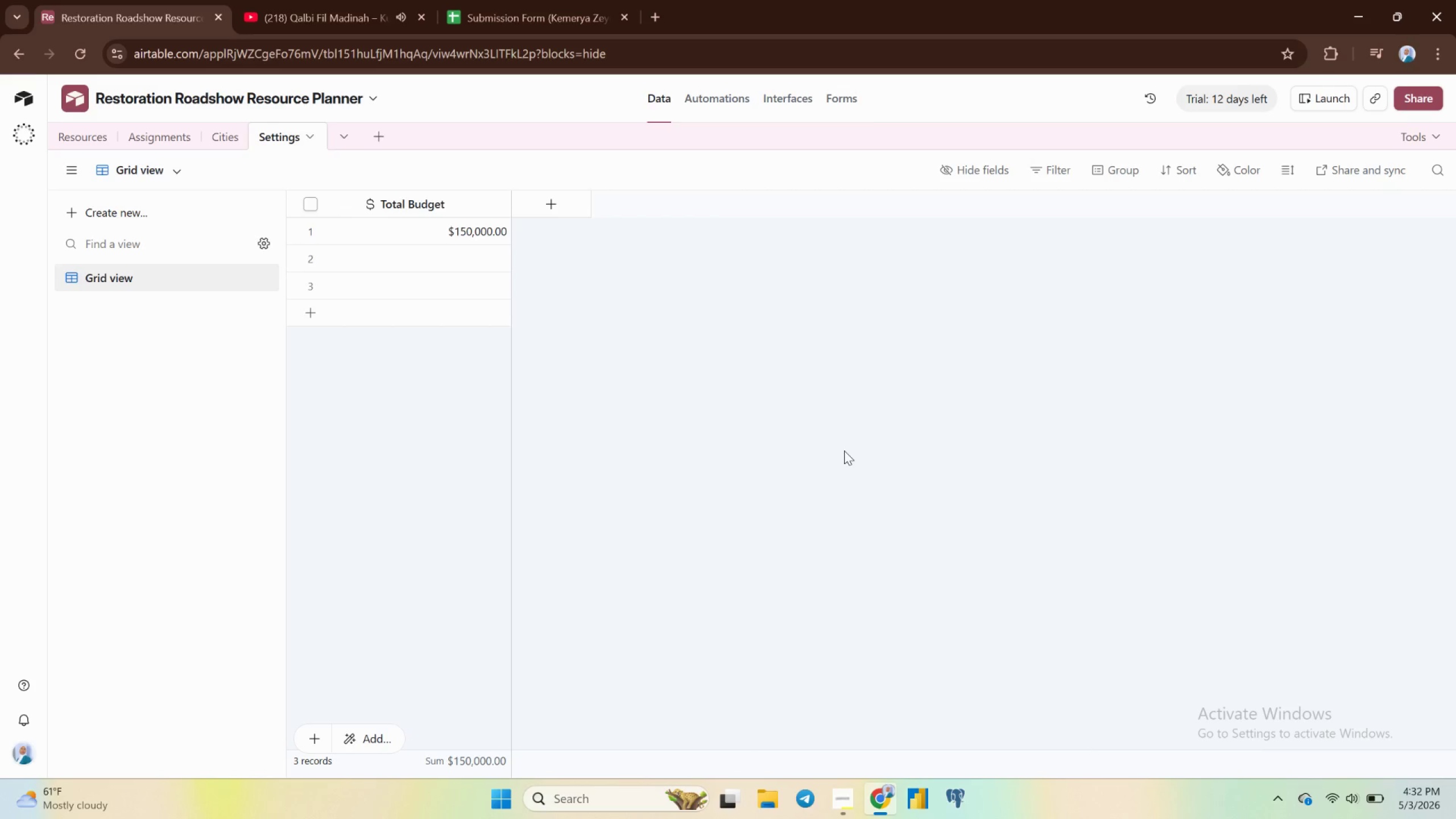 
wait(8.09)
 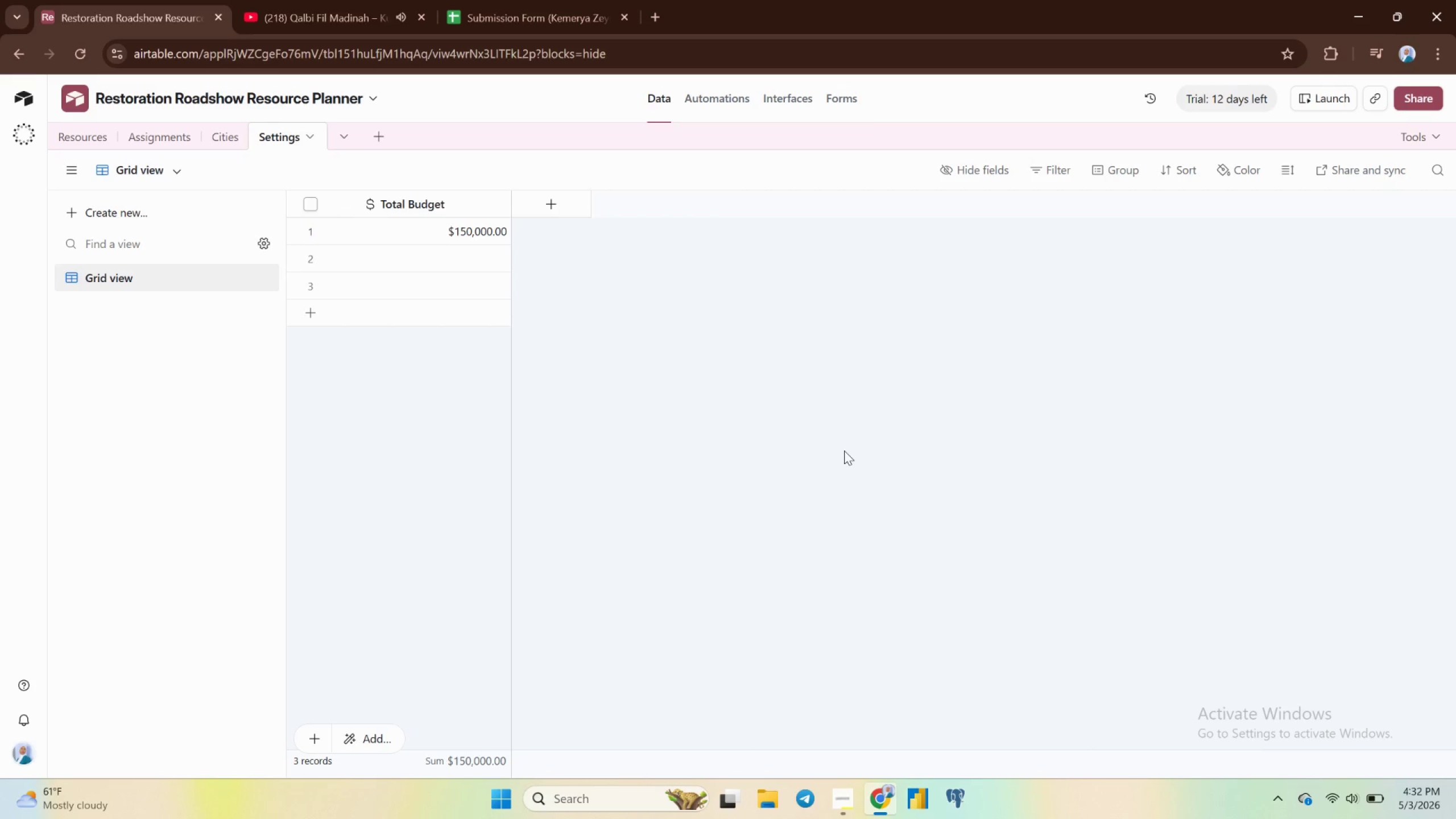 
left_click([552, 211])
 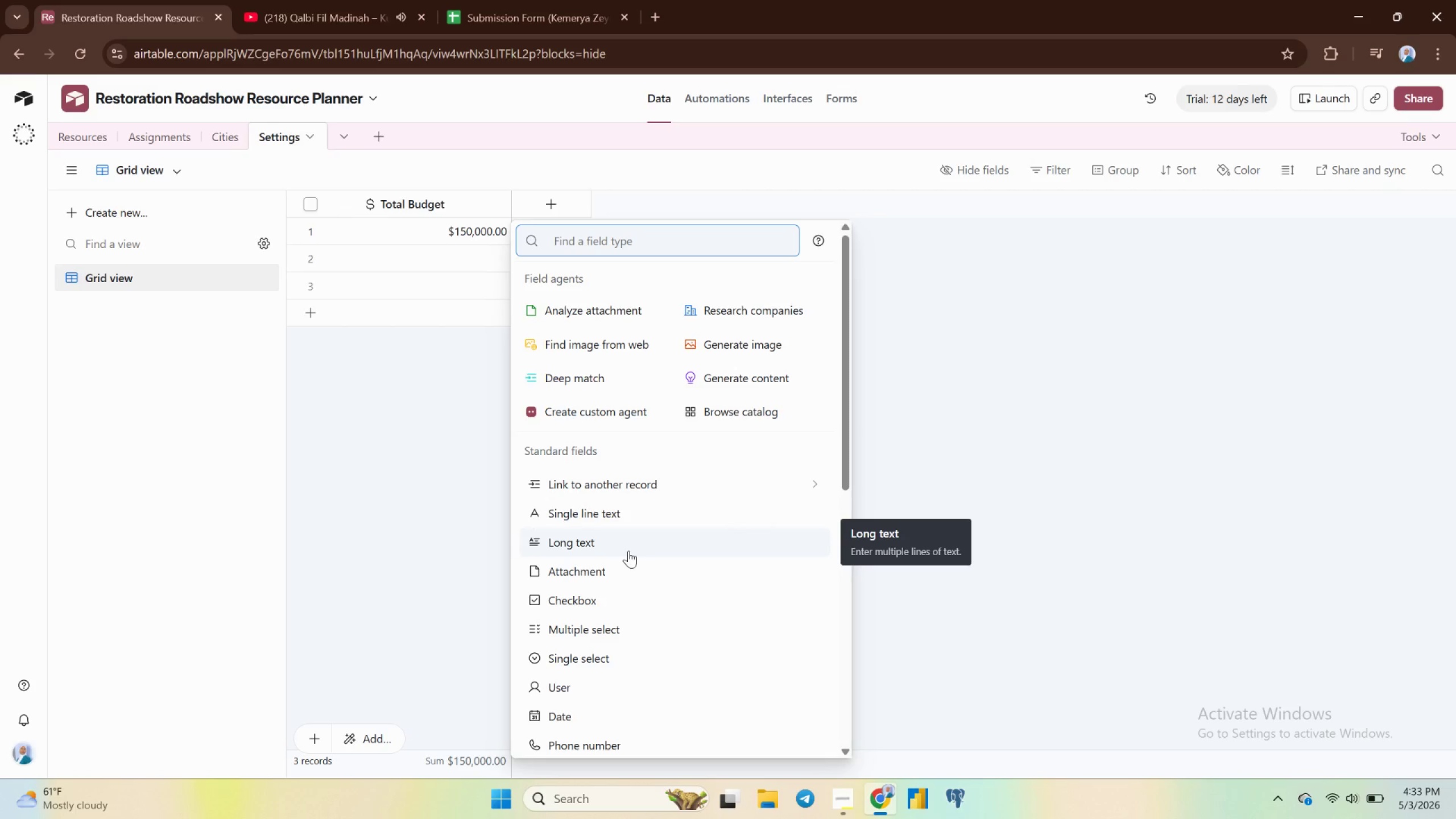 
wait(20.59)
 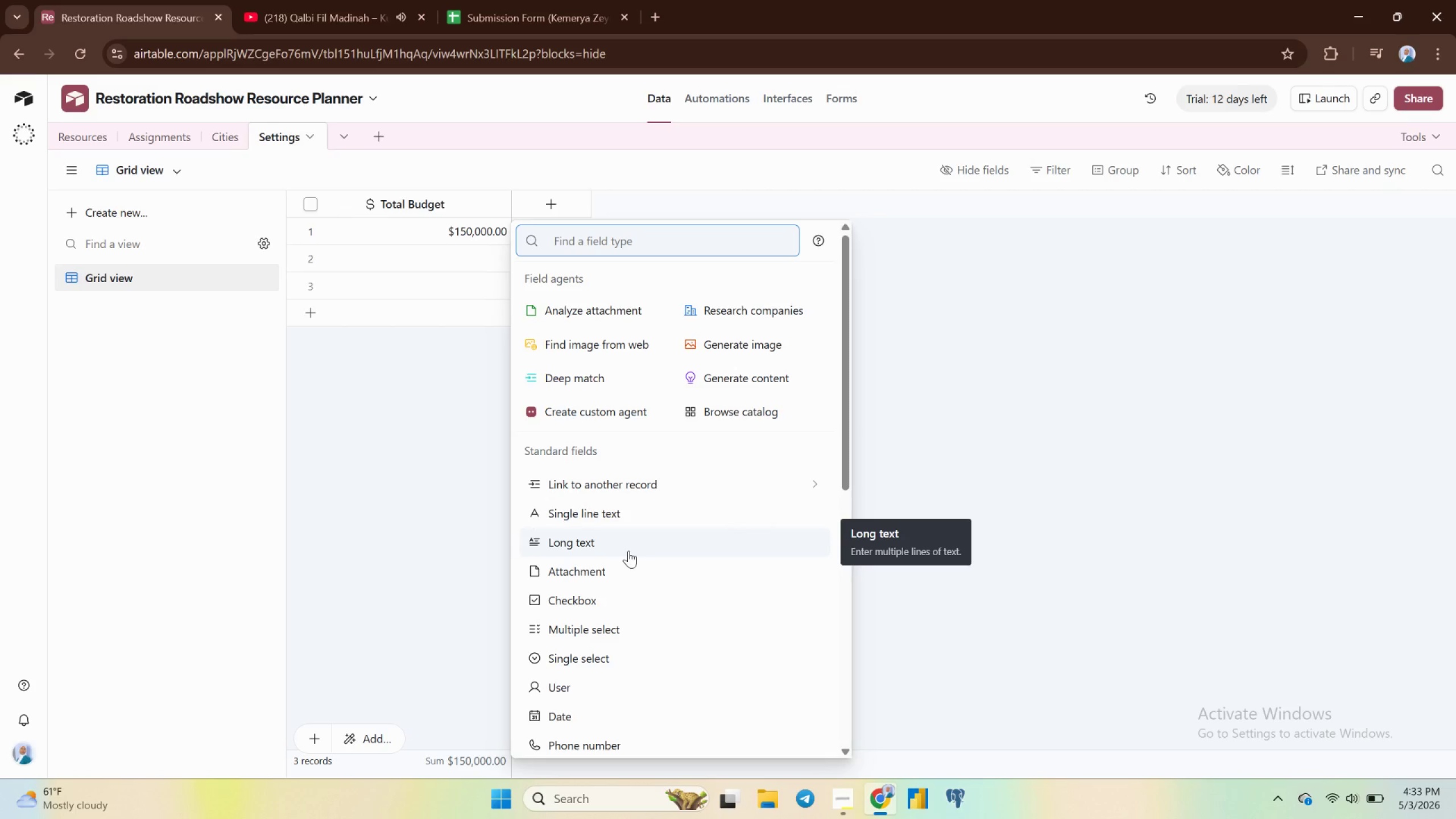 
left_click([593, 492])
 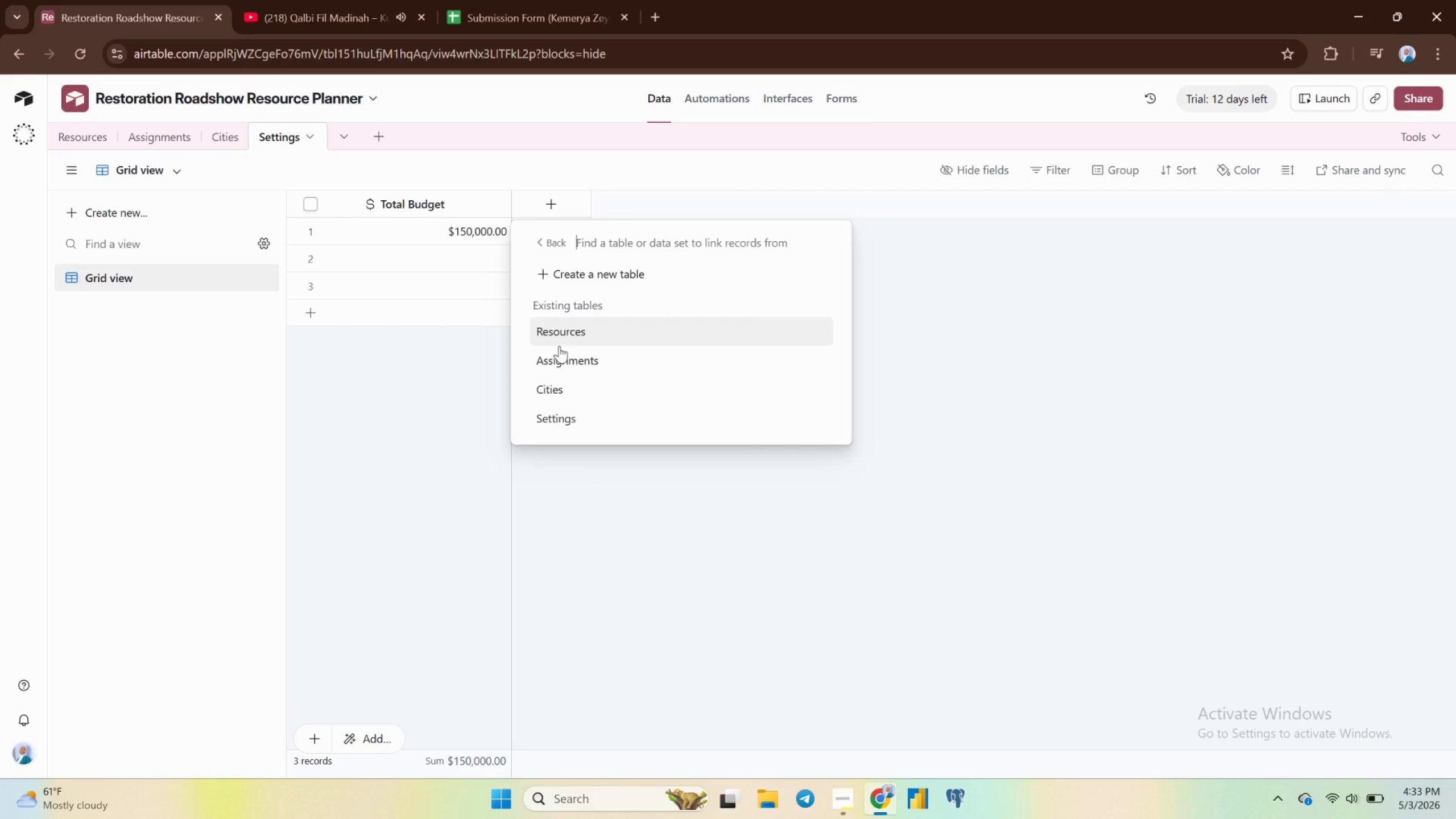 
left_click([560, 356])
 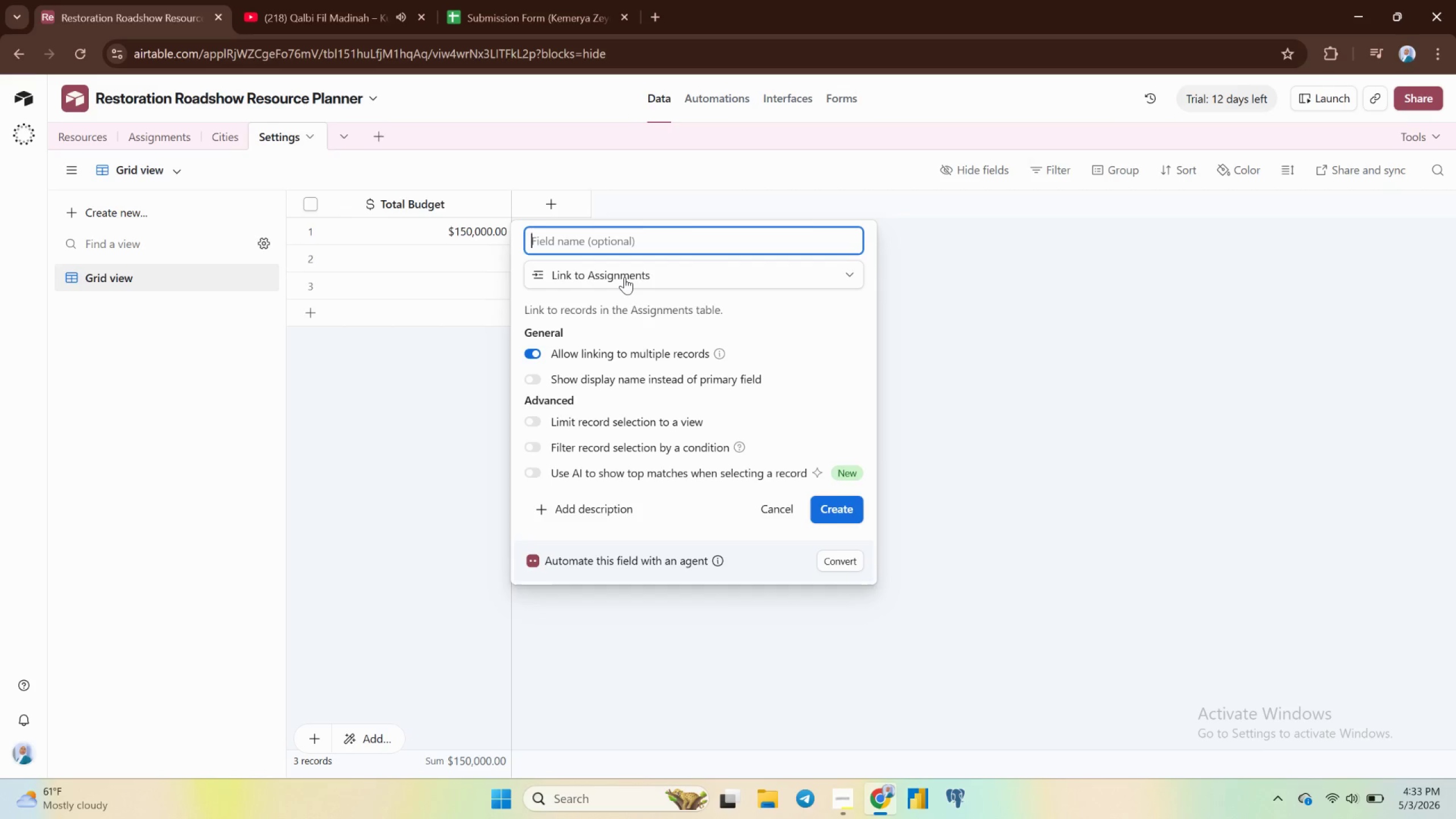 
wait(6.36)
 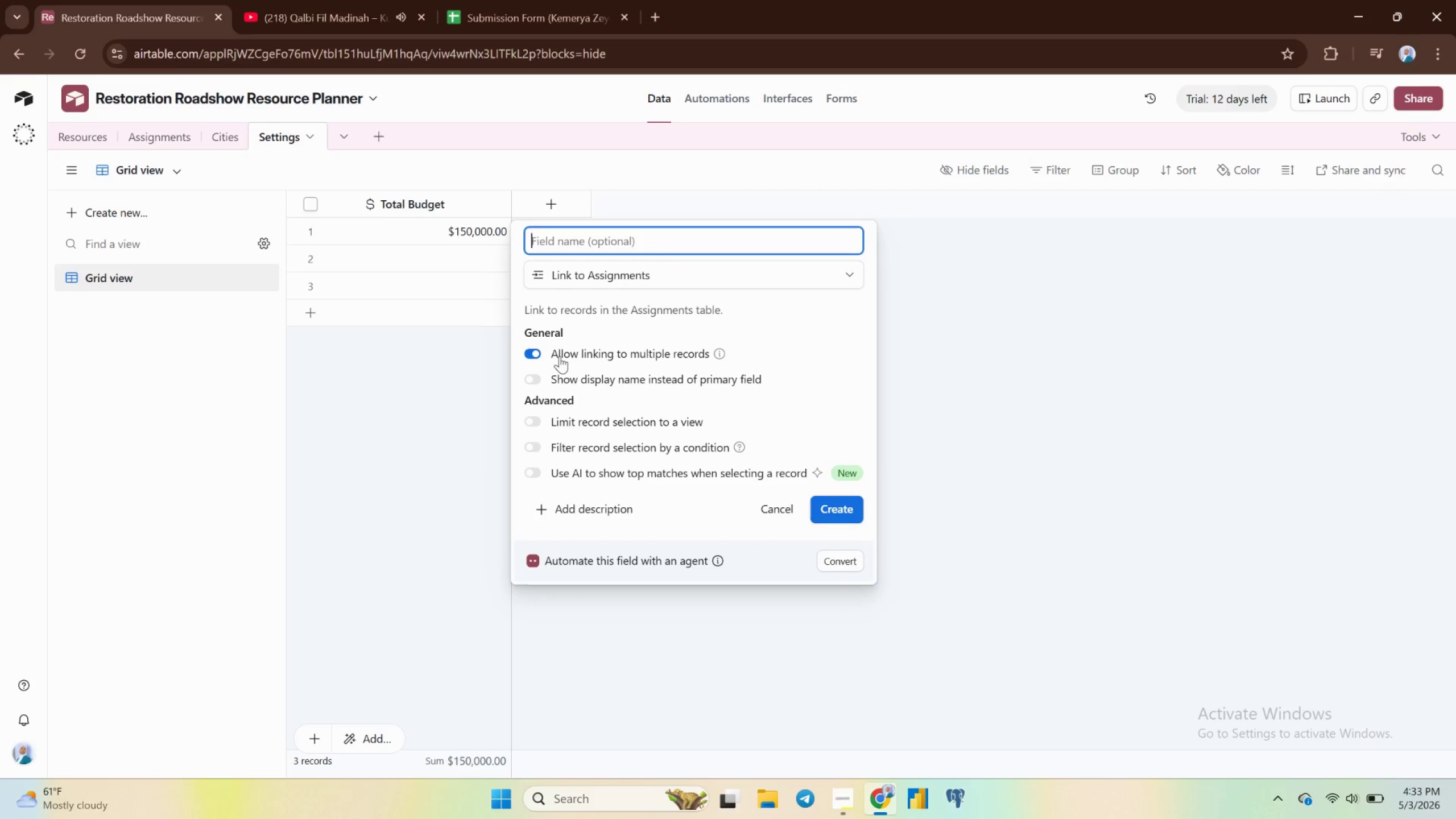 
left_click([624, 277])
 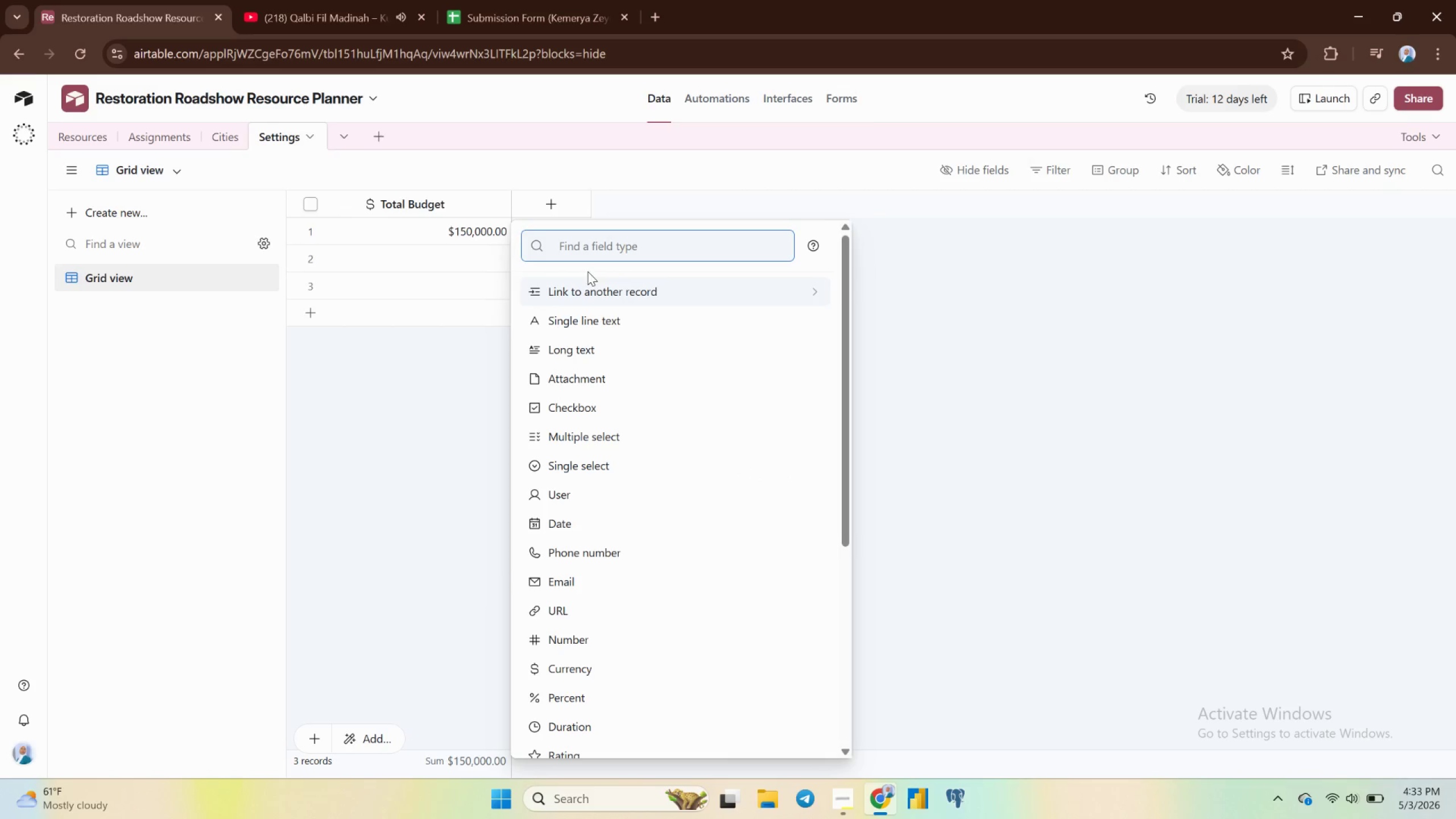 
left_click([585, 253])
 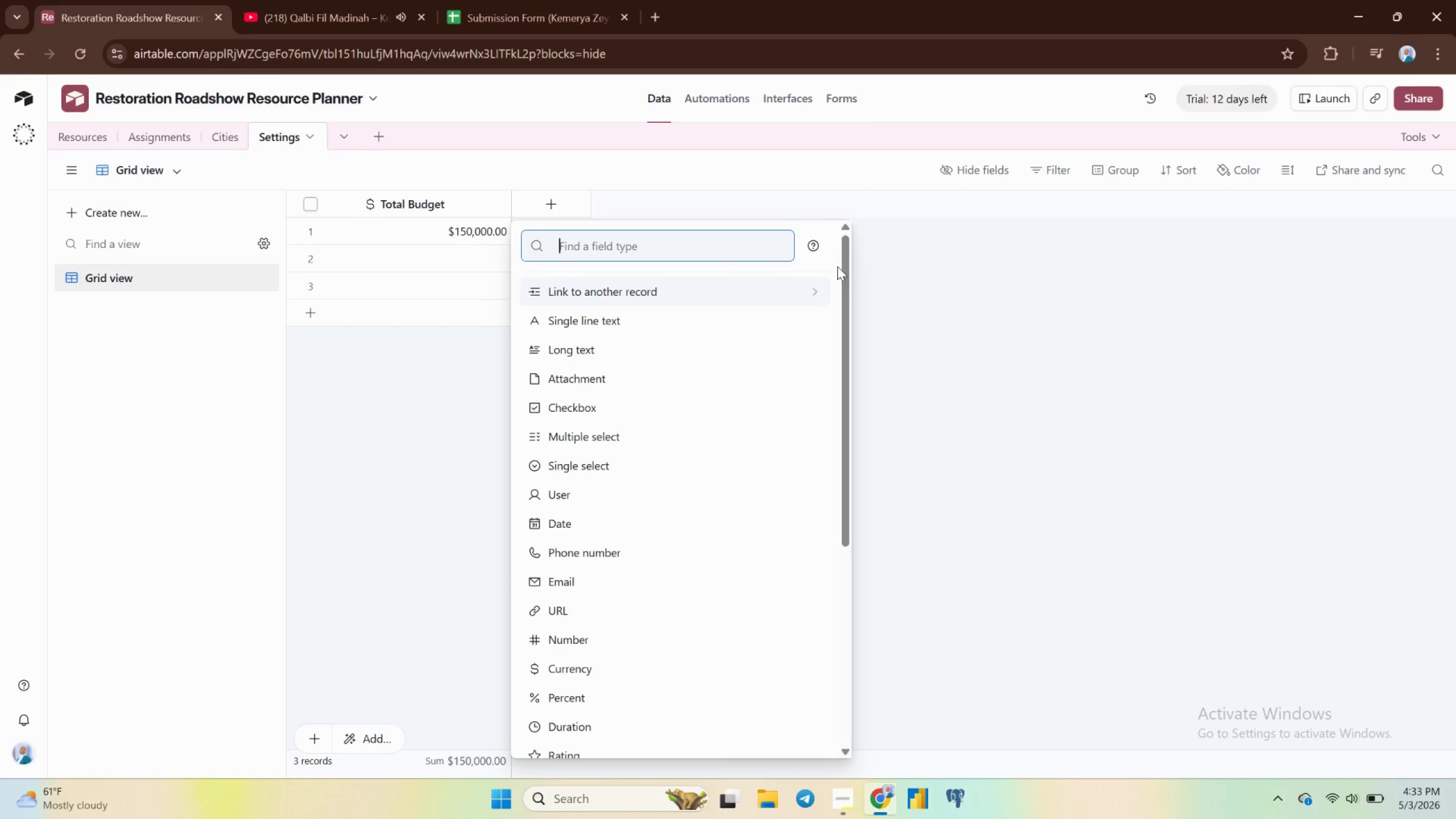 
left_click([835, 266])
 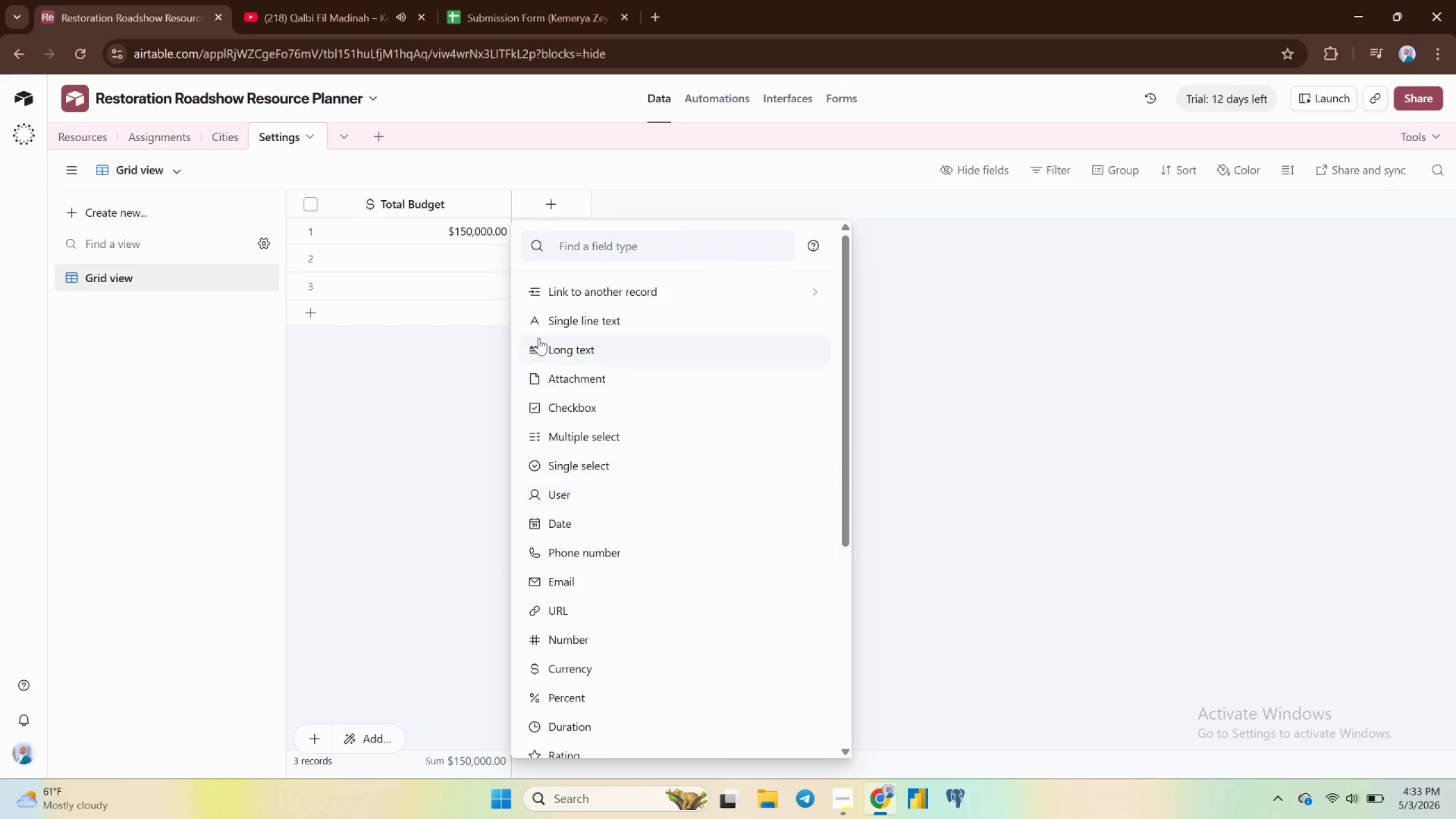 
left_click([564, 290])
 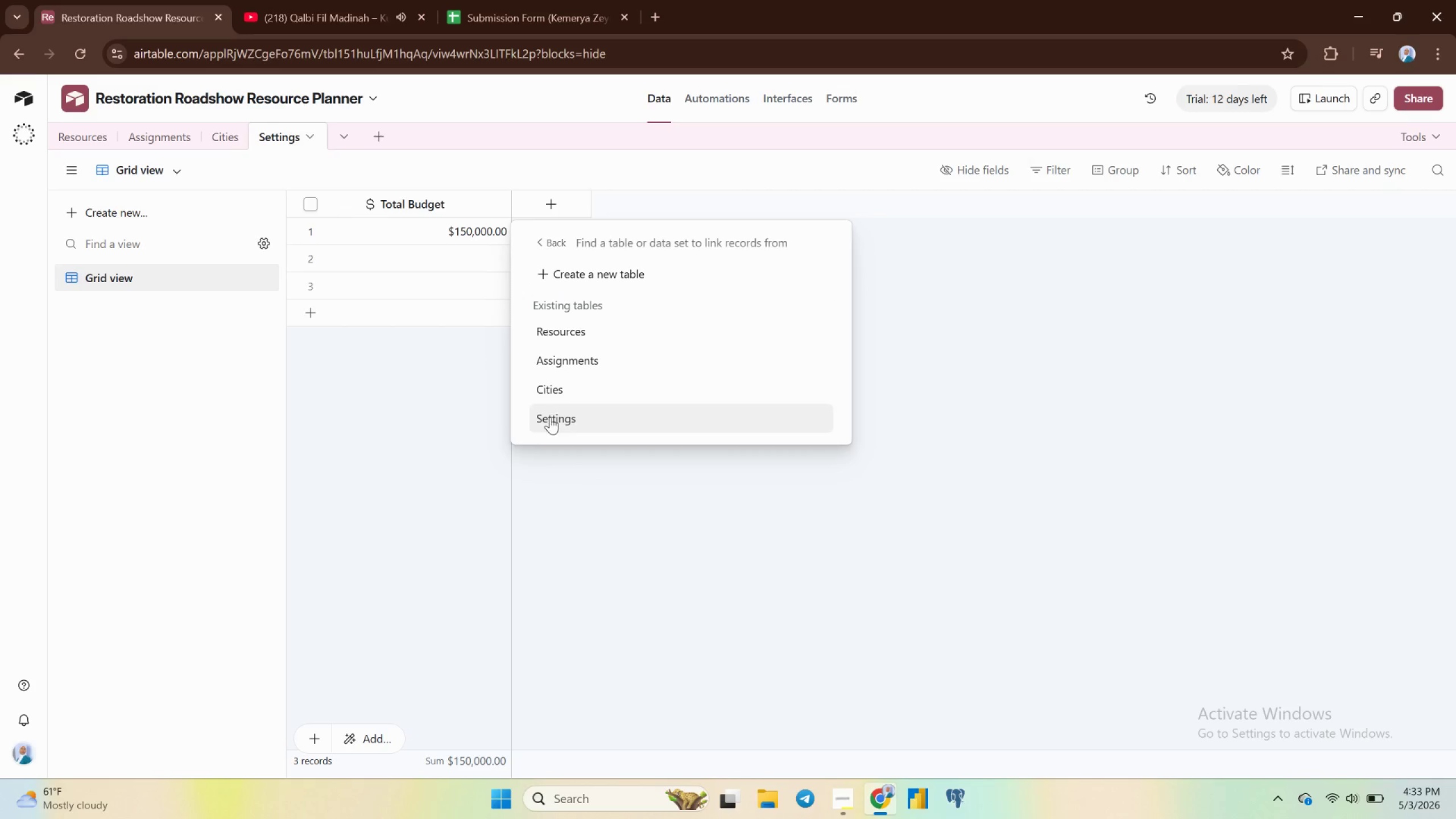 
wait(6.64)
 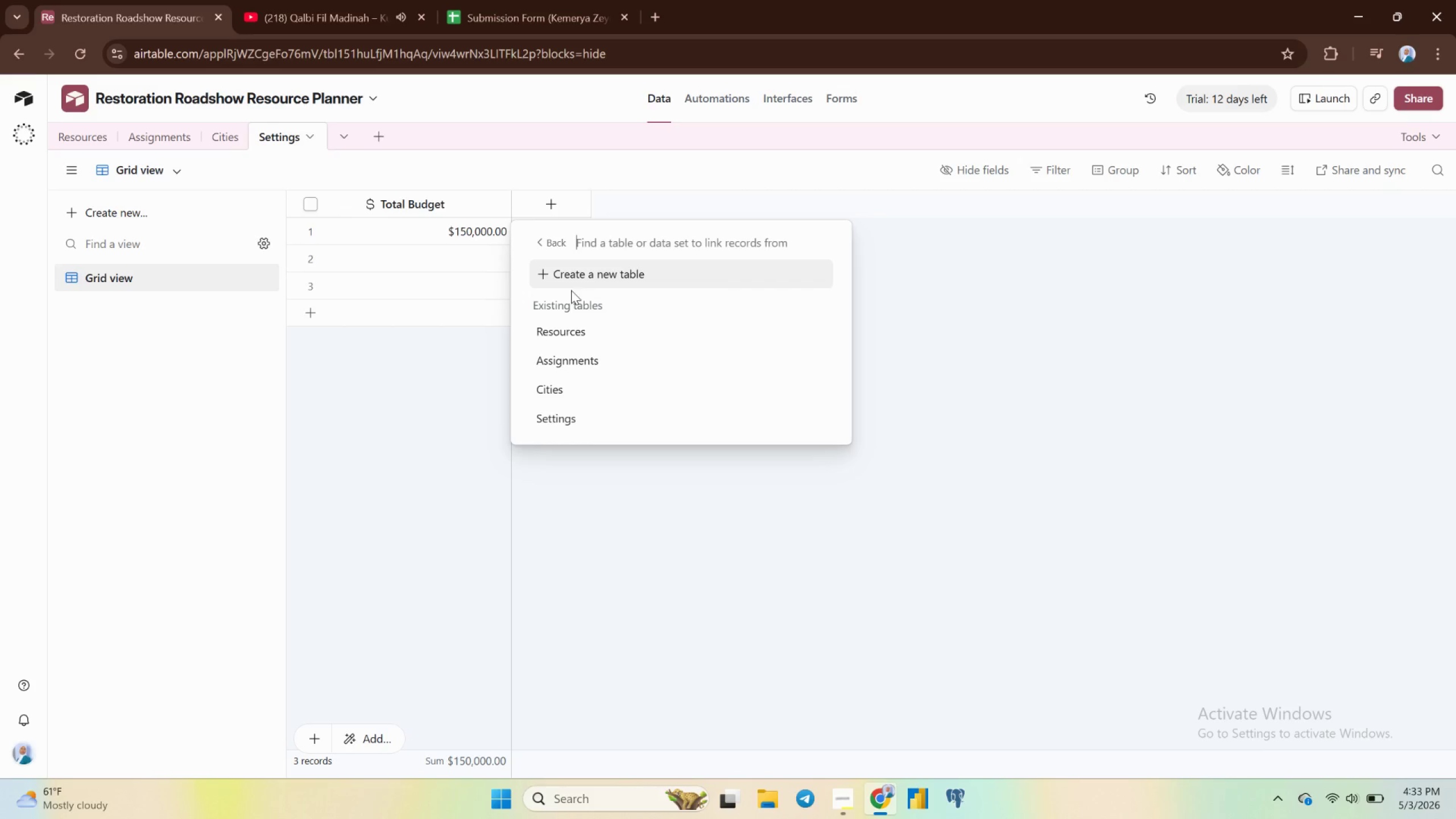 
left_click([574, 362])
 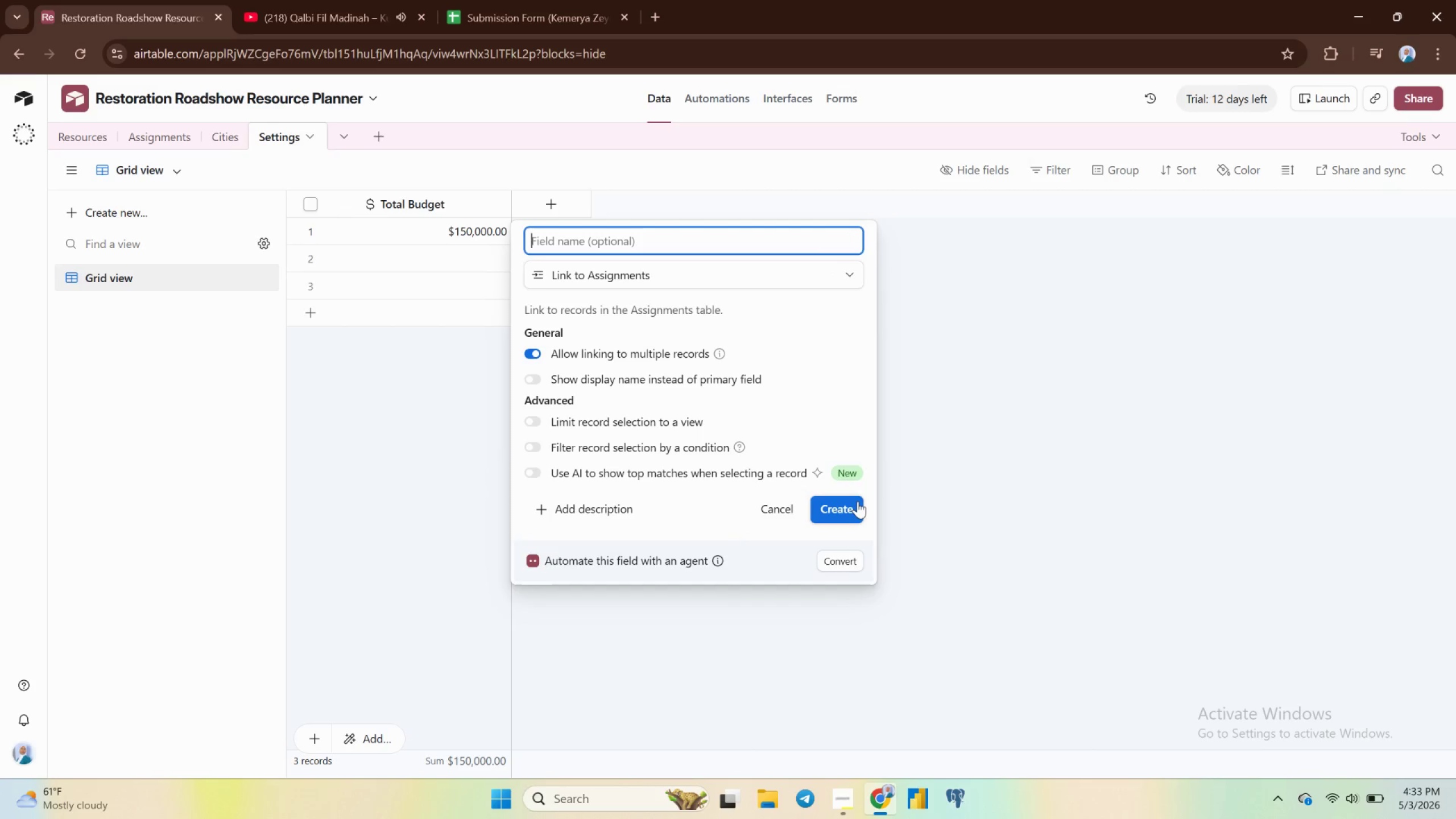 
left_click([847, 511])
 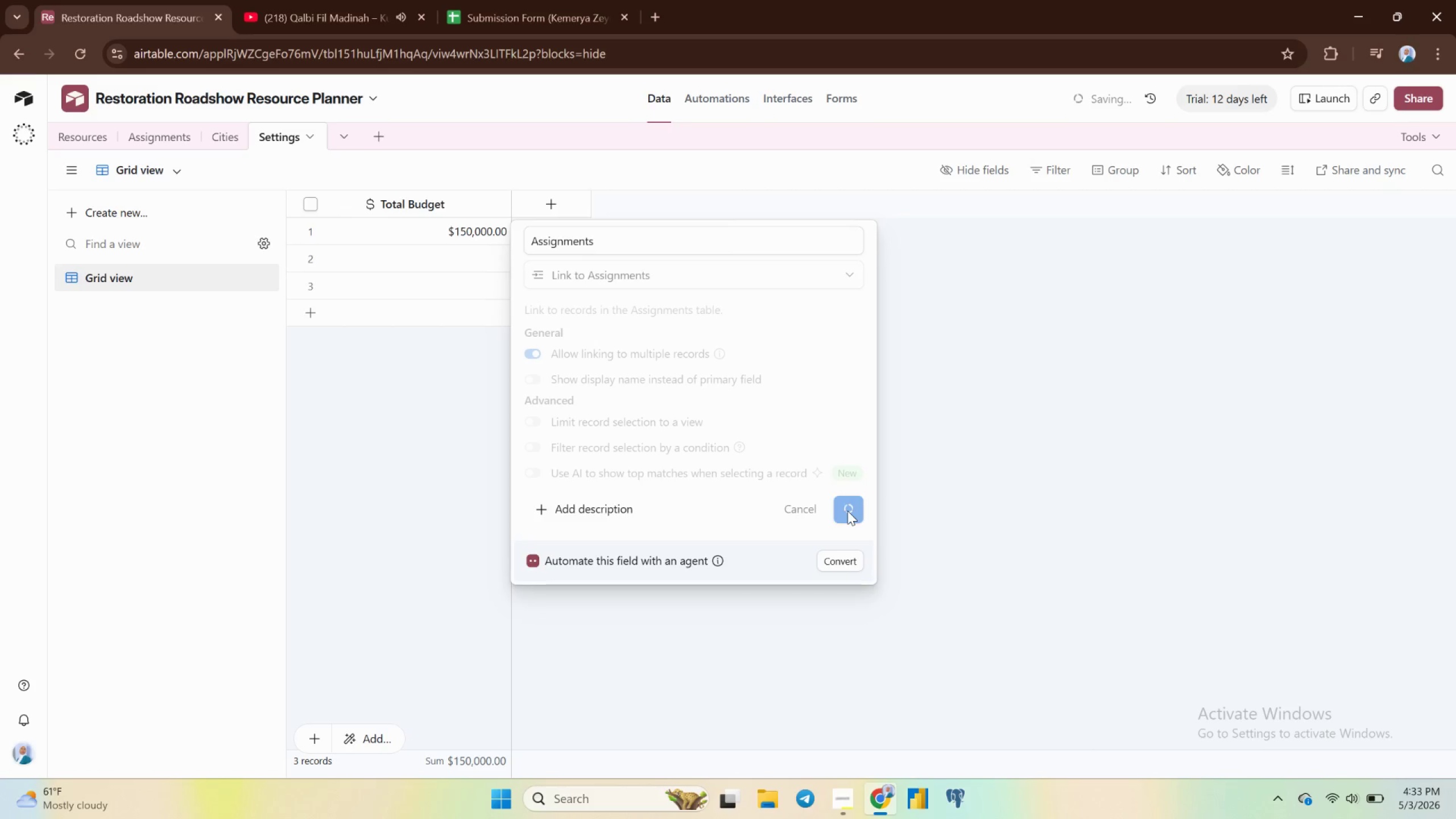 
mouse_move([638, 375])
 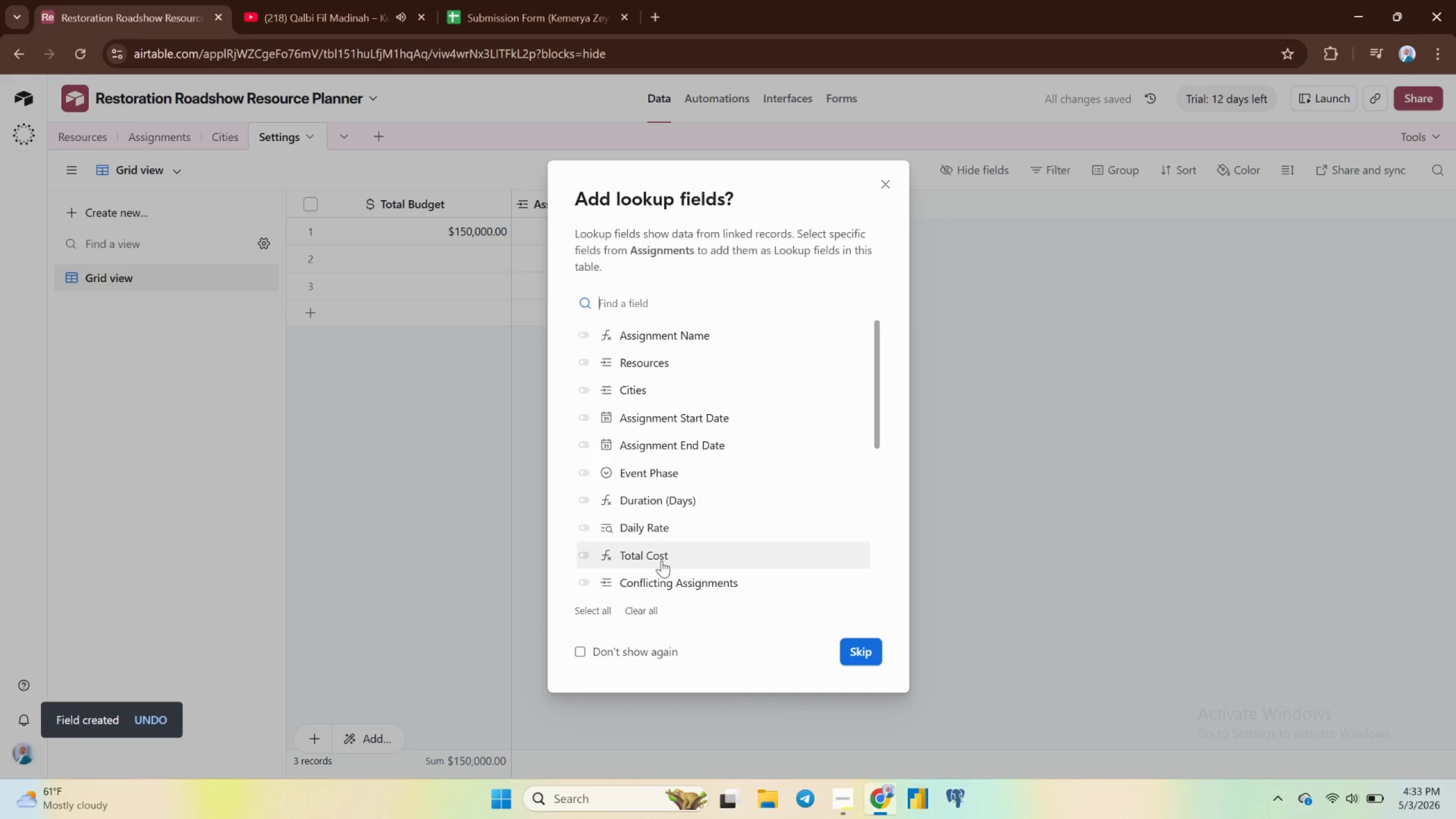 
left_click([661, 560])
 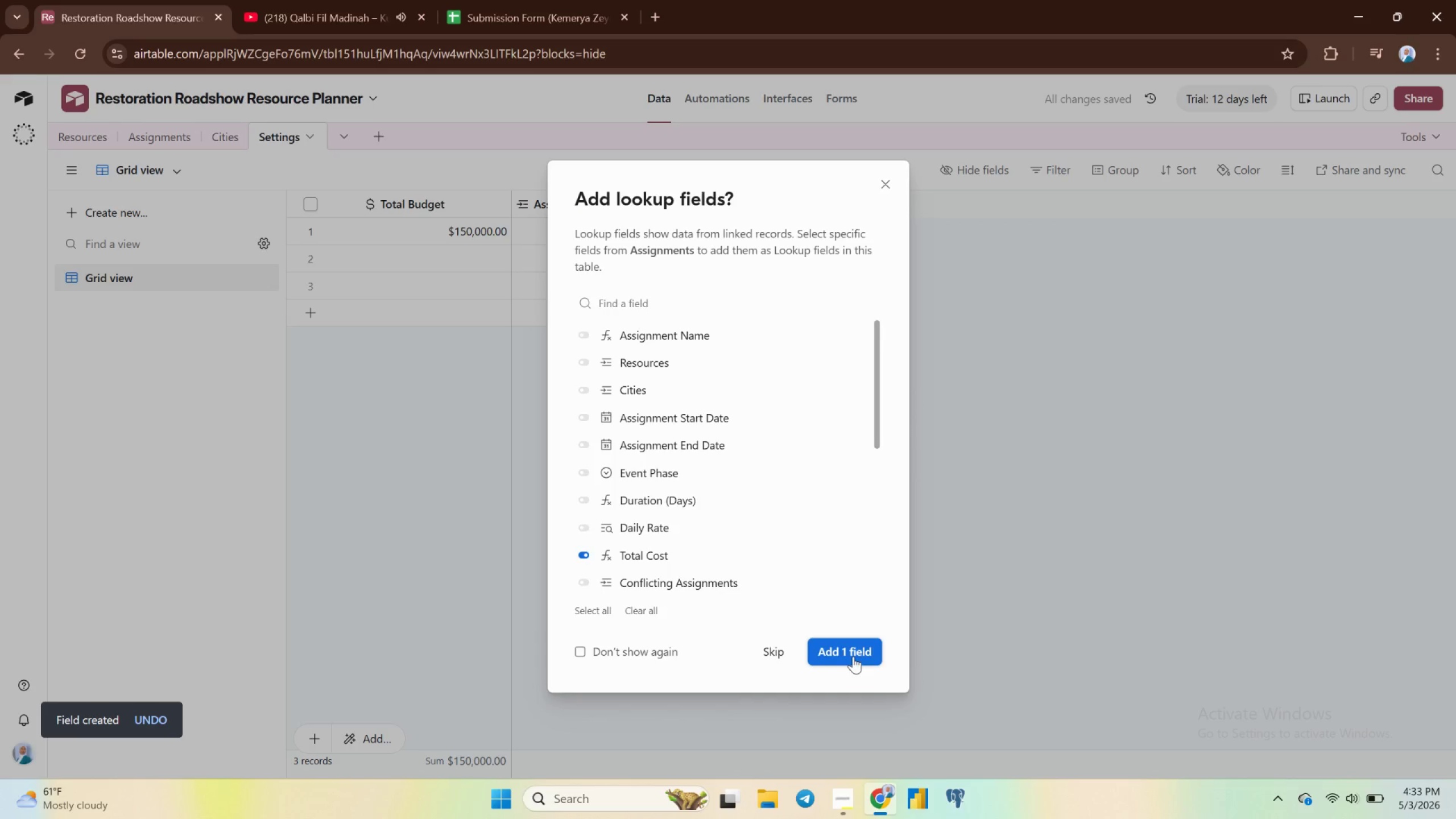 
left_click([843, 649])
 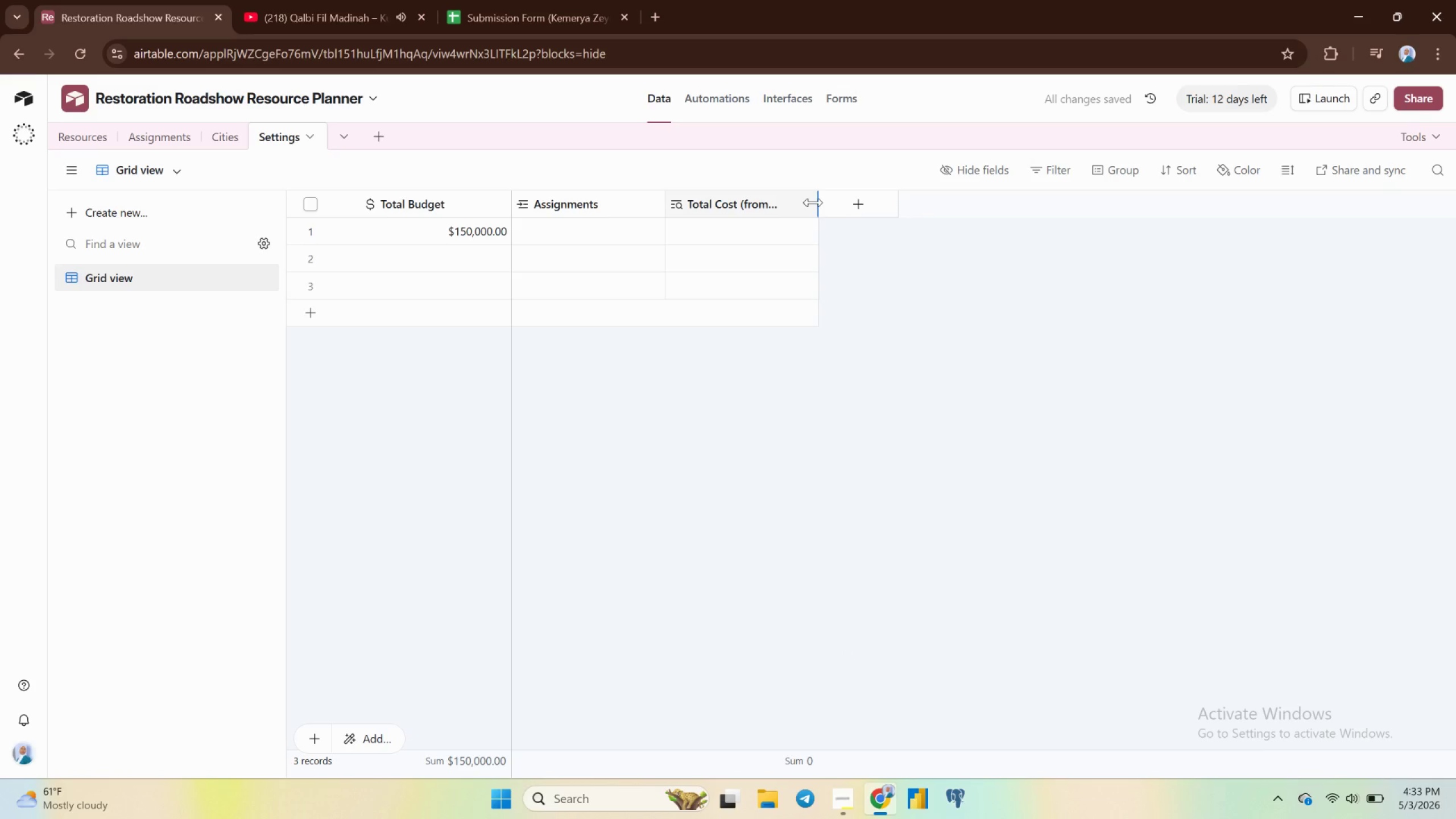 
wait(5.83)
 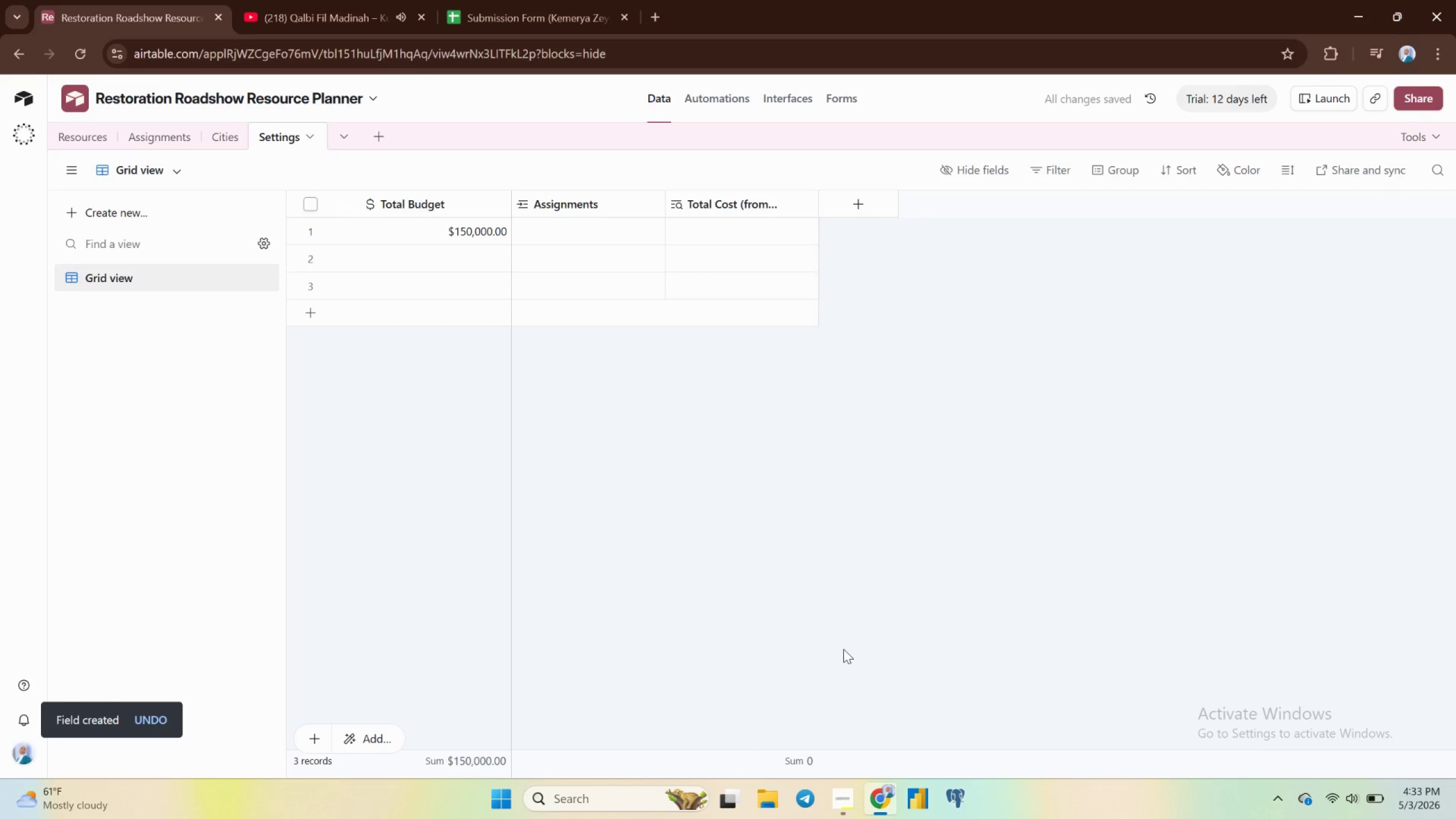 
left_click_drag(start_coordinate=[813, 202], to_coordinate=[873, 200])
 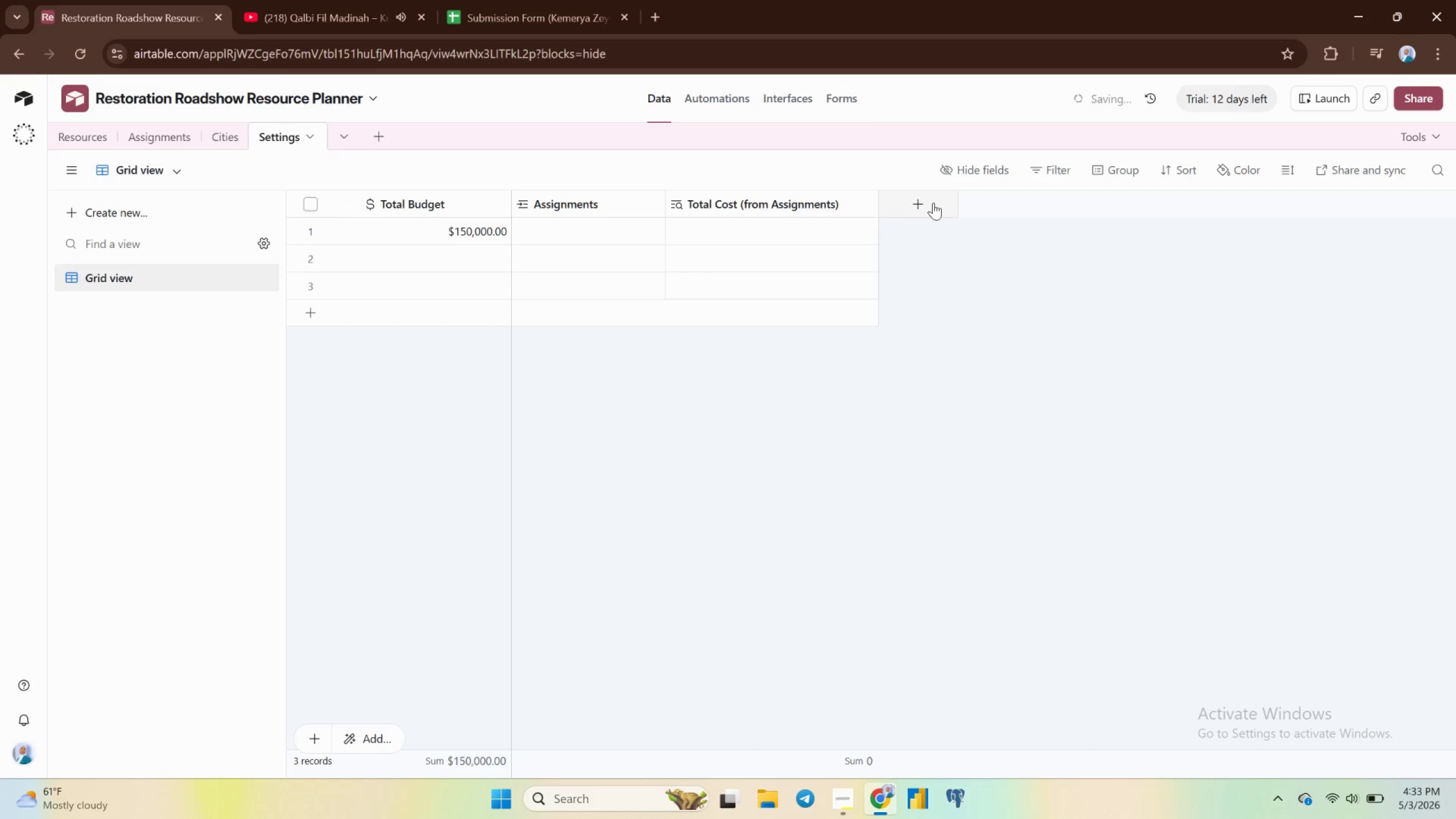 
left_click([933, 202])
 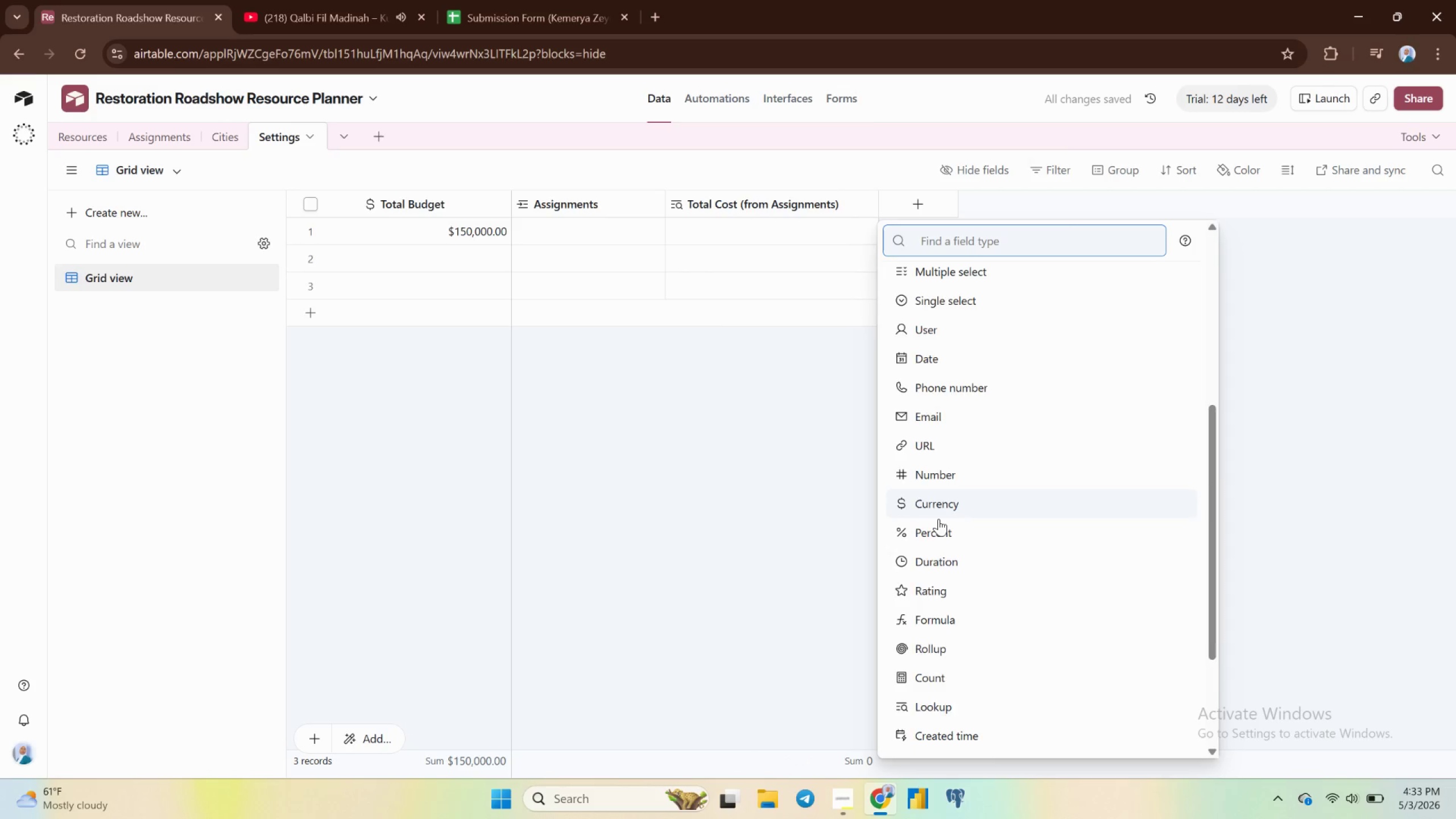 
left_click([934, 582])
 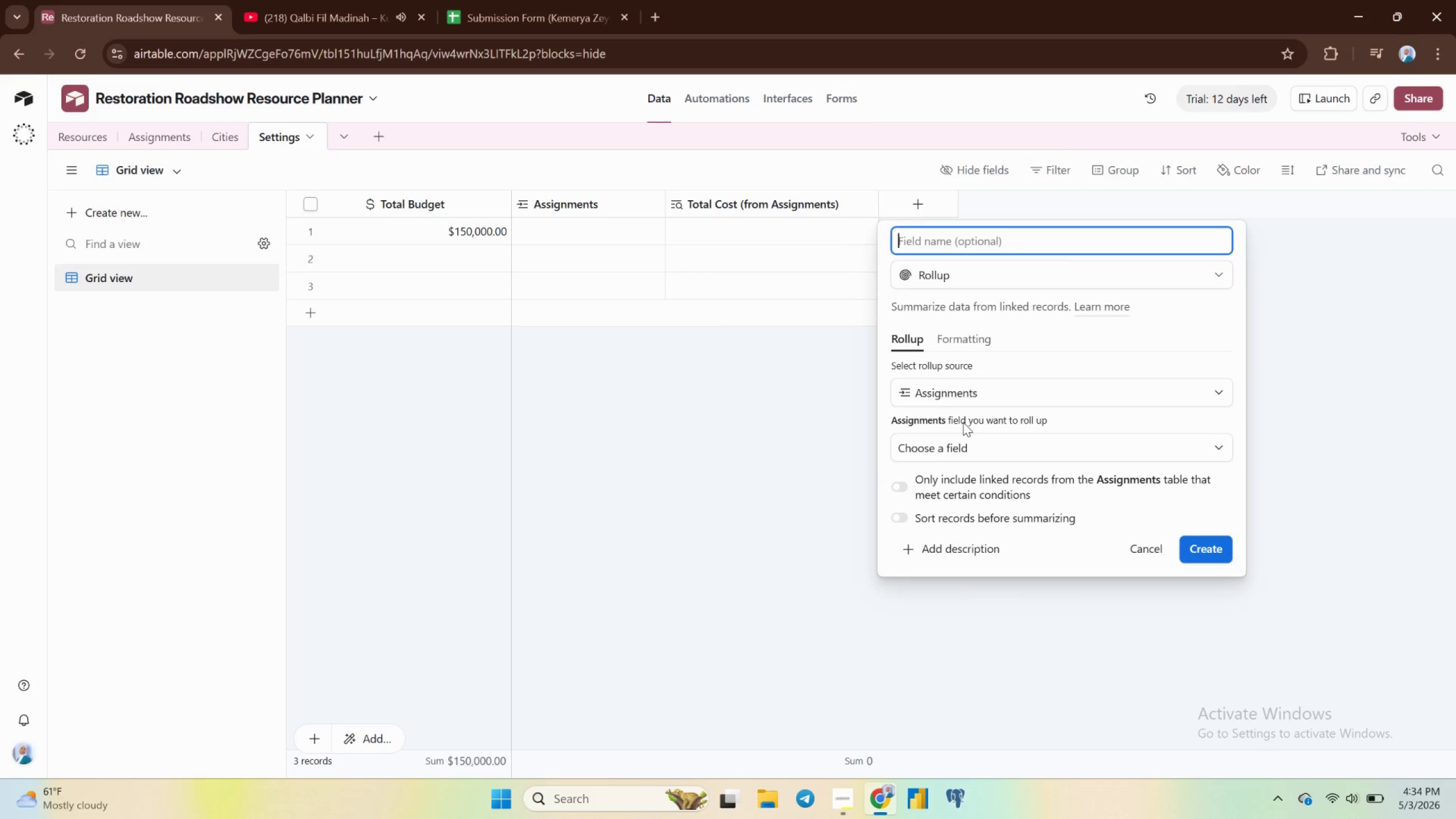 
left_click([962, 447])
 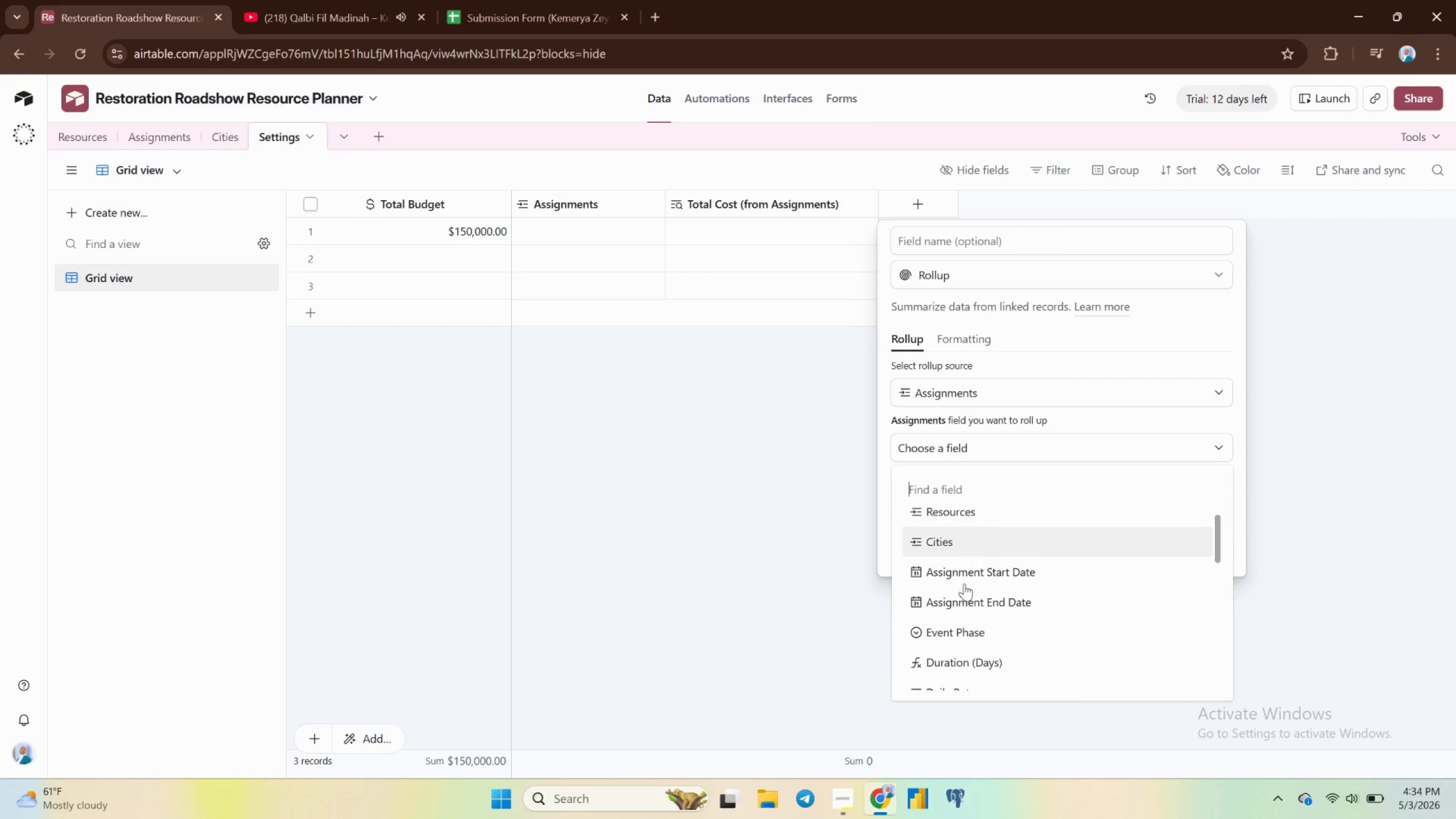 
wait(7.58)
 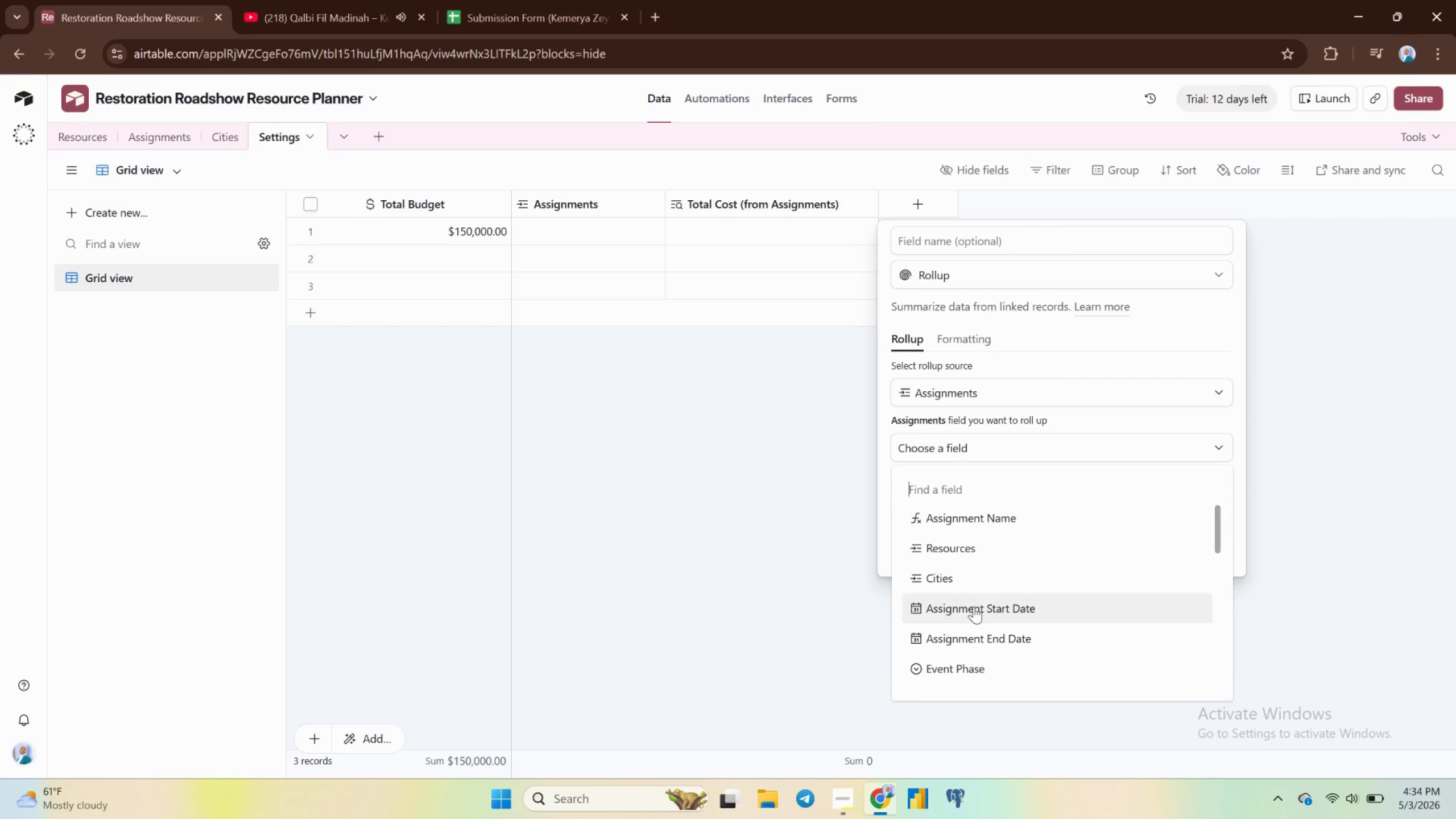 
left_click([952, 623])
 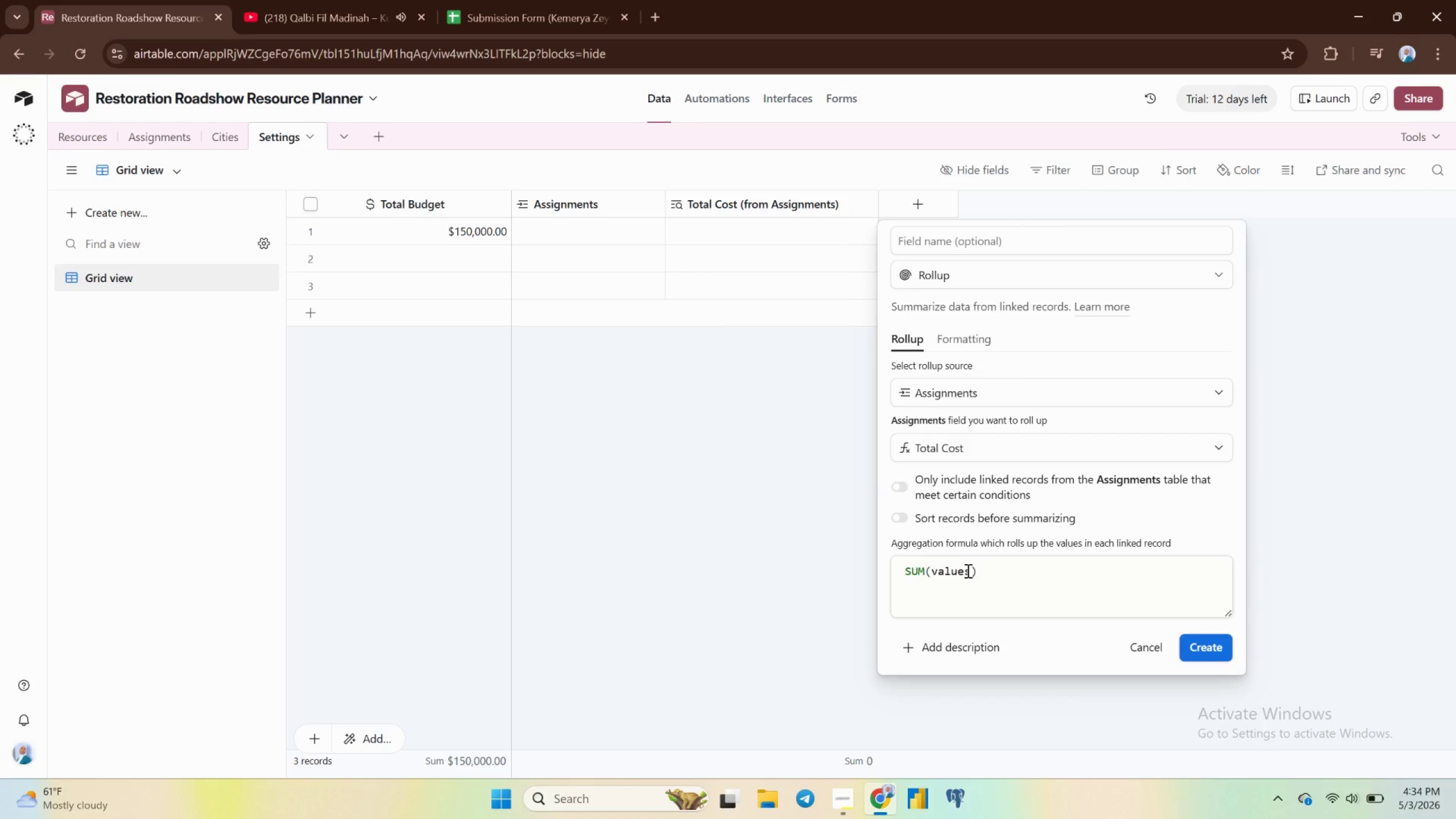 
left_click([1211, 643])
 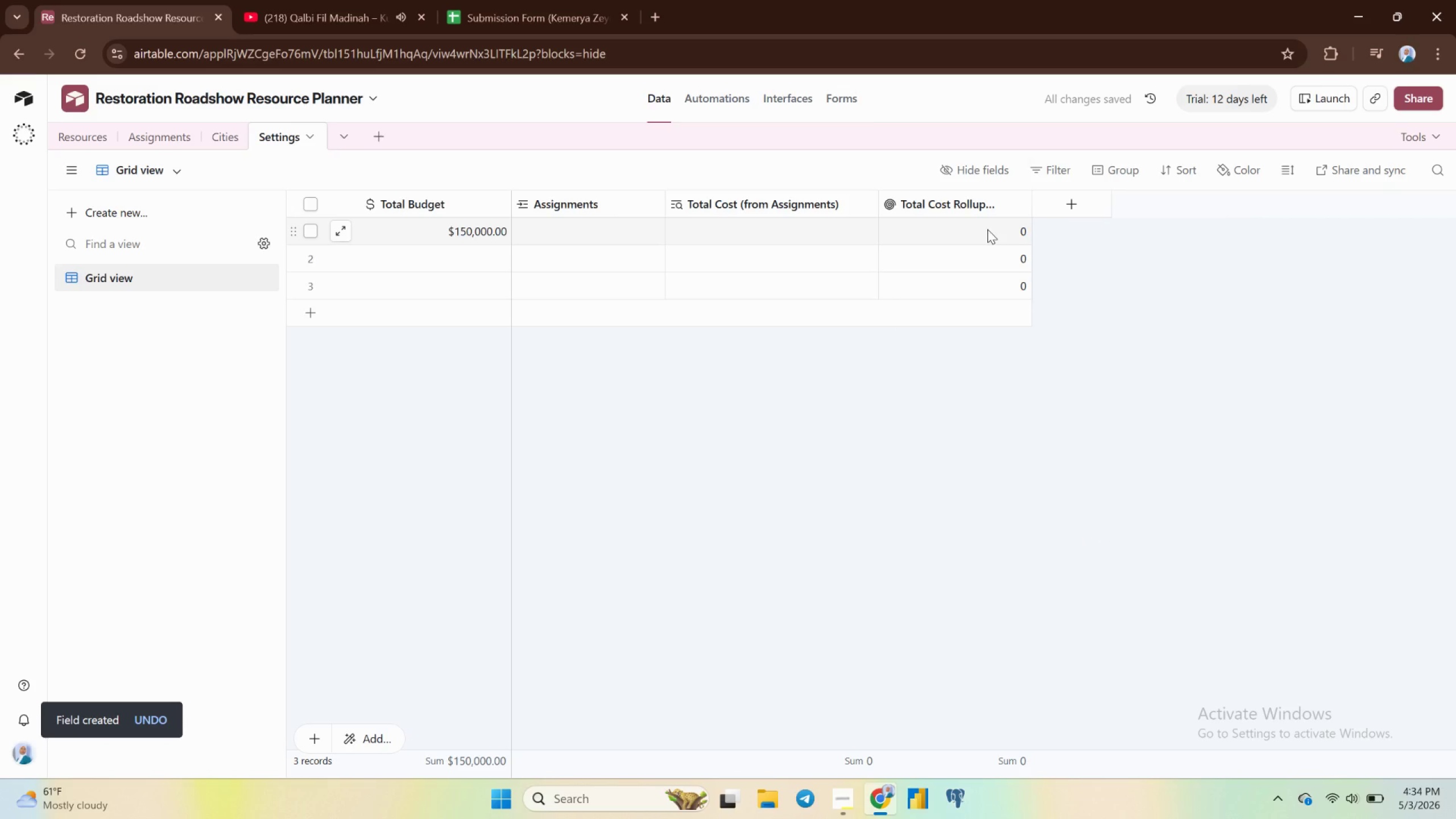 
wait(9.47)
 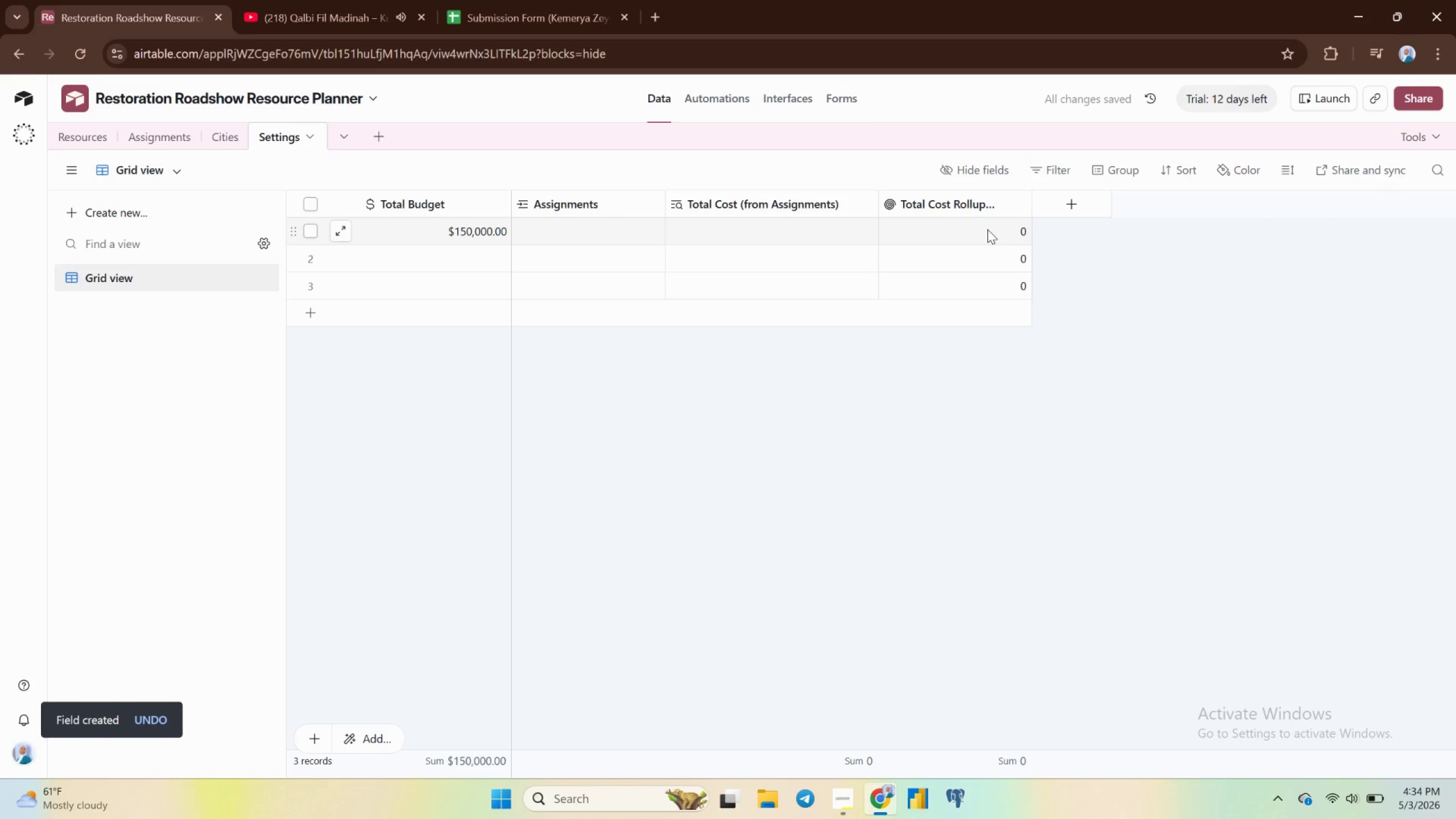 
left_click_drag(start_coordinate=[1031, 212], to_coordinate=[1068, 220])
 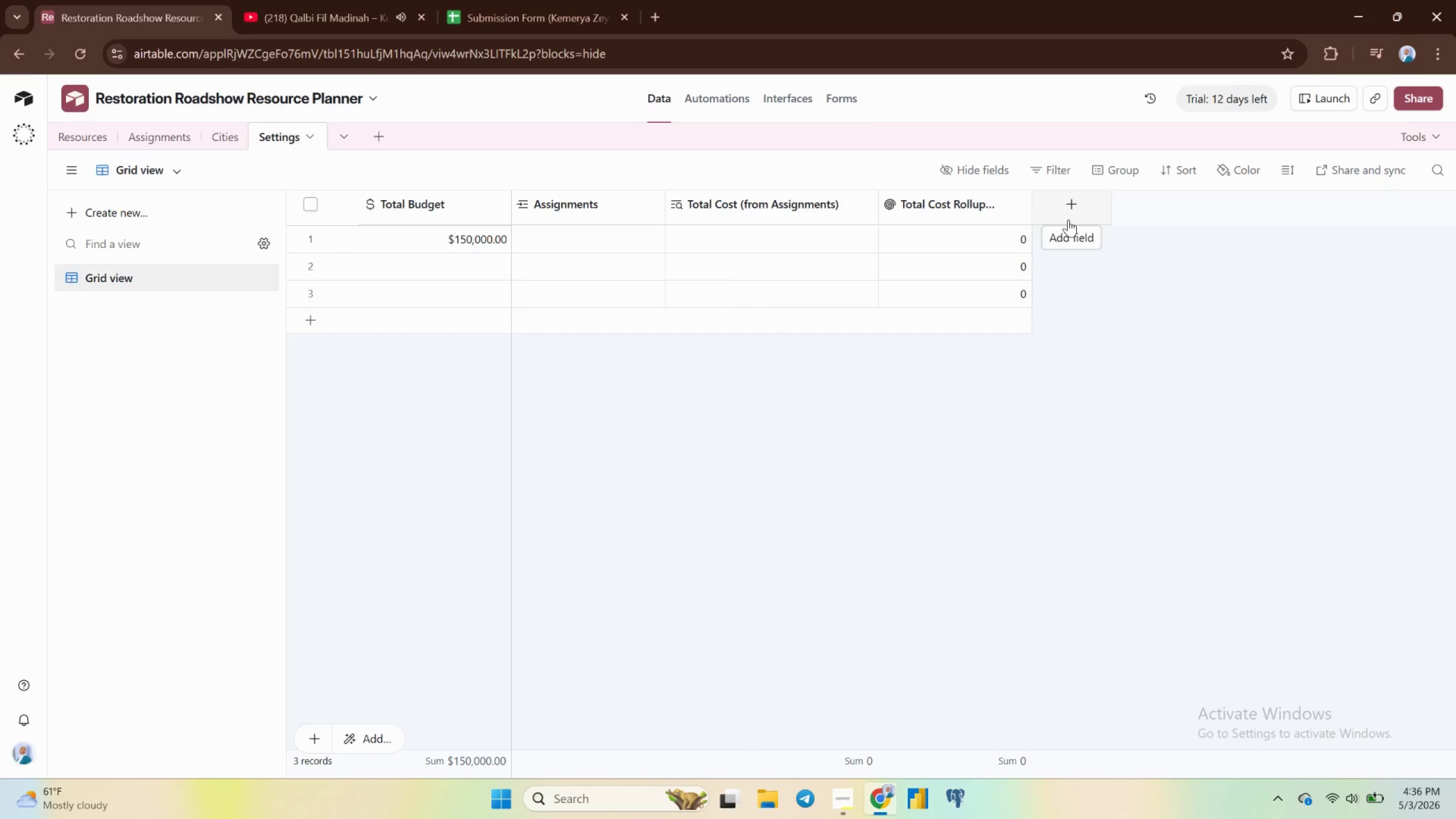 
wait(160.02)
 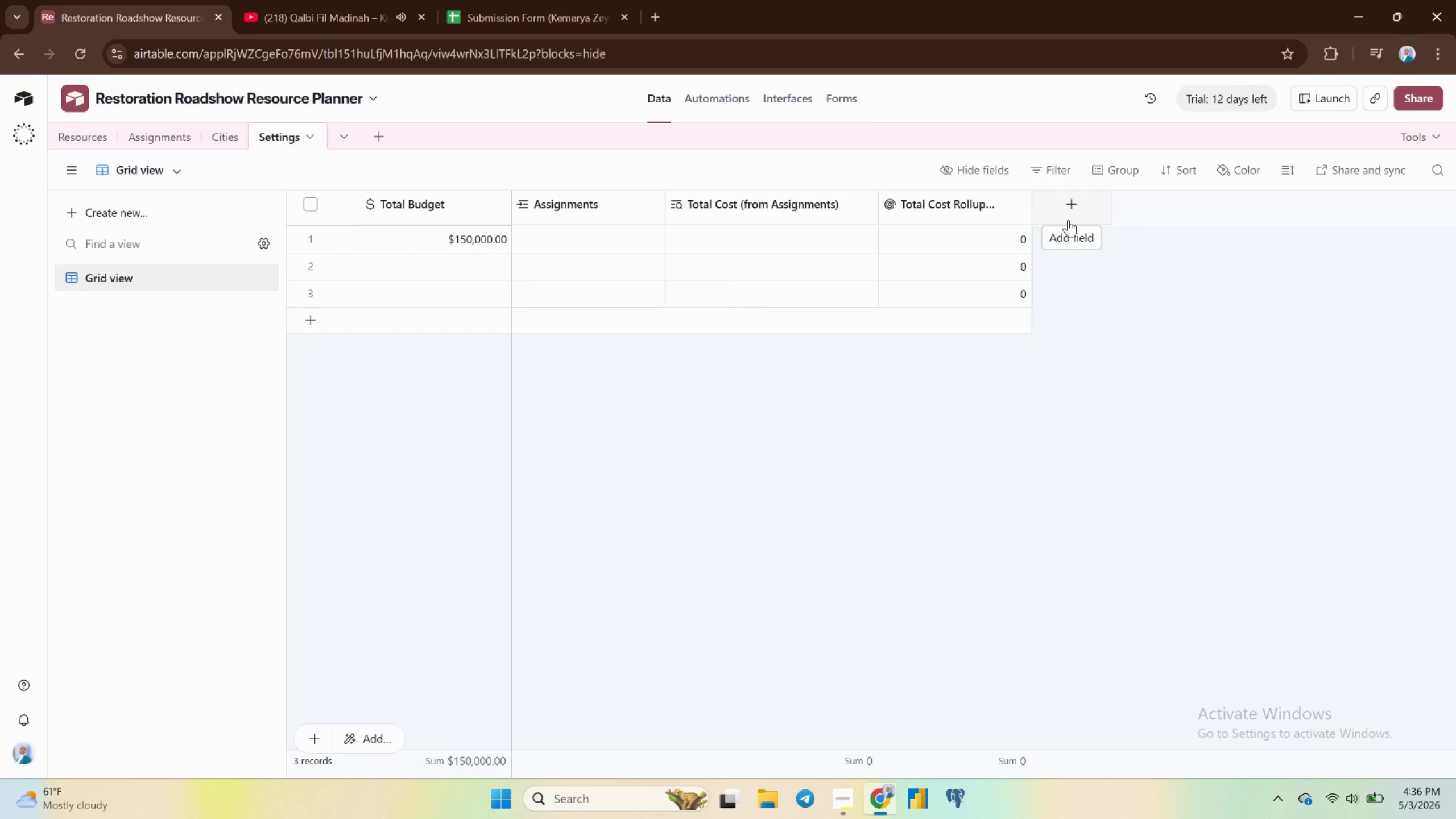 
left_click([957, 229])
 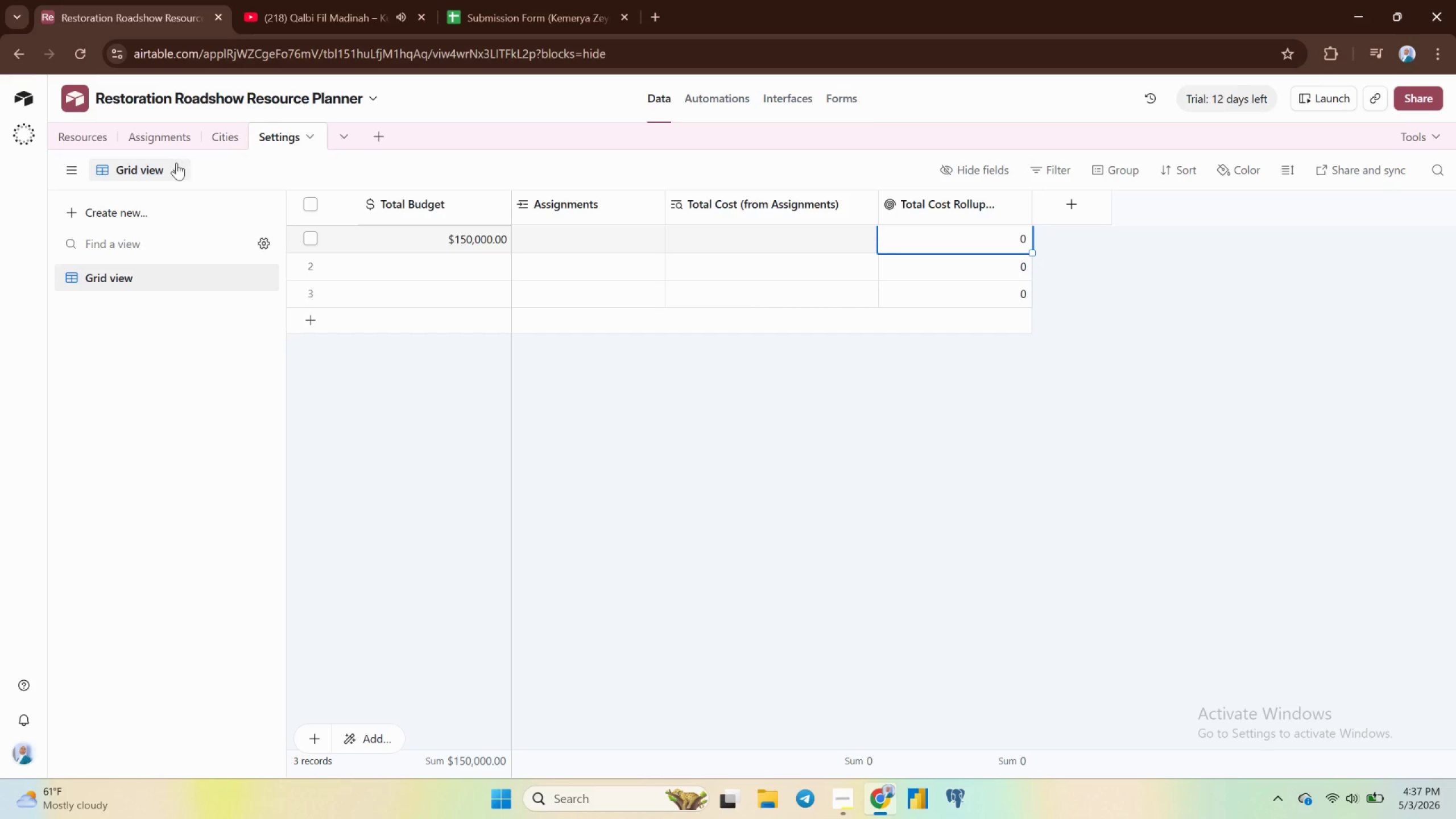 
left_click([165, 133])
 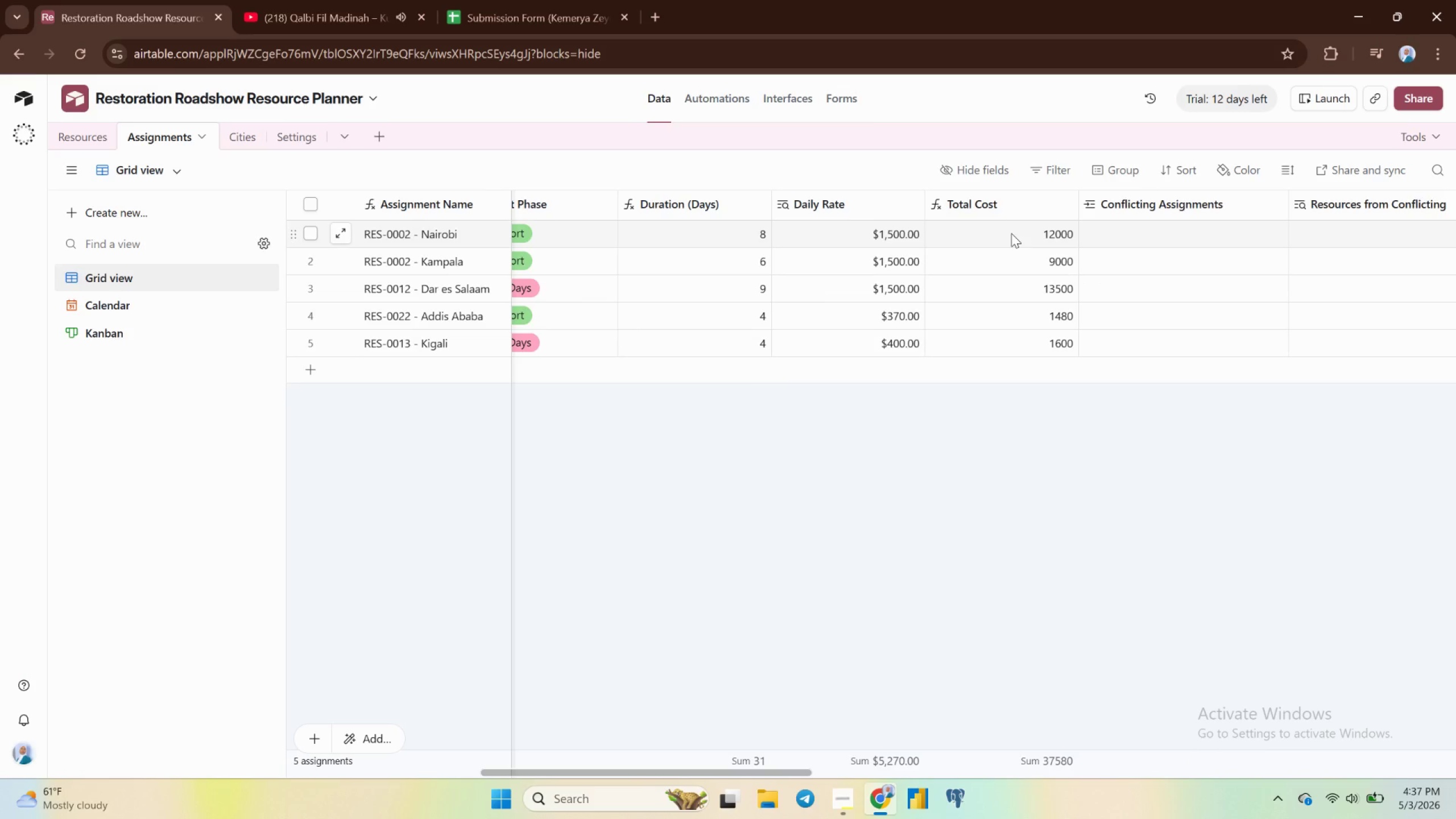 
wait(9.75)
 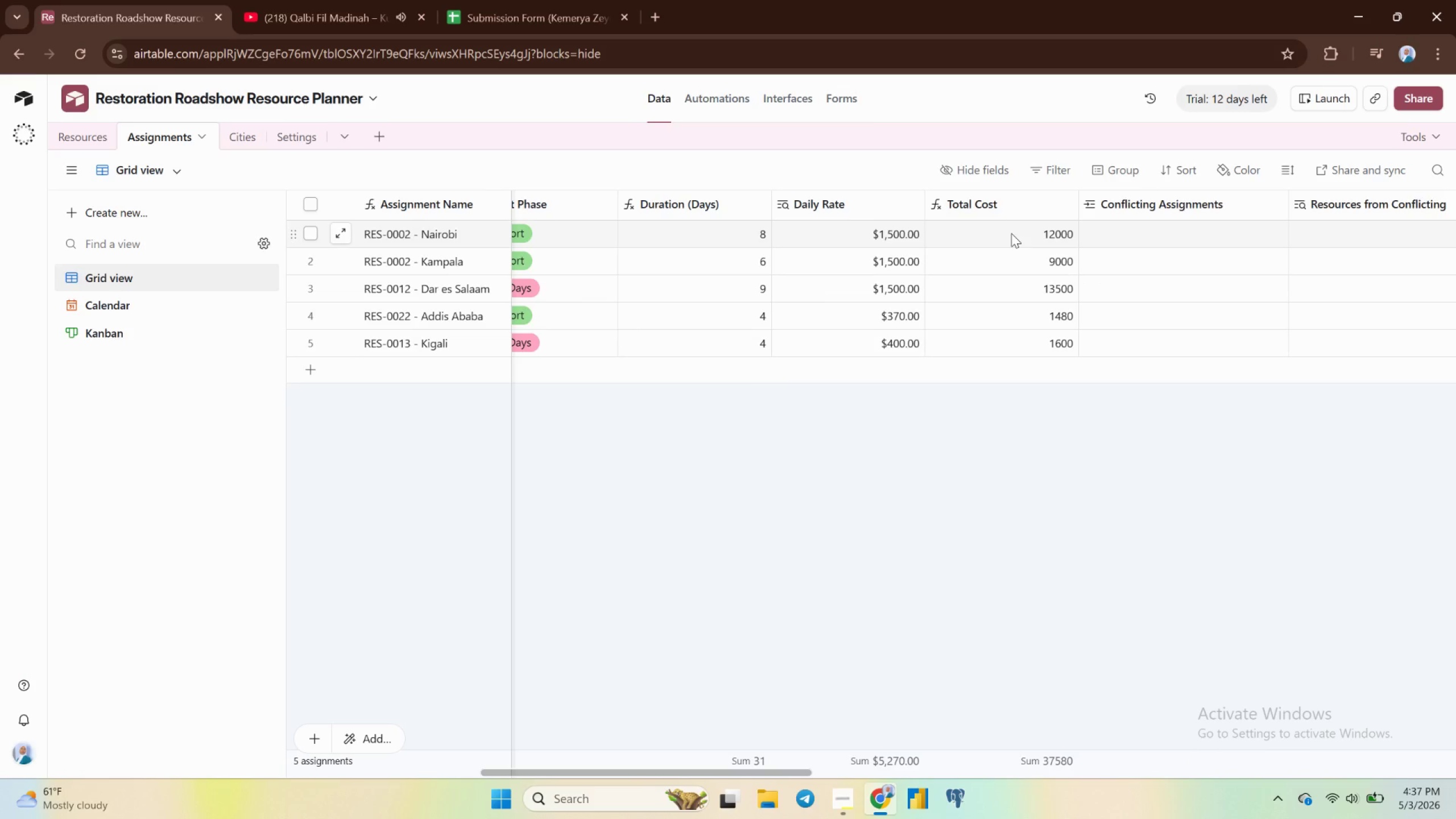 
left_click([300, 132])
 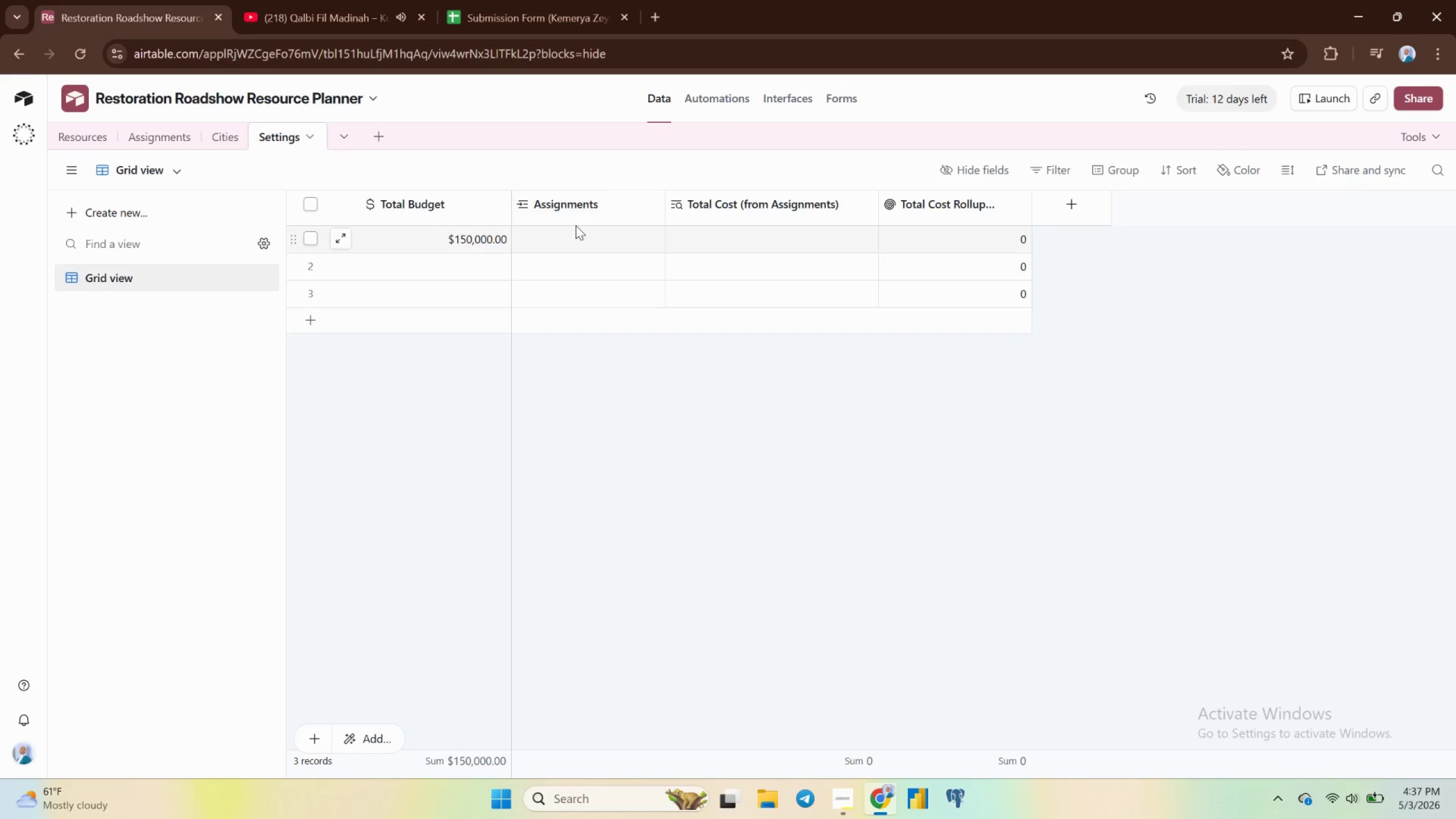 
left_click([575, 233])
 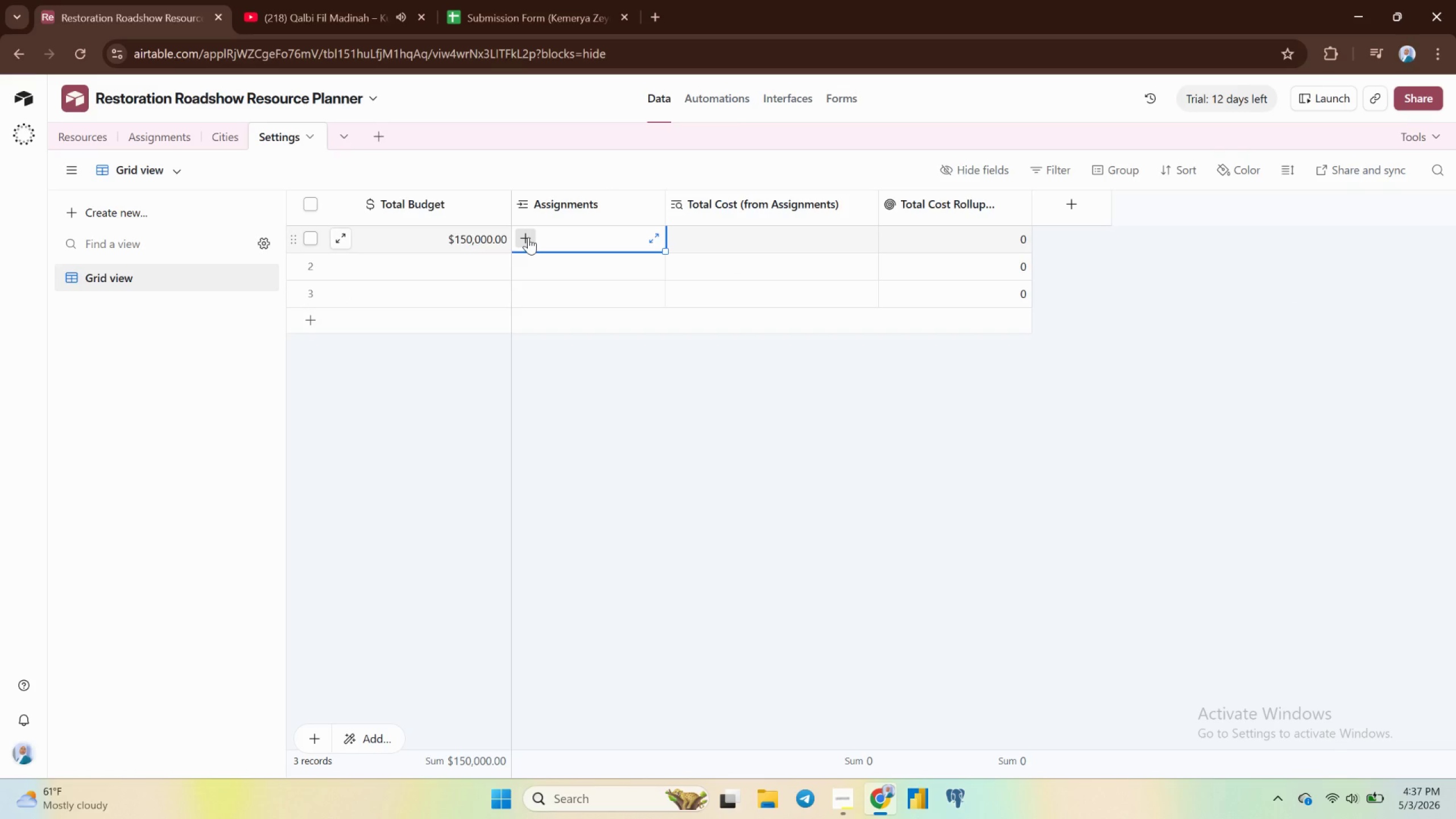 
left_click([528, 237])
 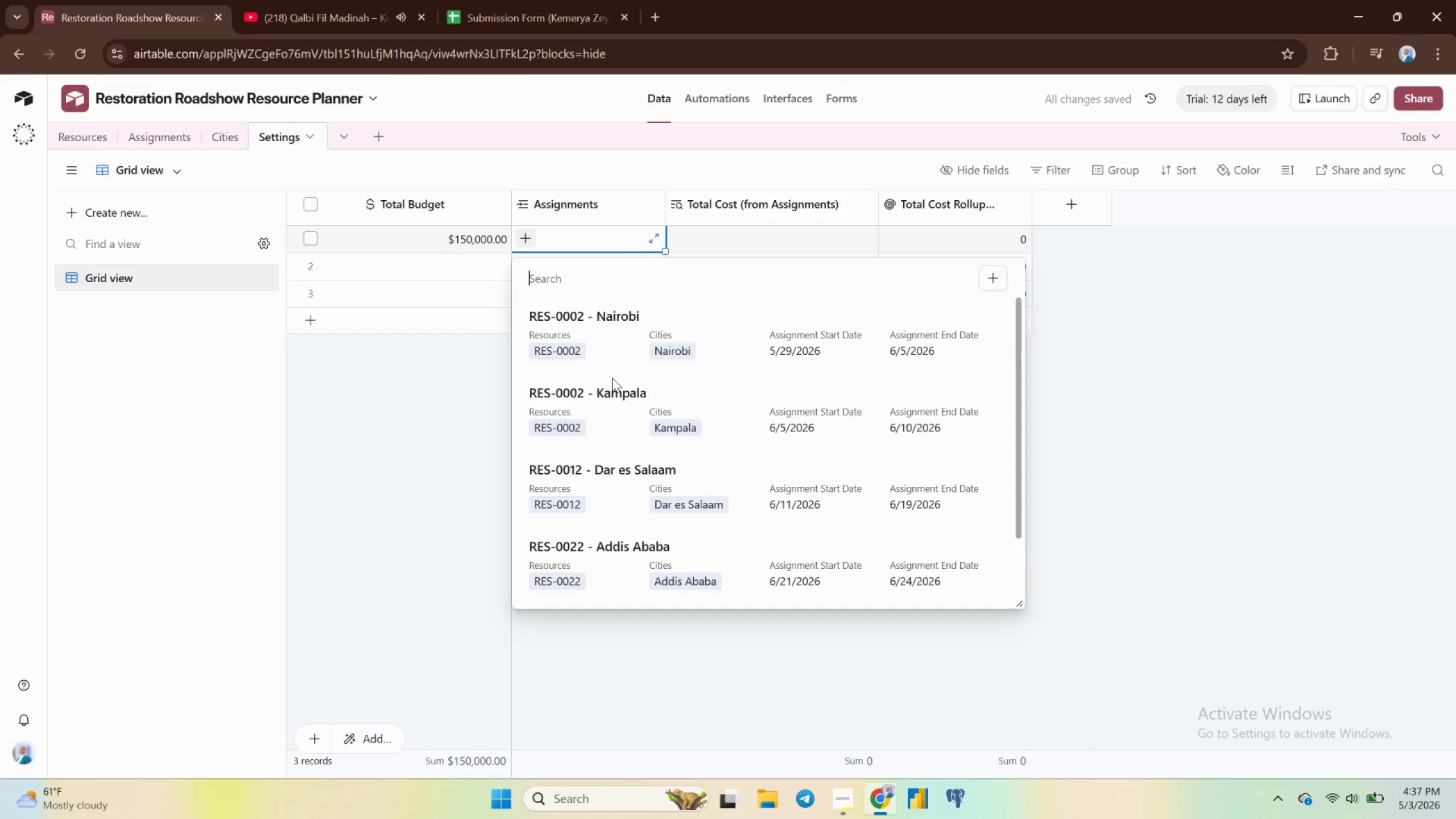 
wait(5.81)
 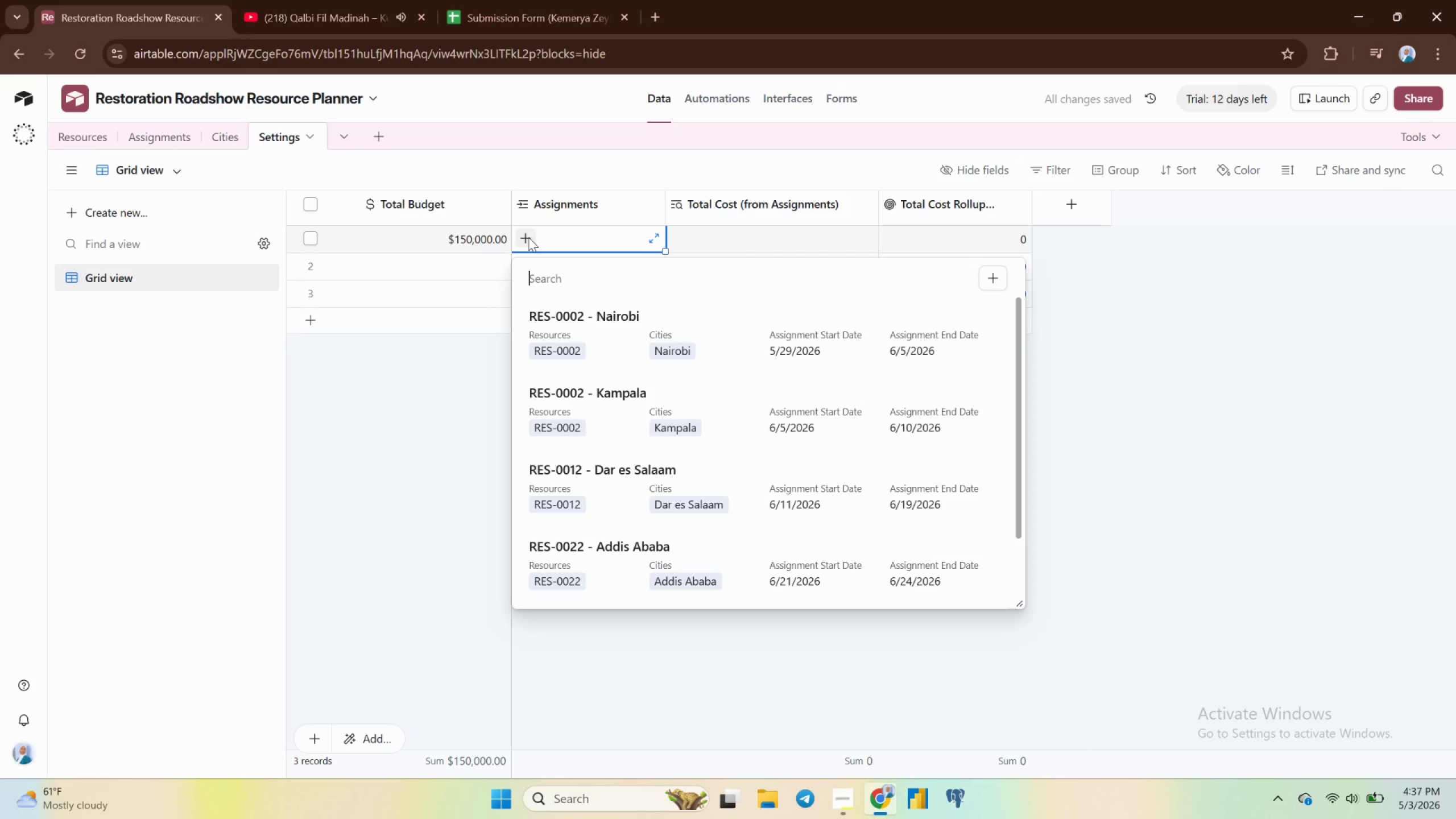 
left_click([609, 318])
 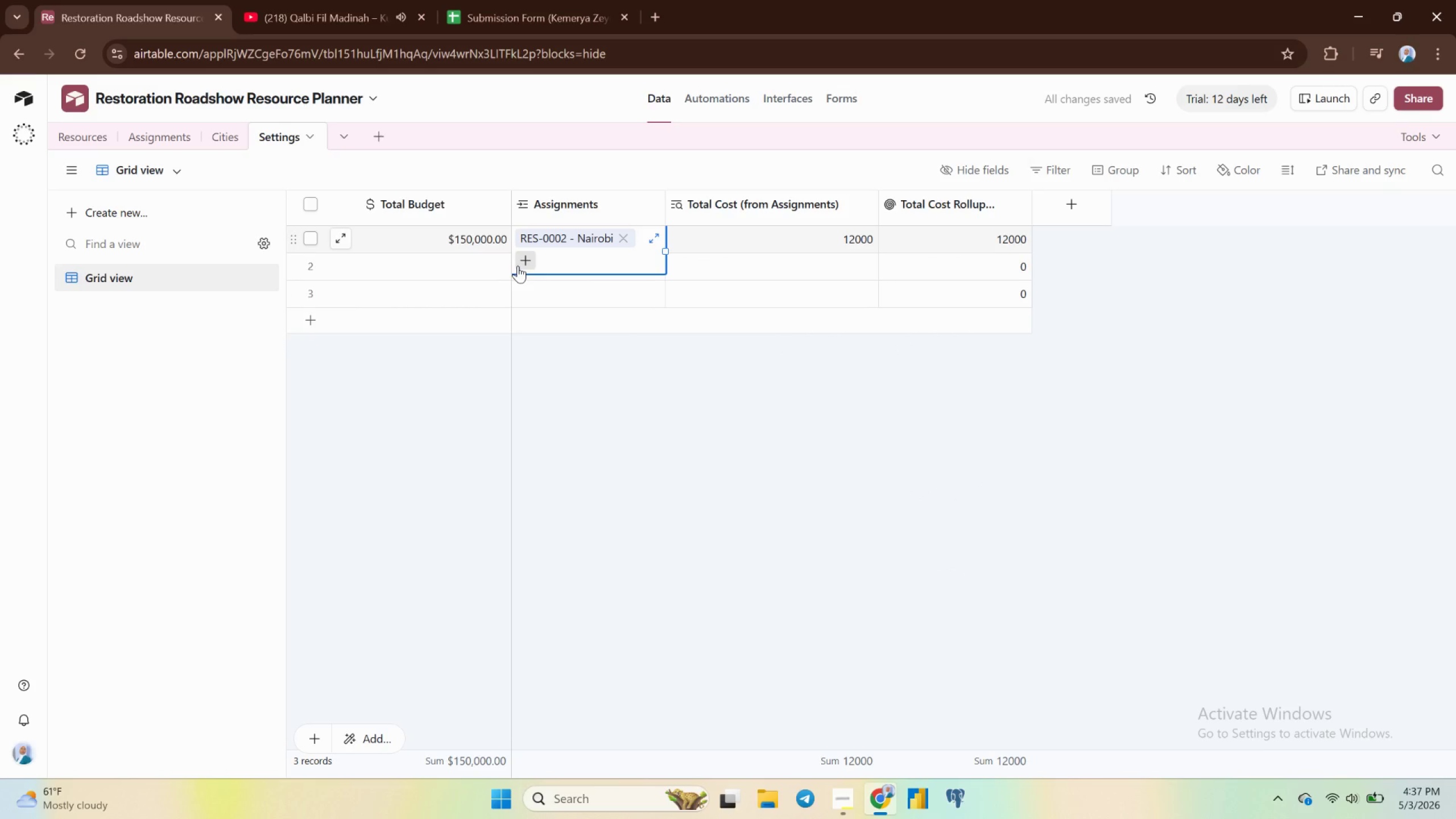 
left_click([526, 258])
 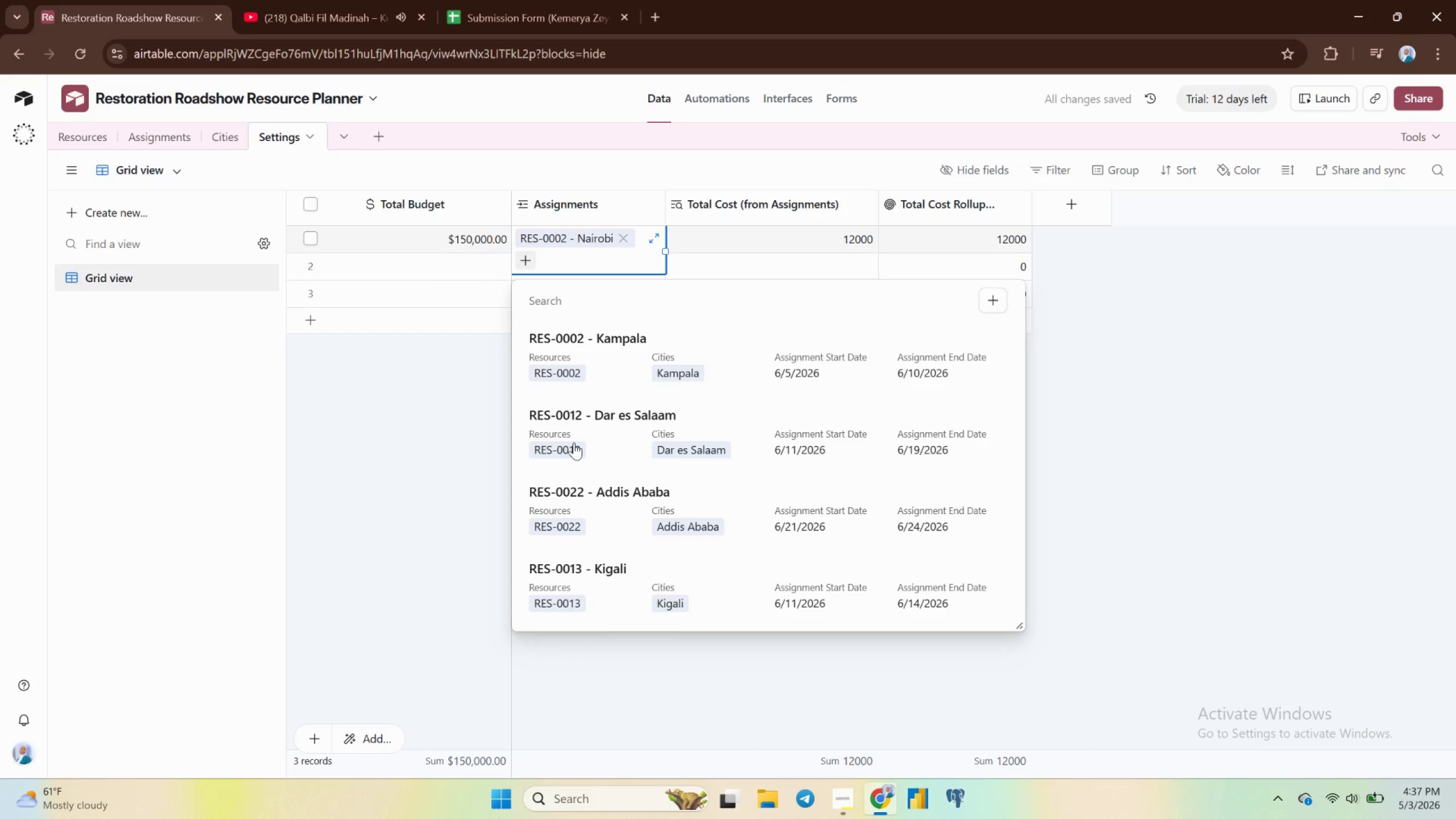 
left_click([574, 442])
 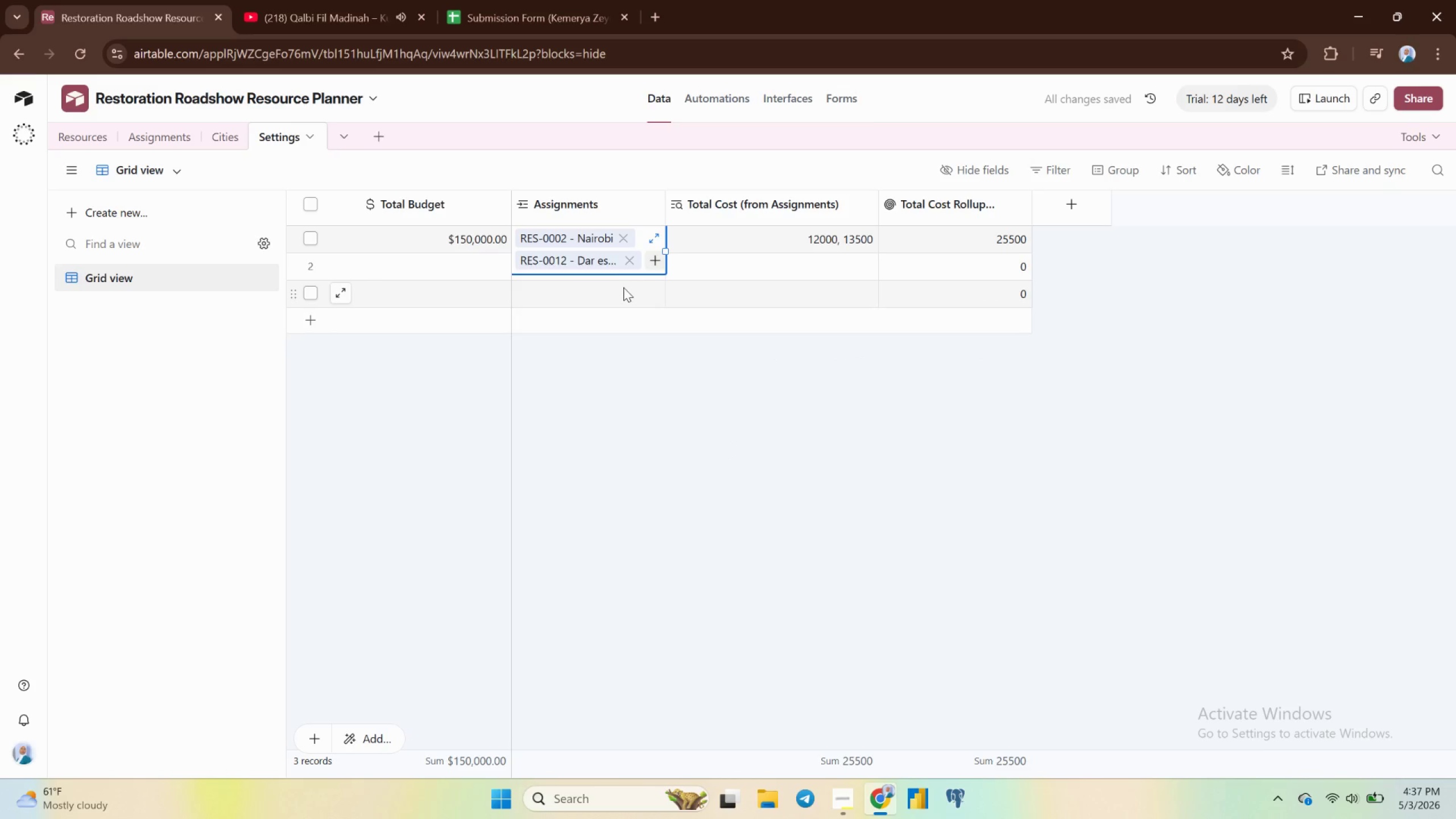 
left_click([623, 287])
 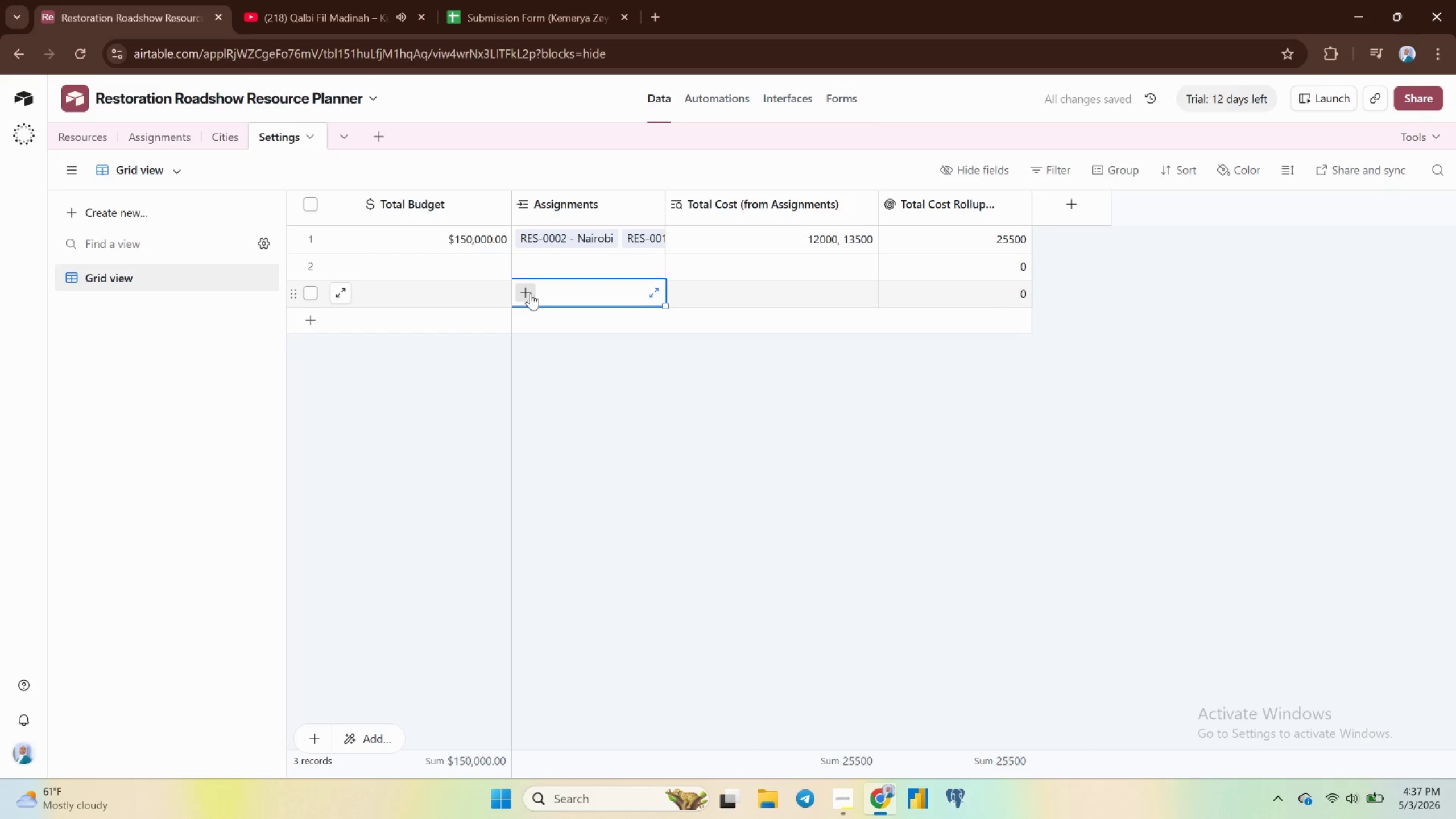 
left_click([528, 293])
 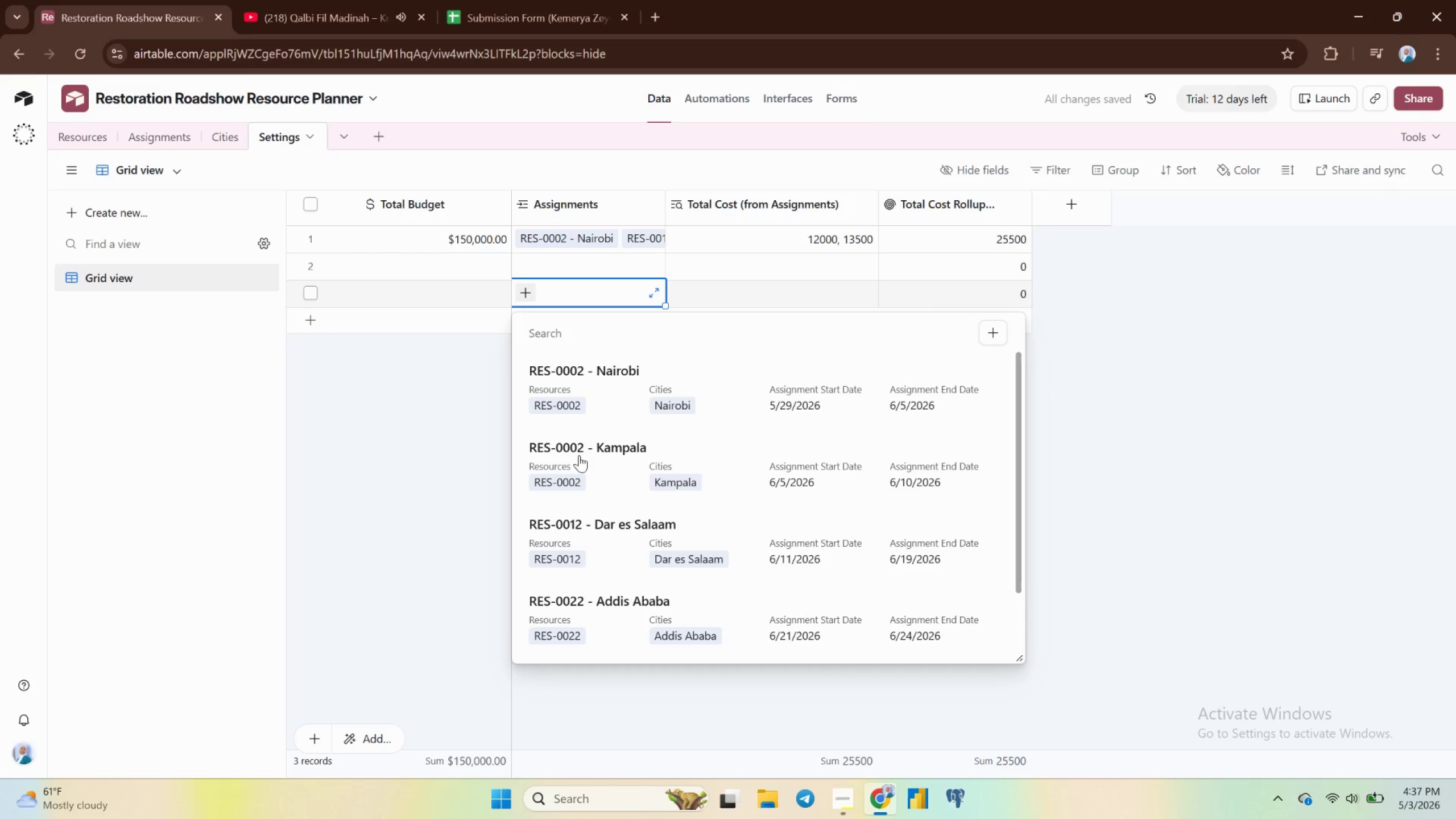 
left_click([558, 474])
 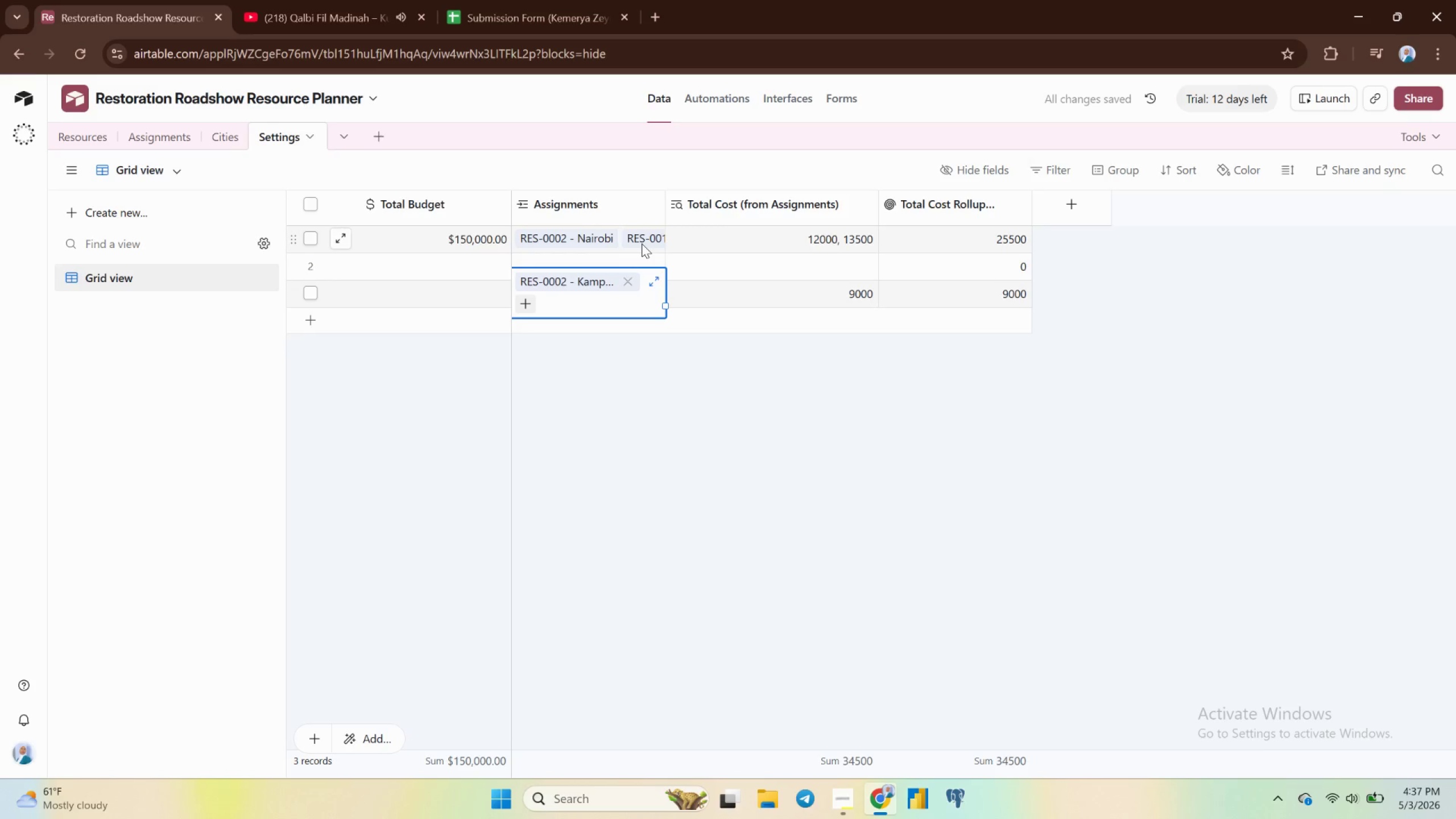 
left_click([642, 243])
 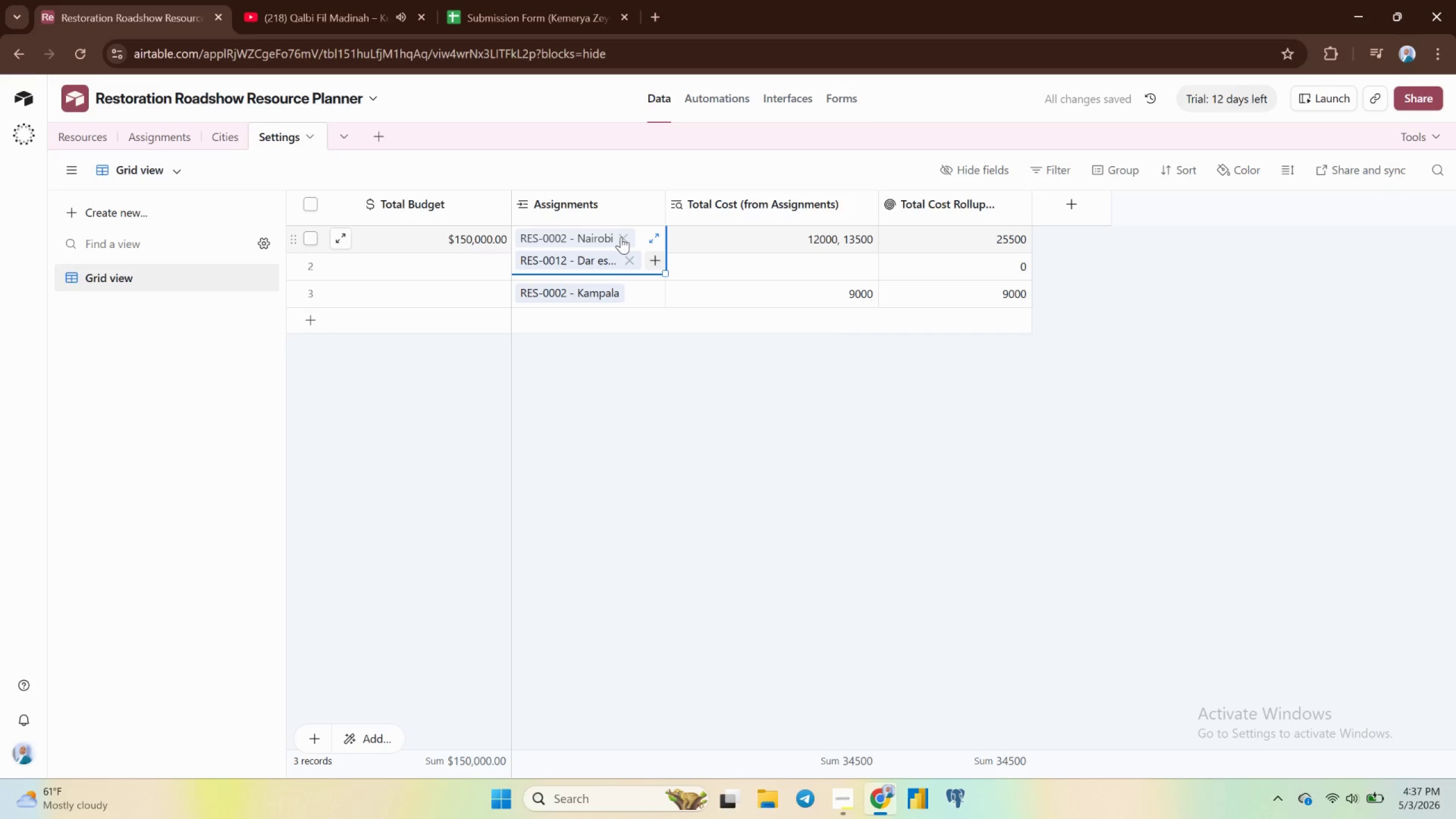 
left_click([621, 237])
 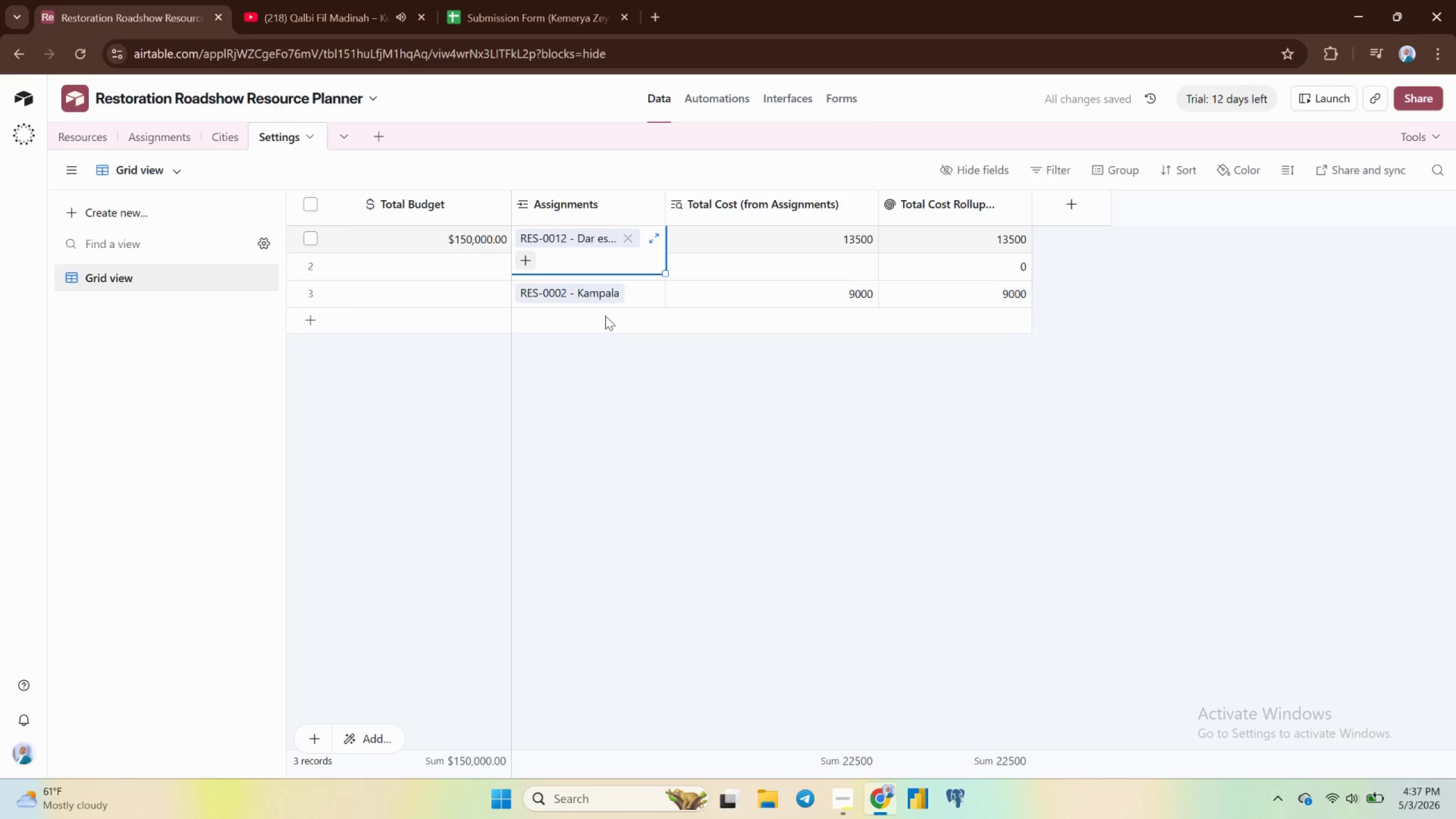 
left_click([603, 342])
 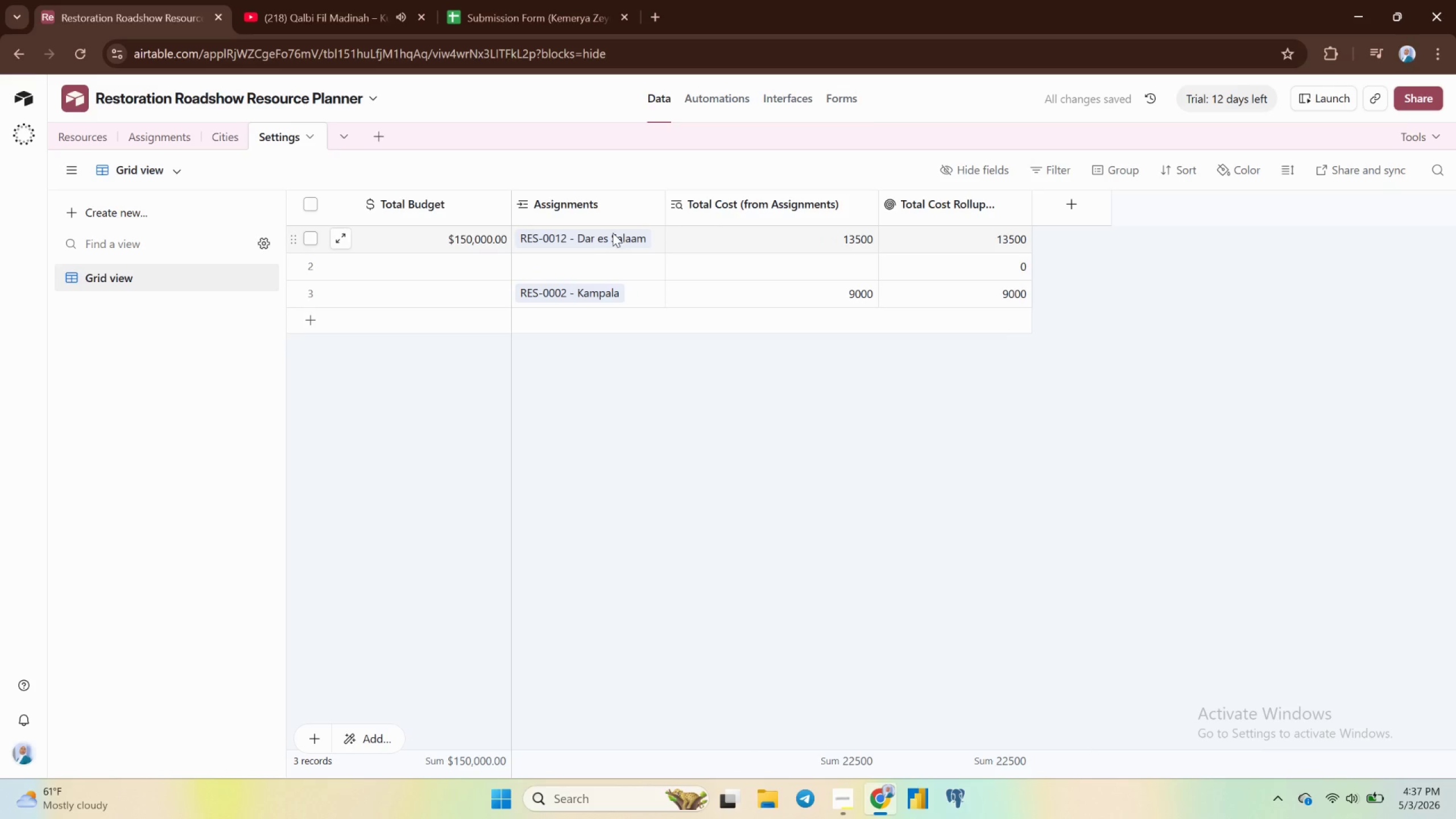 
left_click([613, 233])
 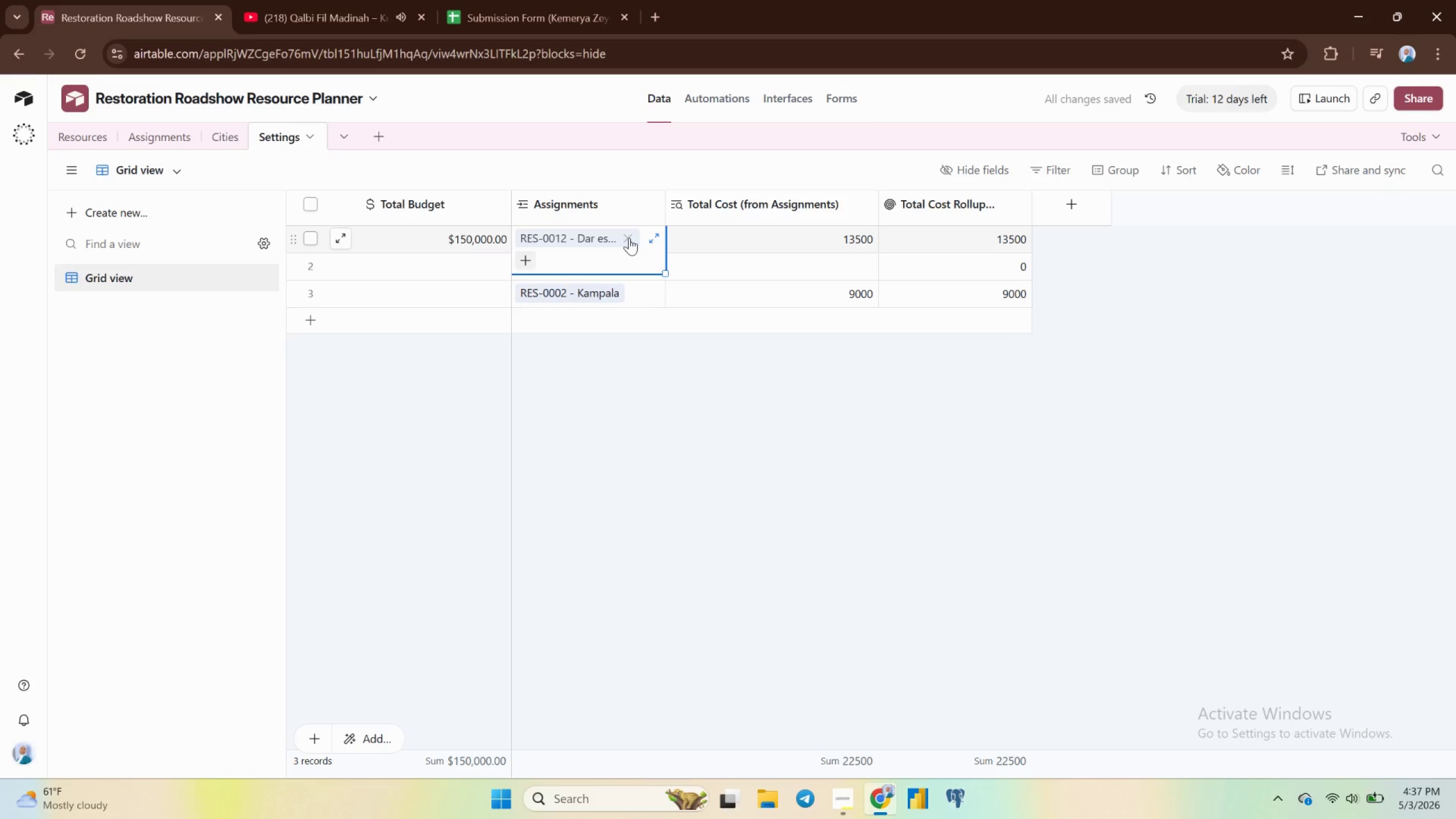 
left_click([629, 238])
 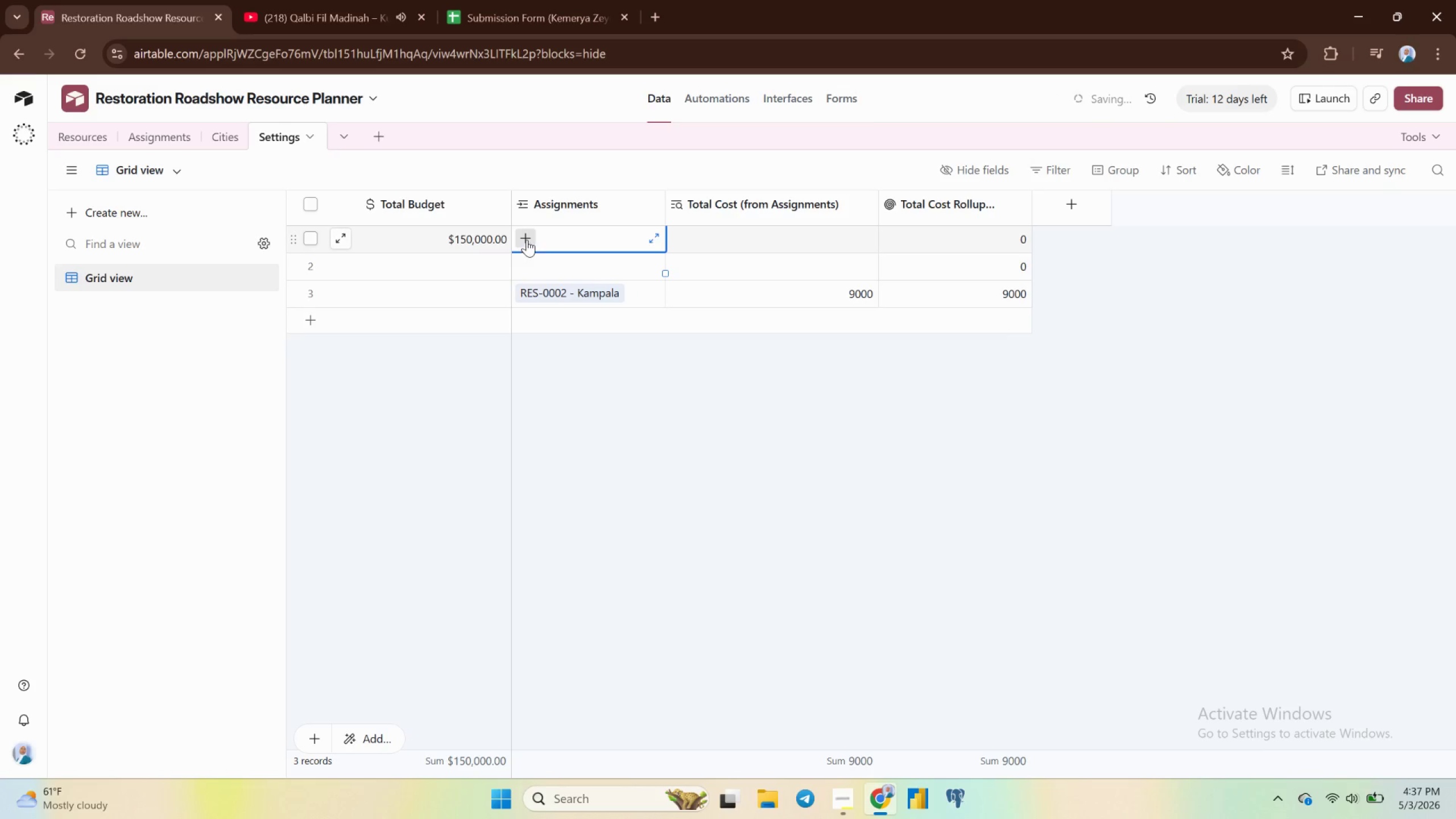 
left_click([527, 239])
 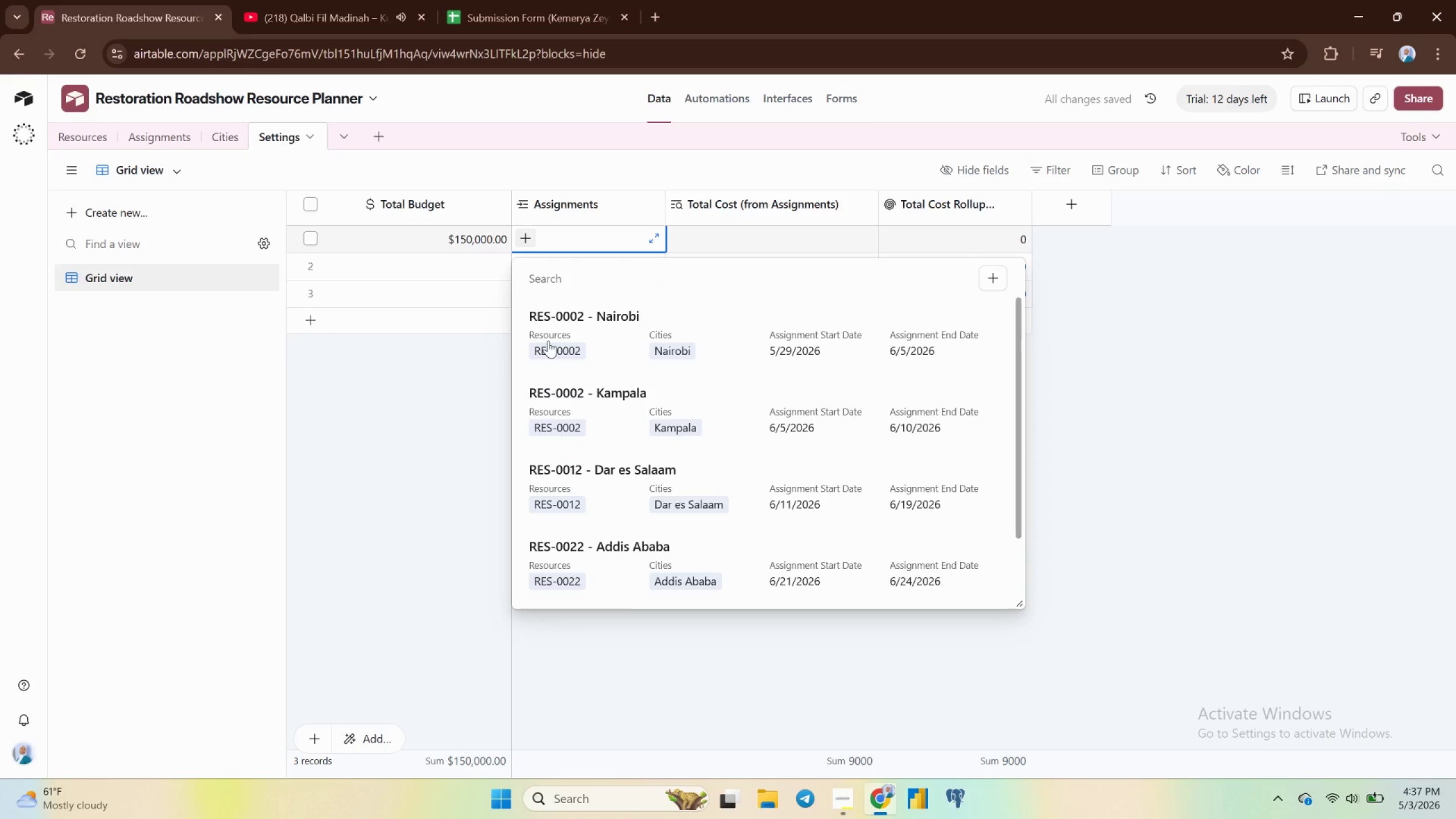 
left_click([548, 341])
 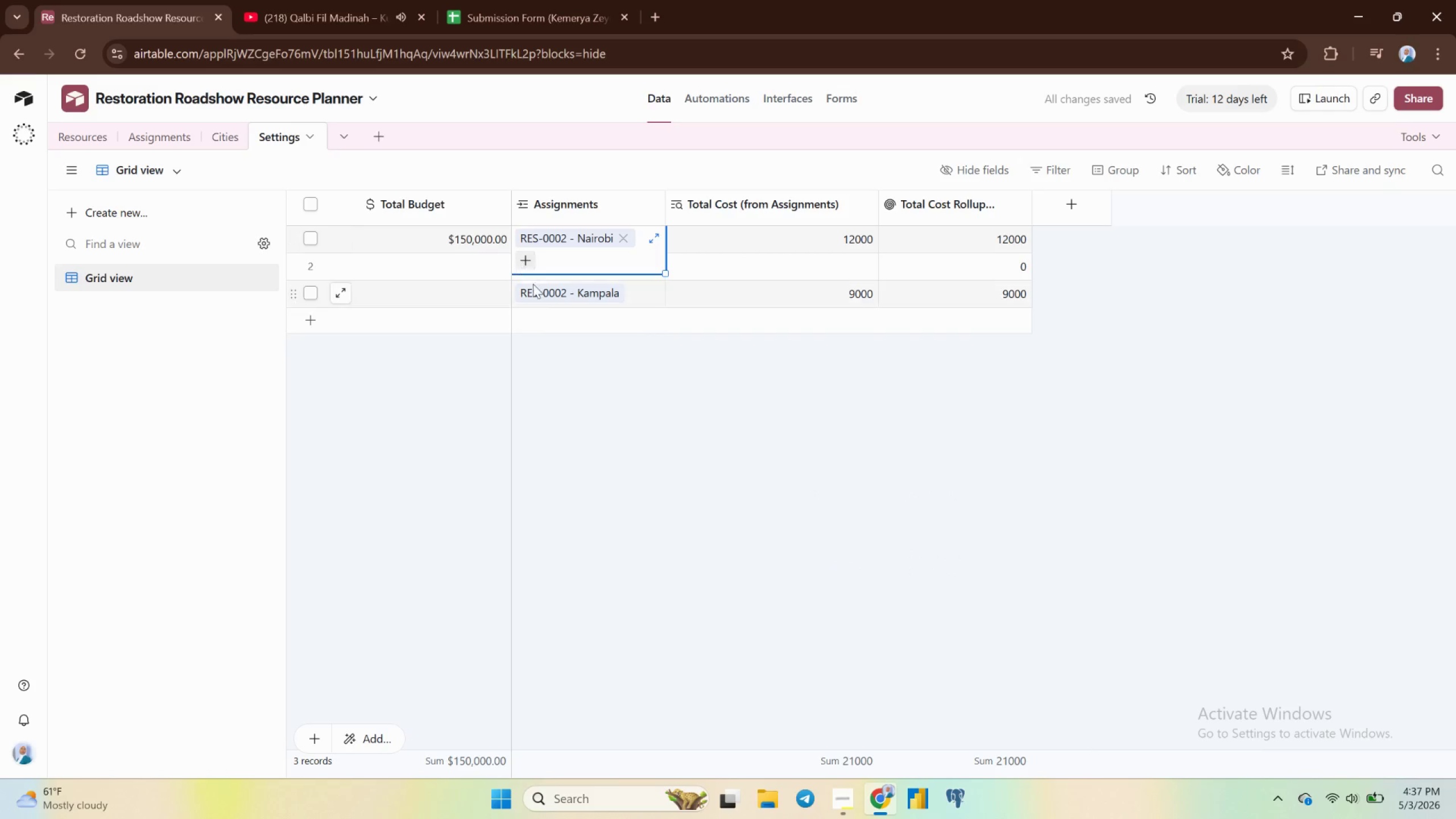 
left_click([542, 320])
 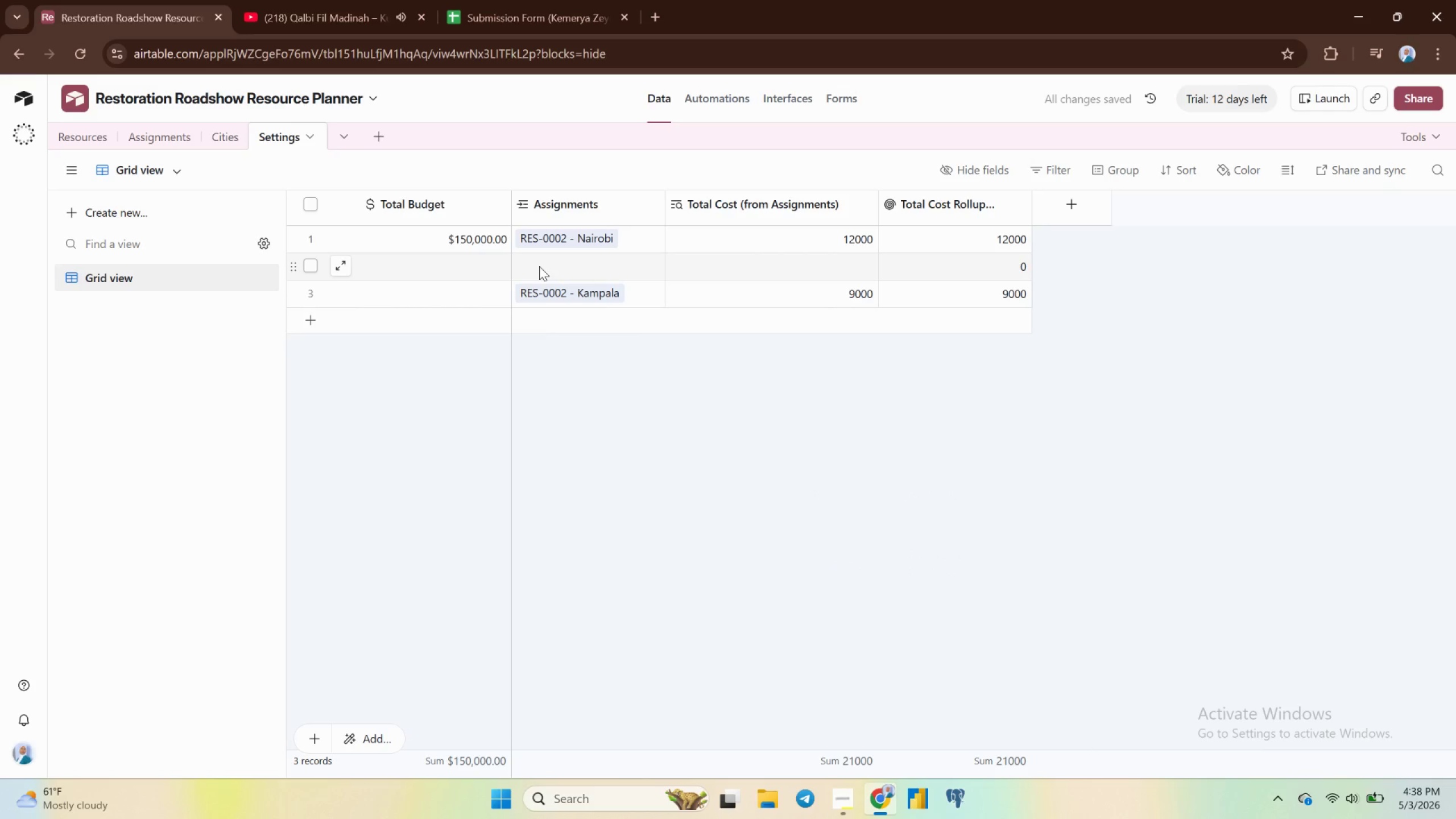 
left_click([539, 266])
 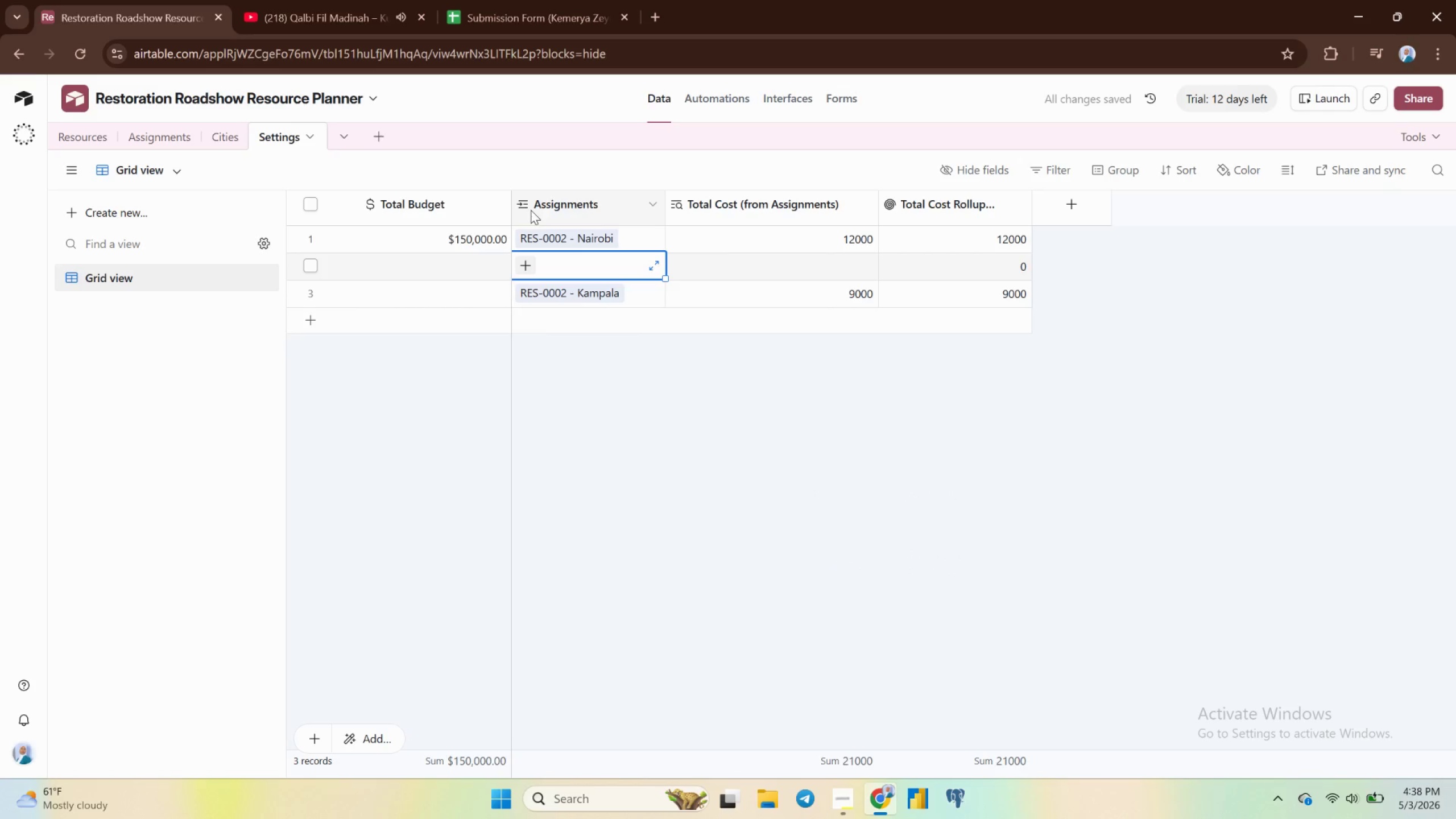 
left_click([527, 205])
 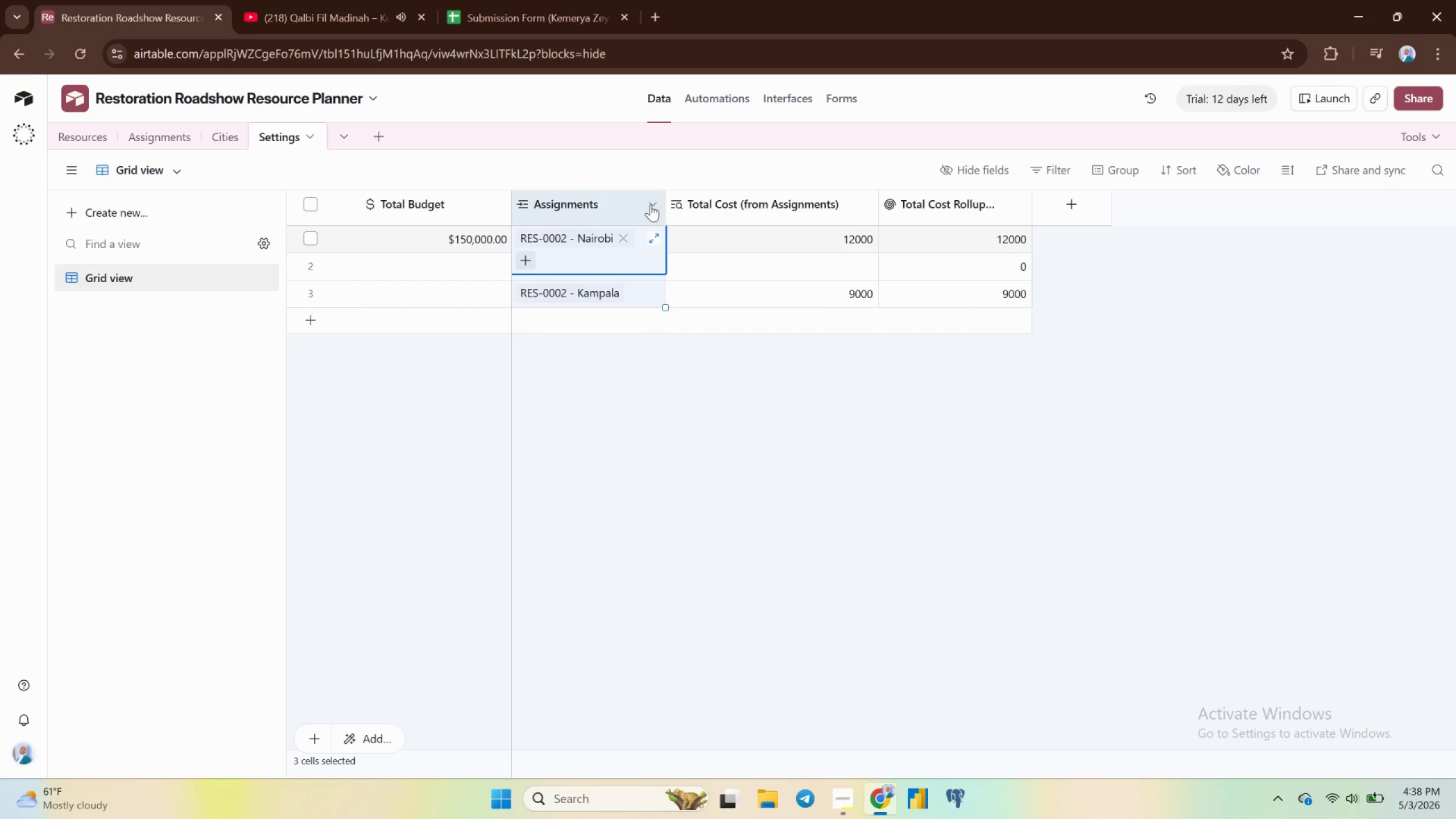 
left_click([650, 204])
 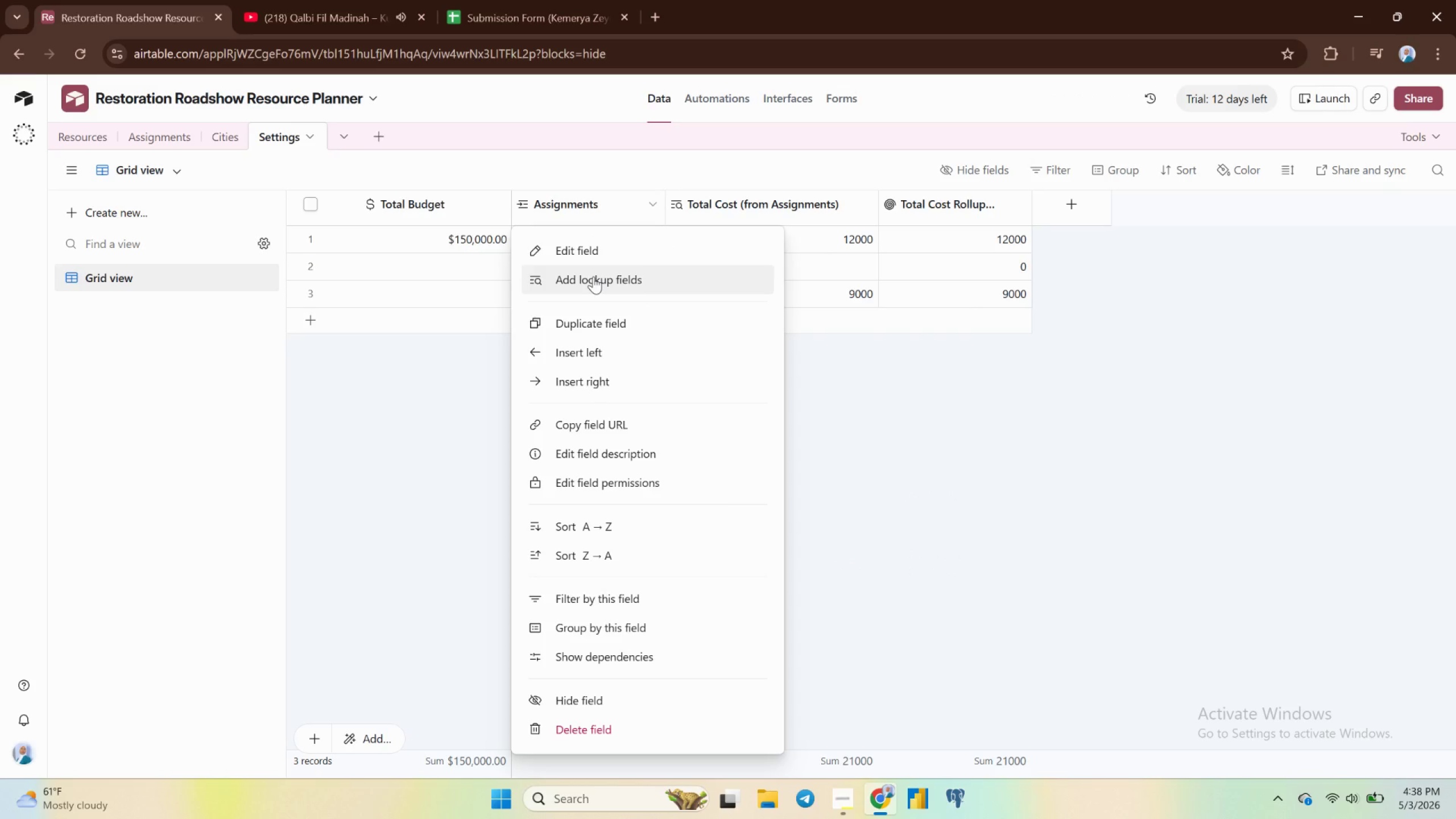 
left_click([587, 254])
 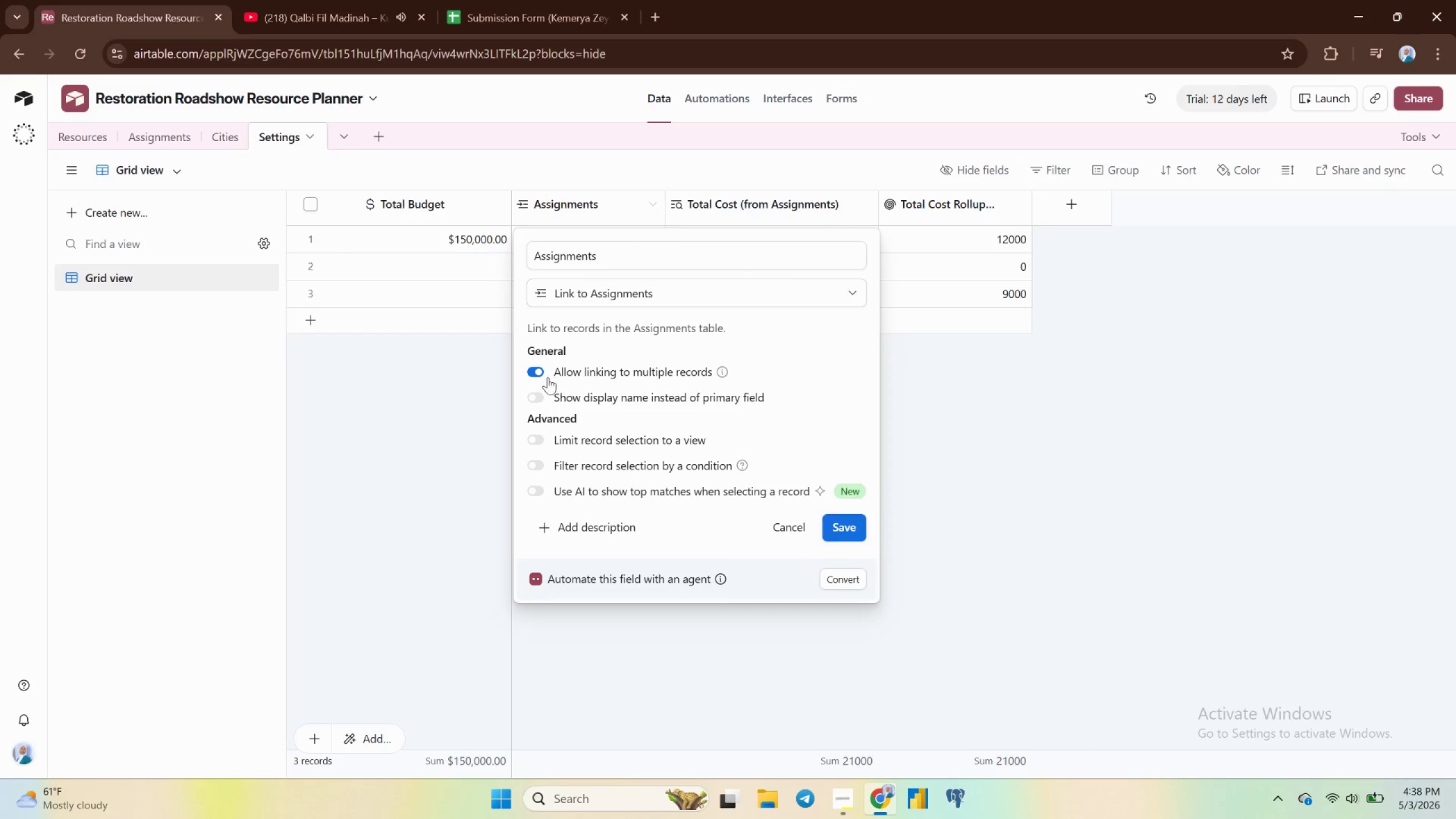 
left_click([537, 370])
 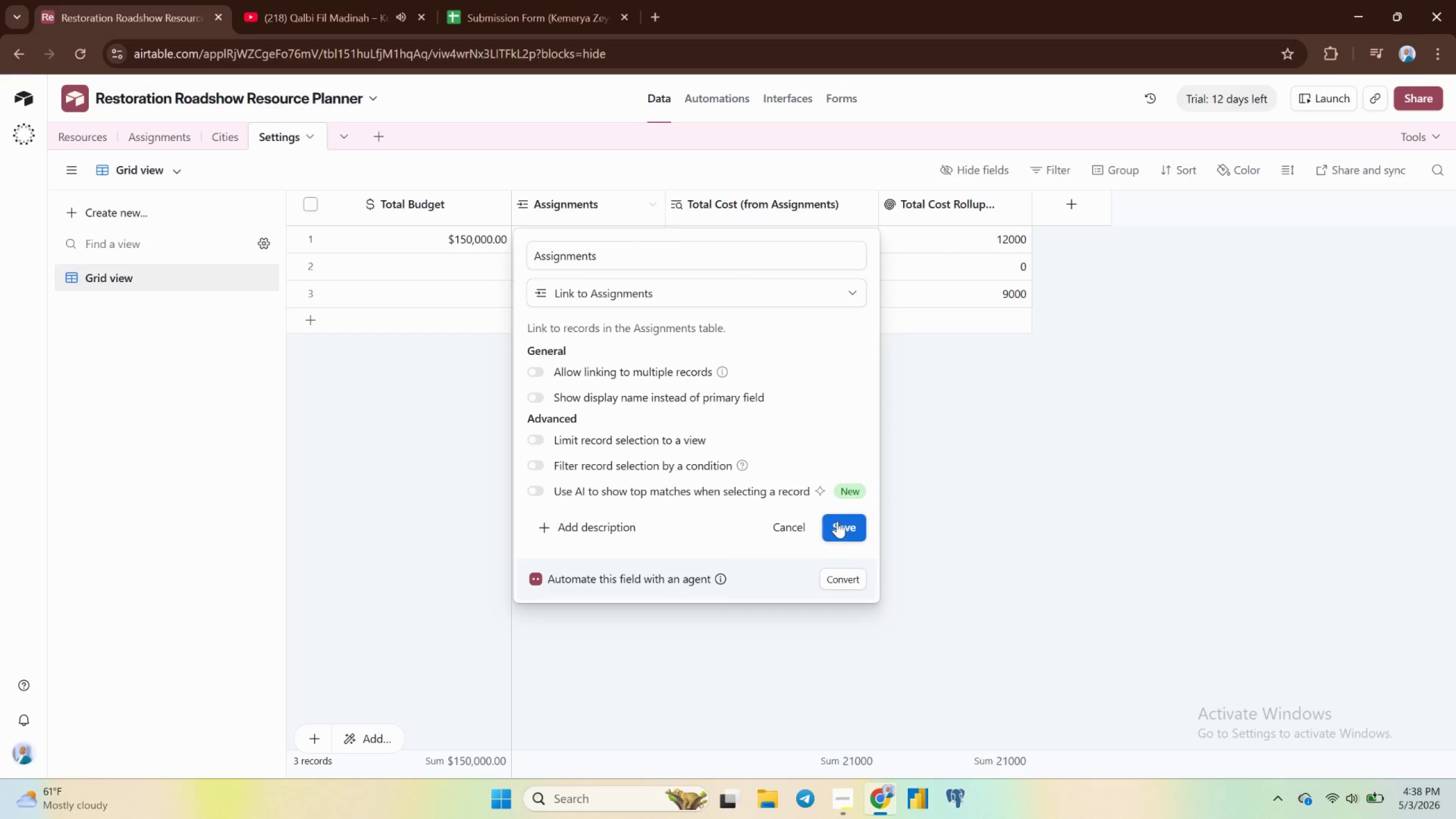 
left_click([837, 521])
 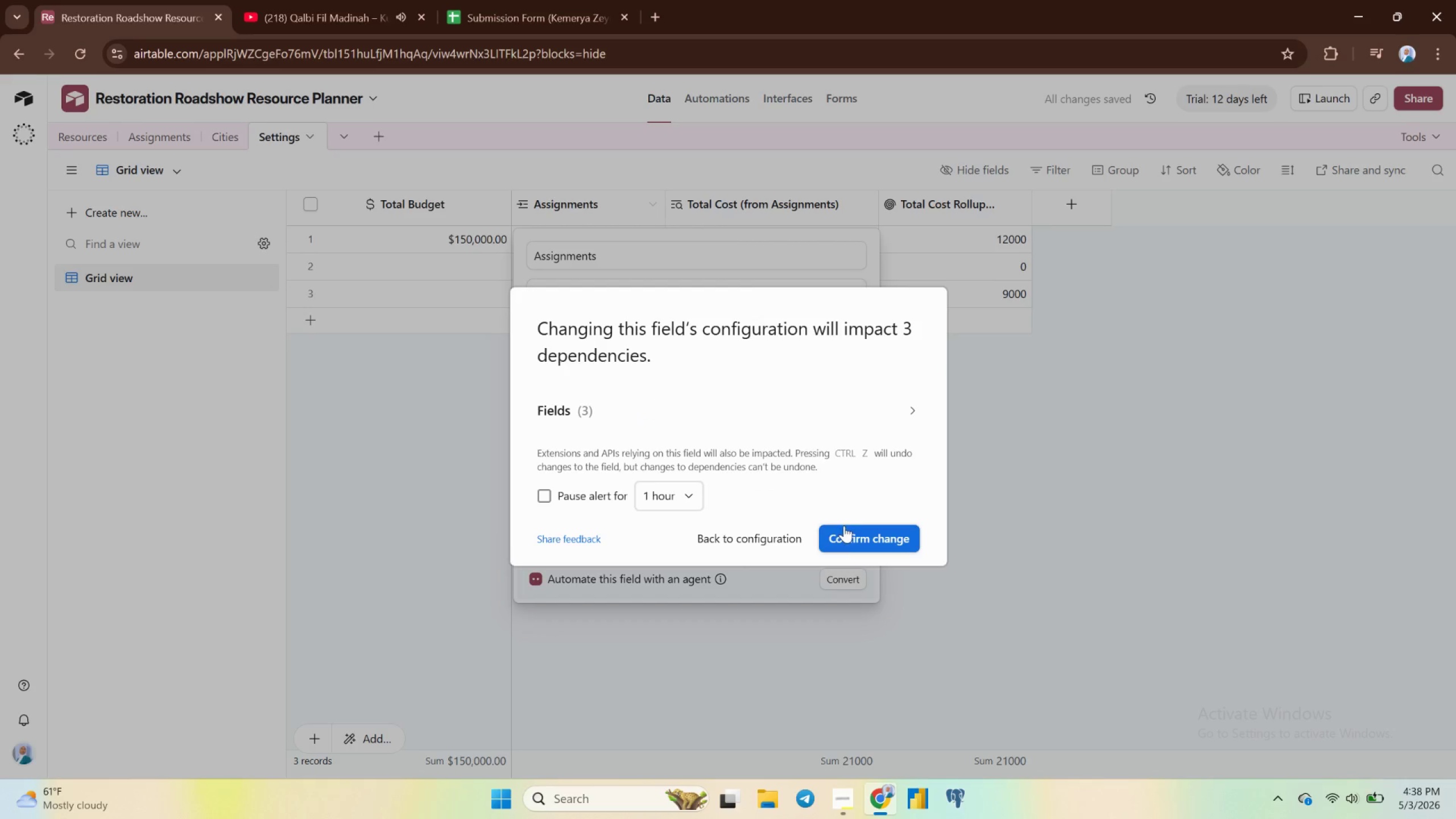 
left_click([847, 540])
 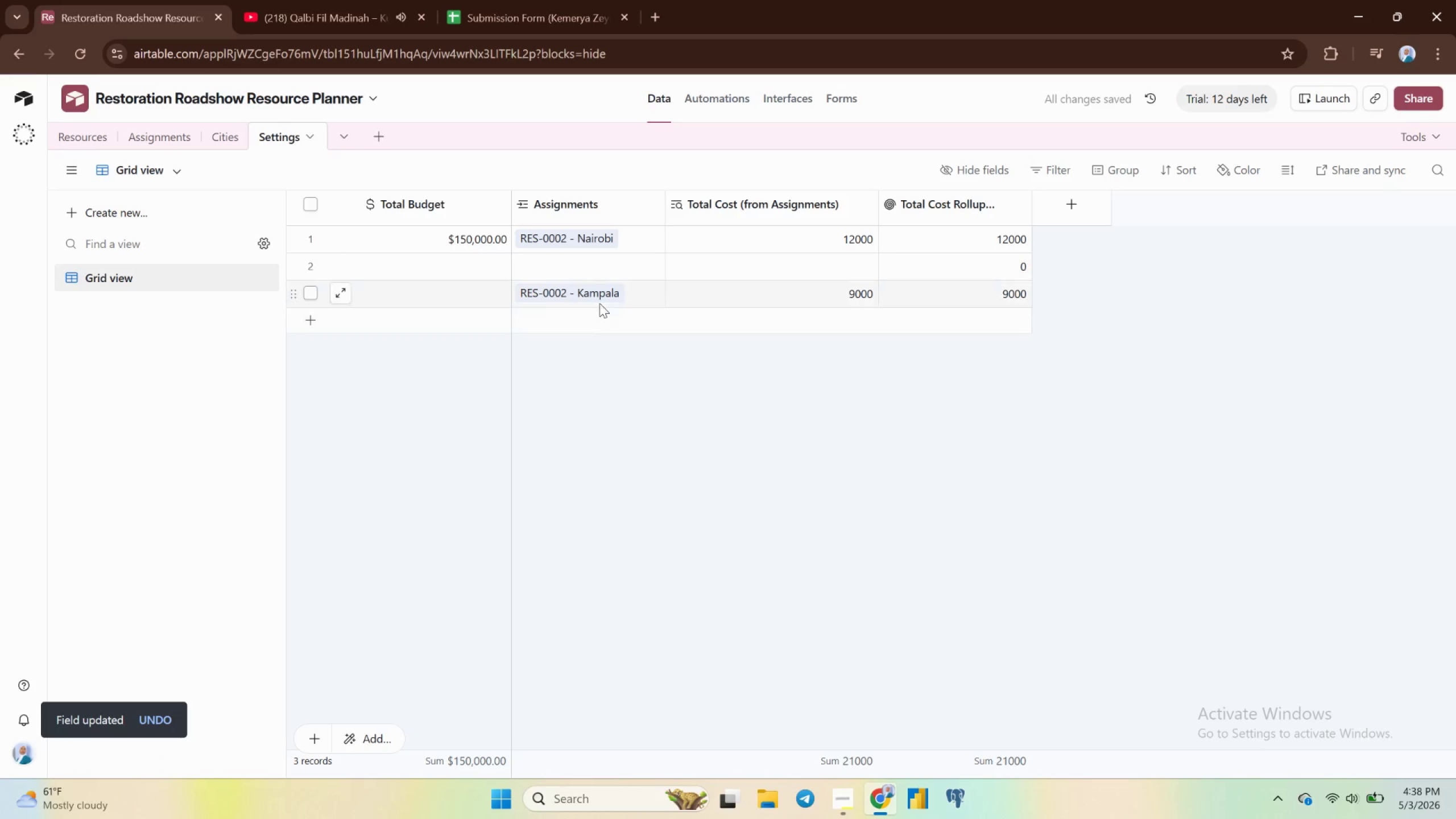 
left_click([574, 266])
 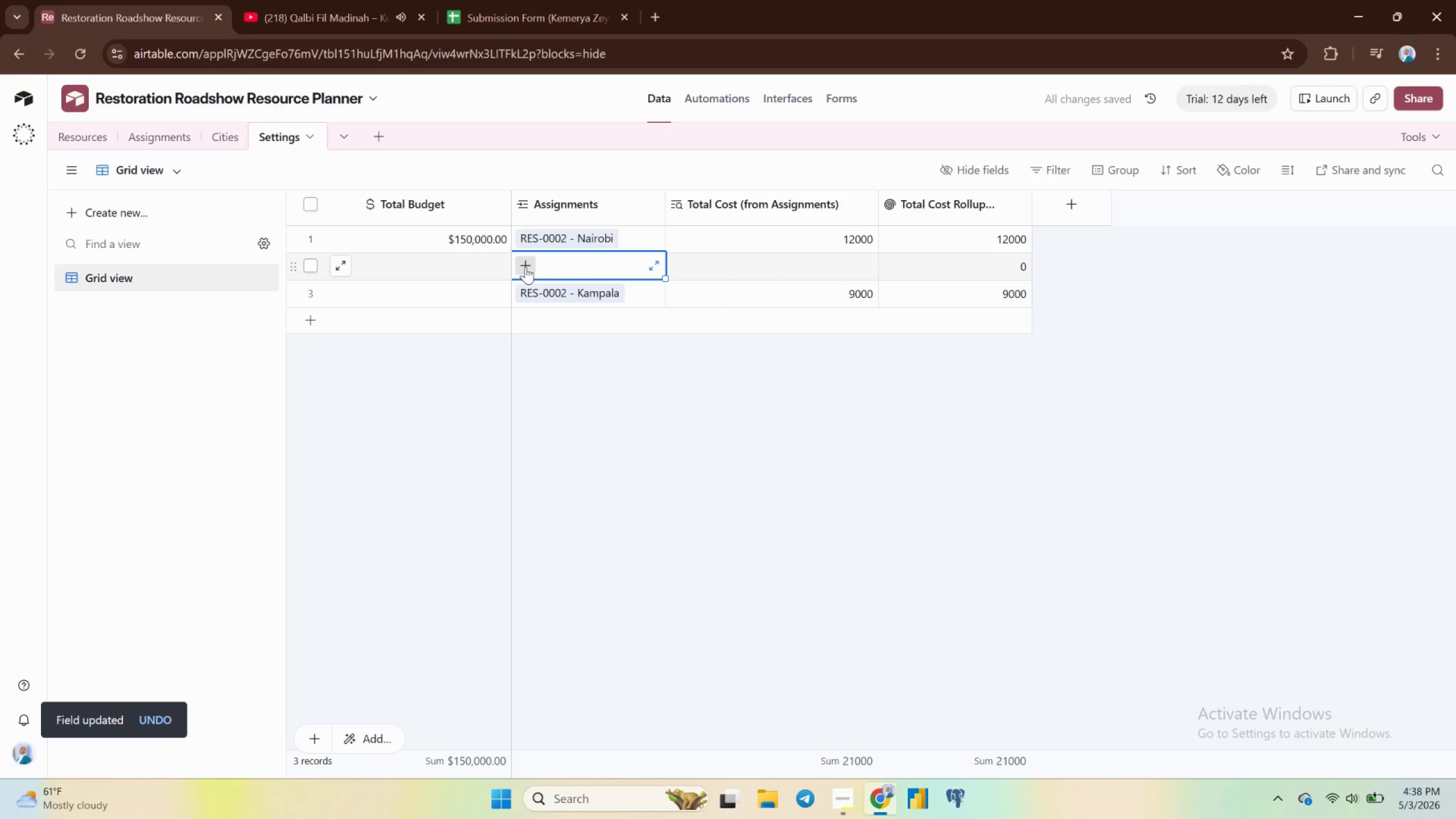 
left_click([526, 267])
 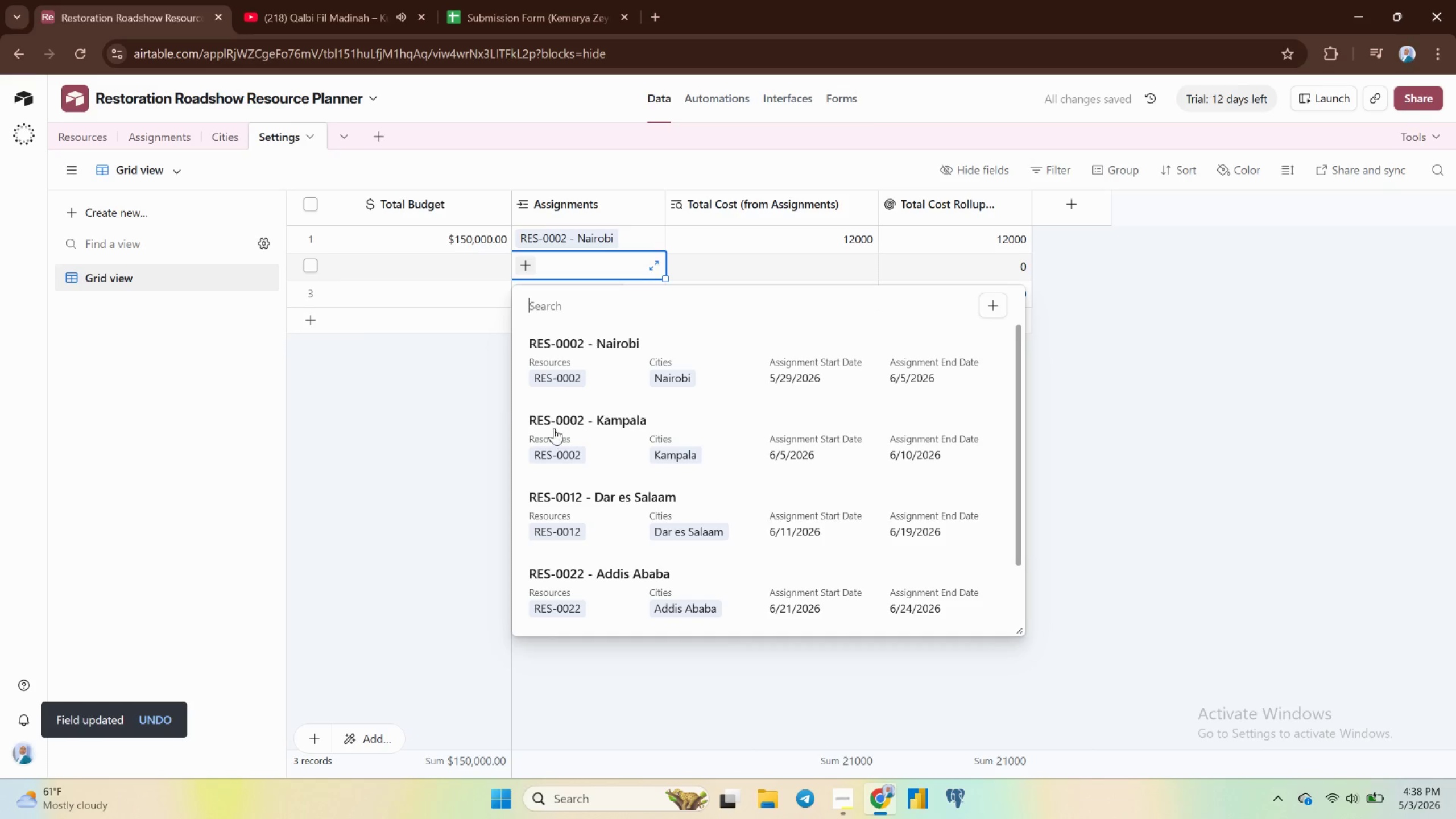 
left_click([553, 440])
 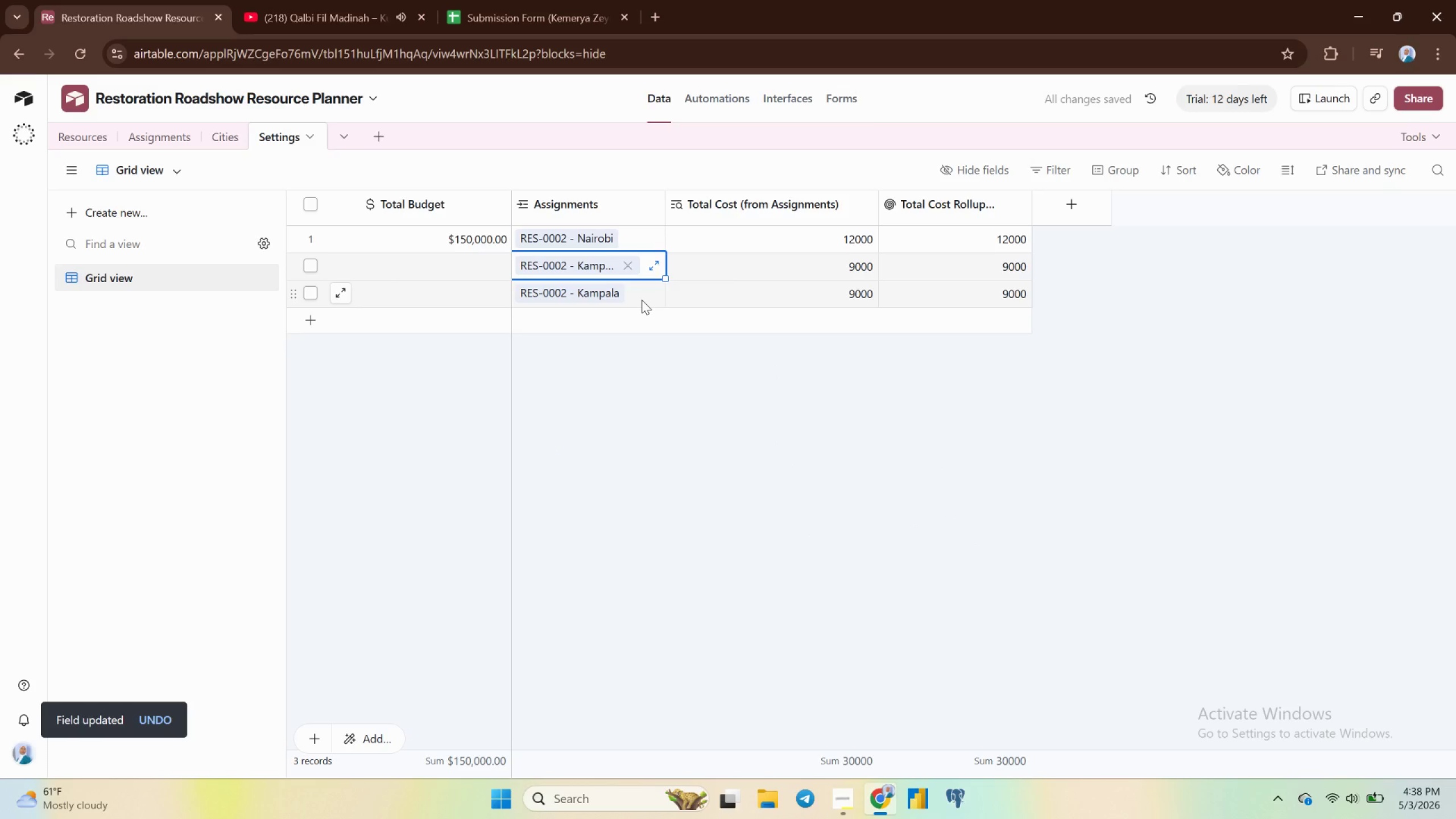 
left_click([642, 300])
 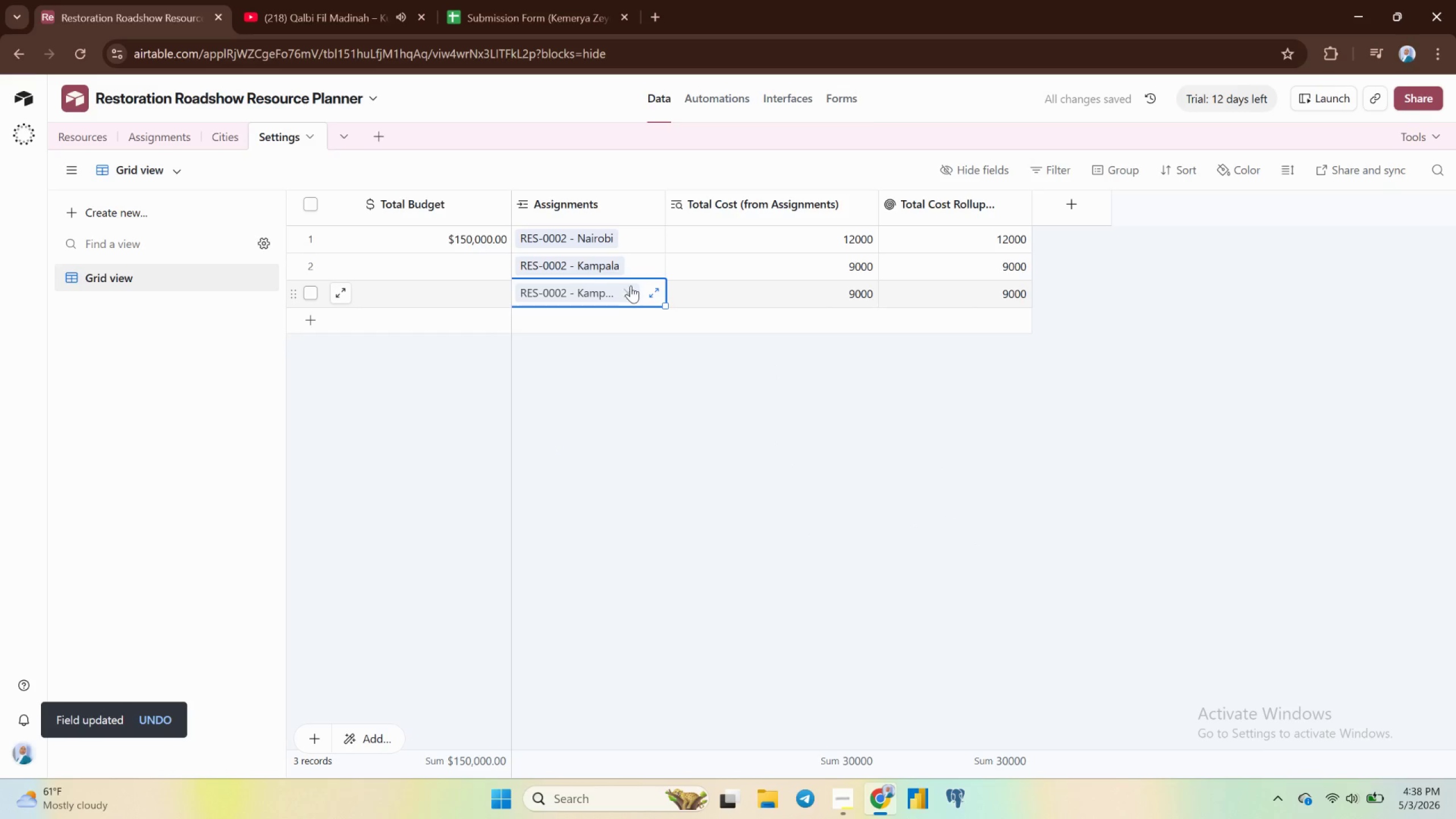 
left_click([631, 292])
 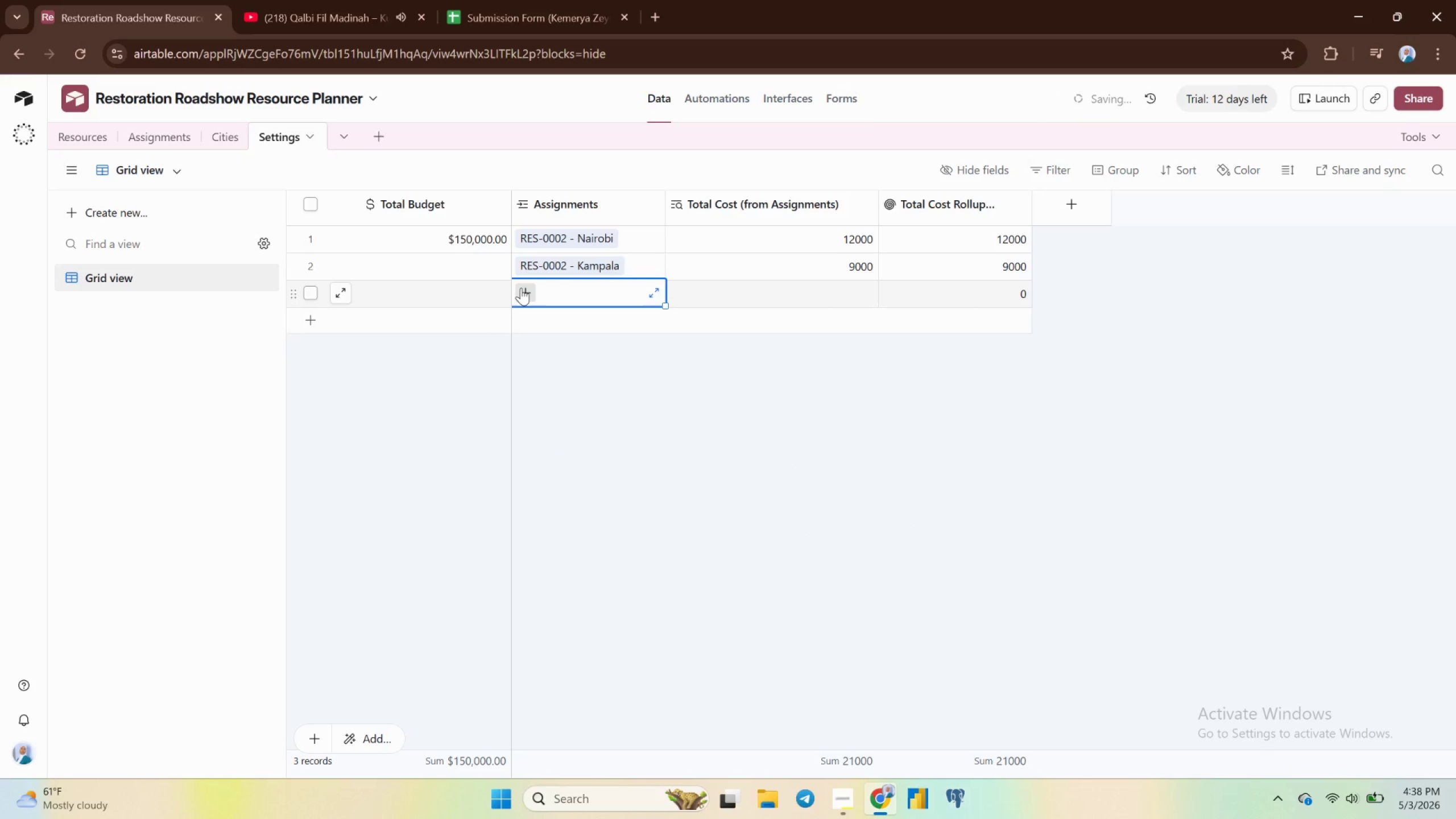 
left_click([521, 288])
 